 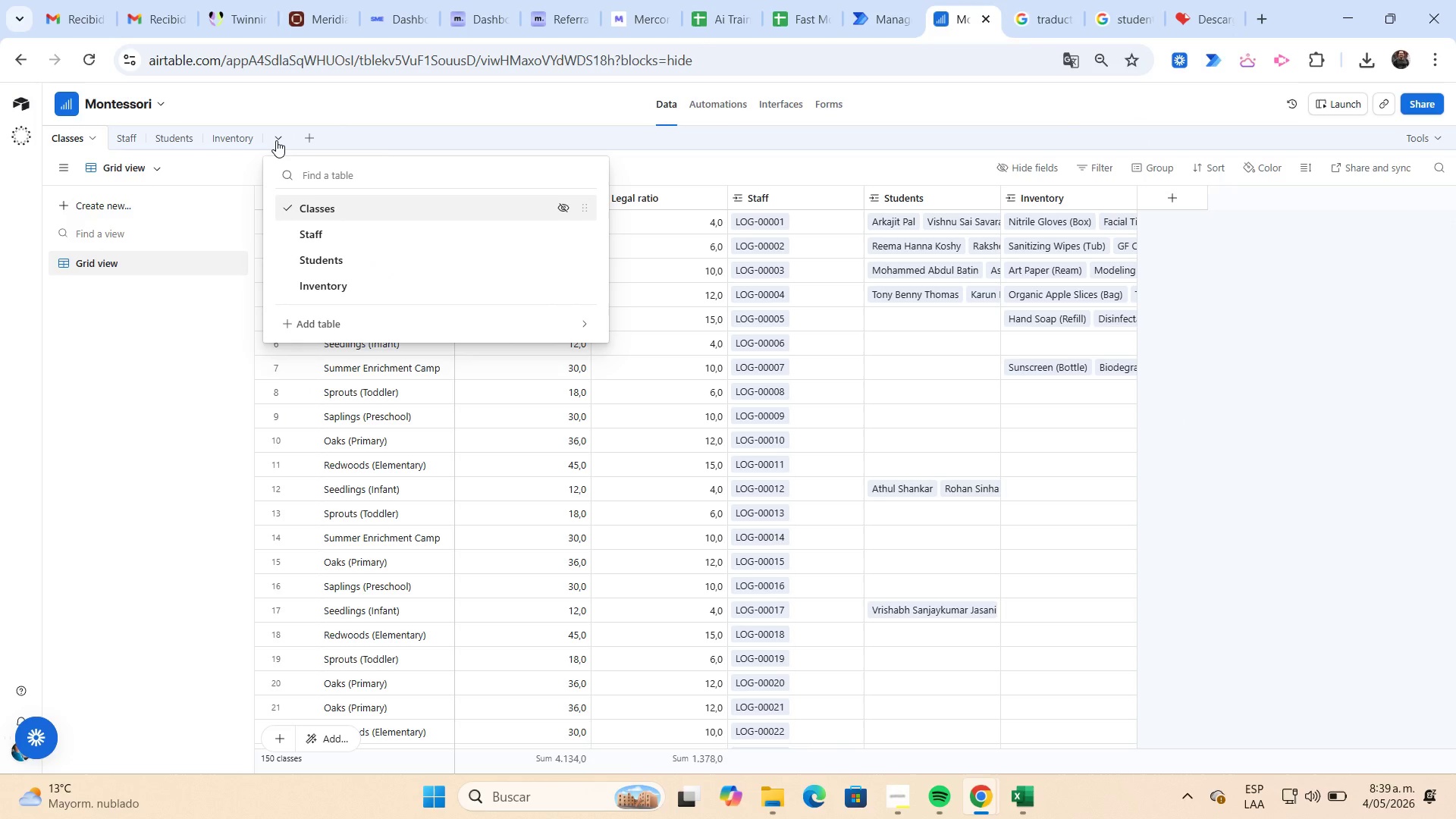 
left_click([396, 322])
 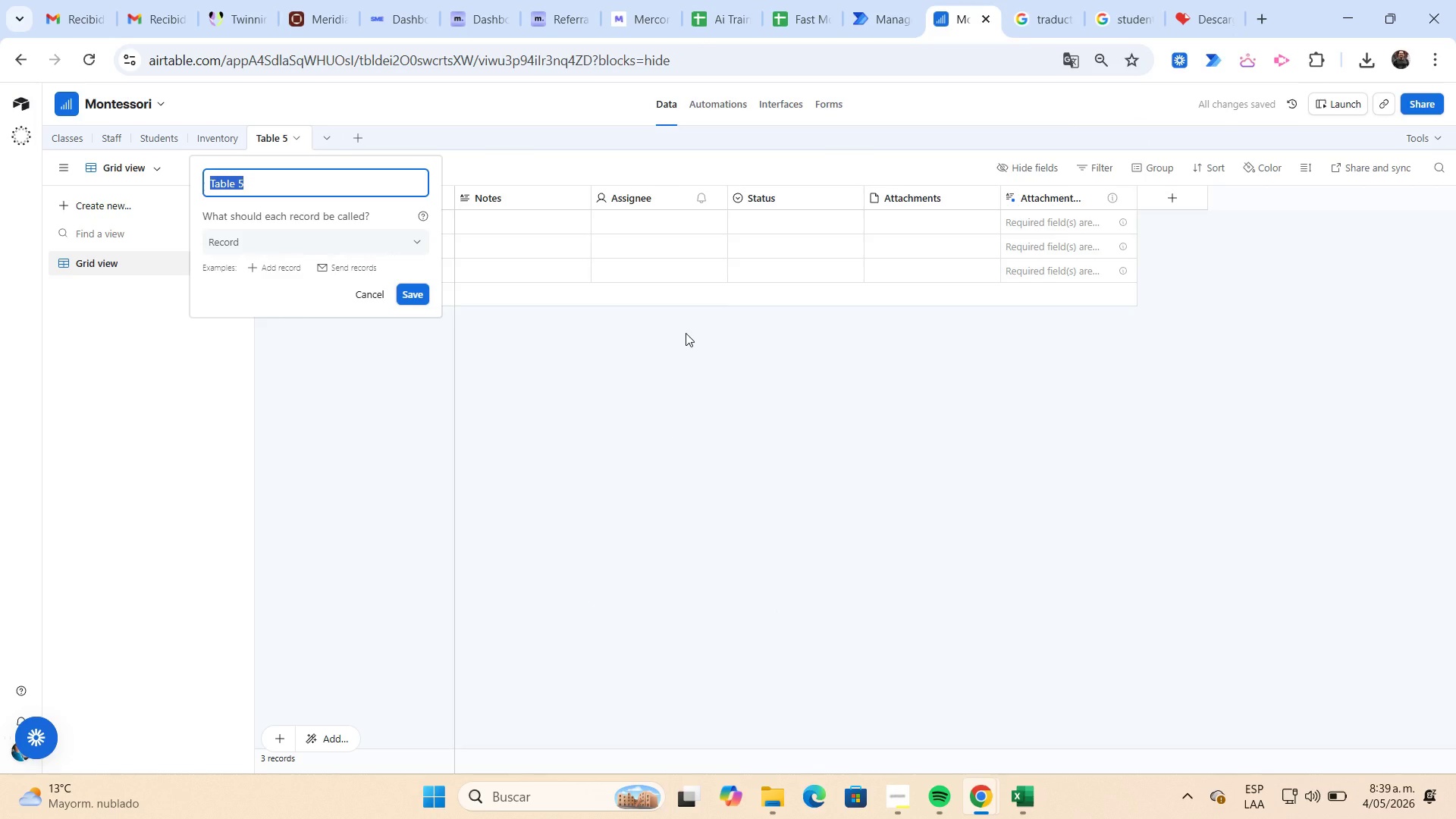 
type(Daily Operations)
 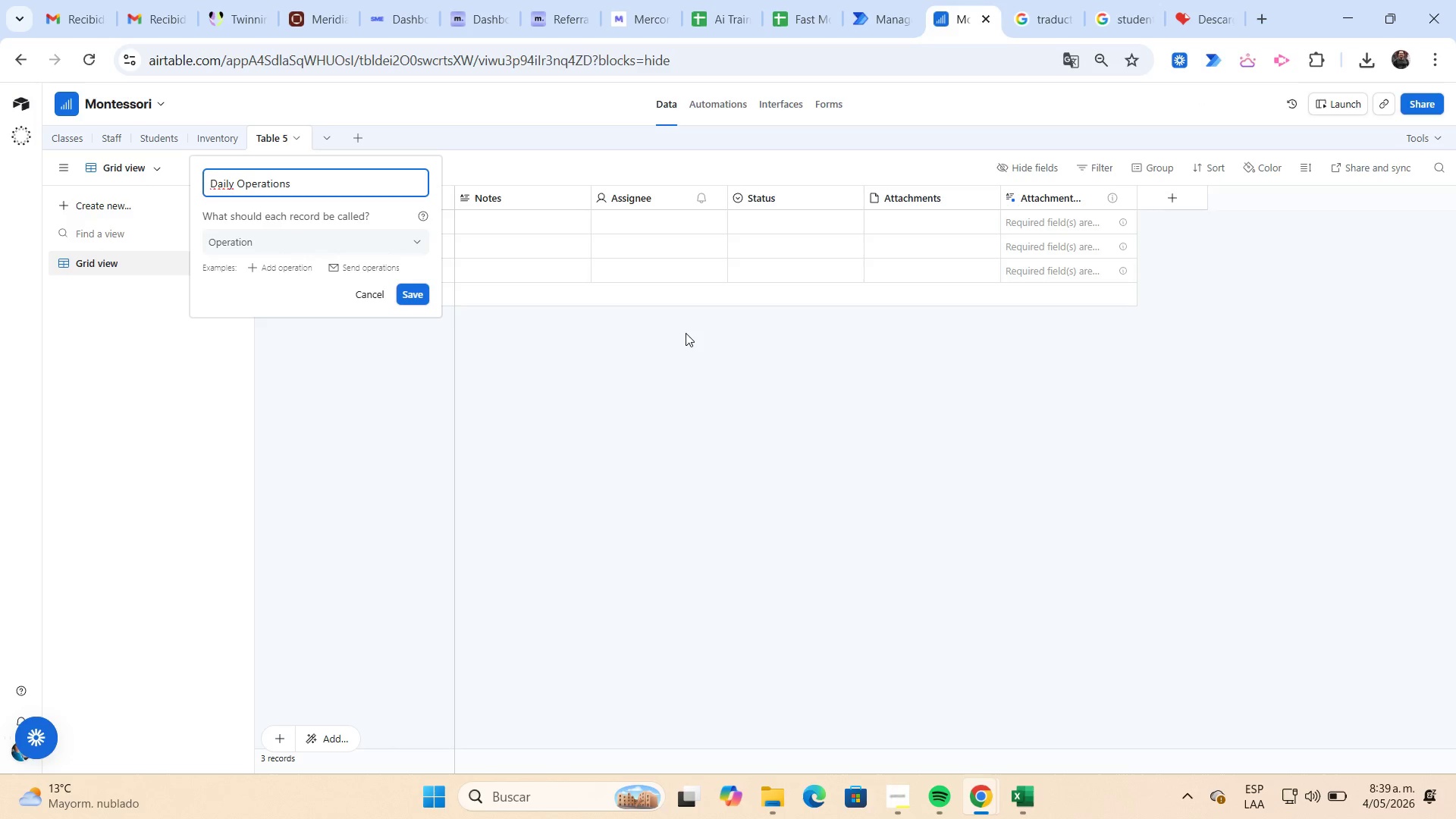 
key(Enter)
 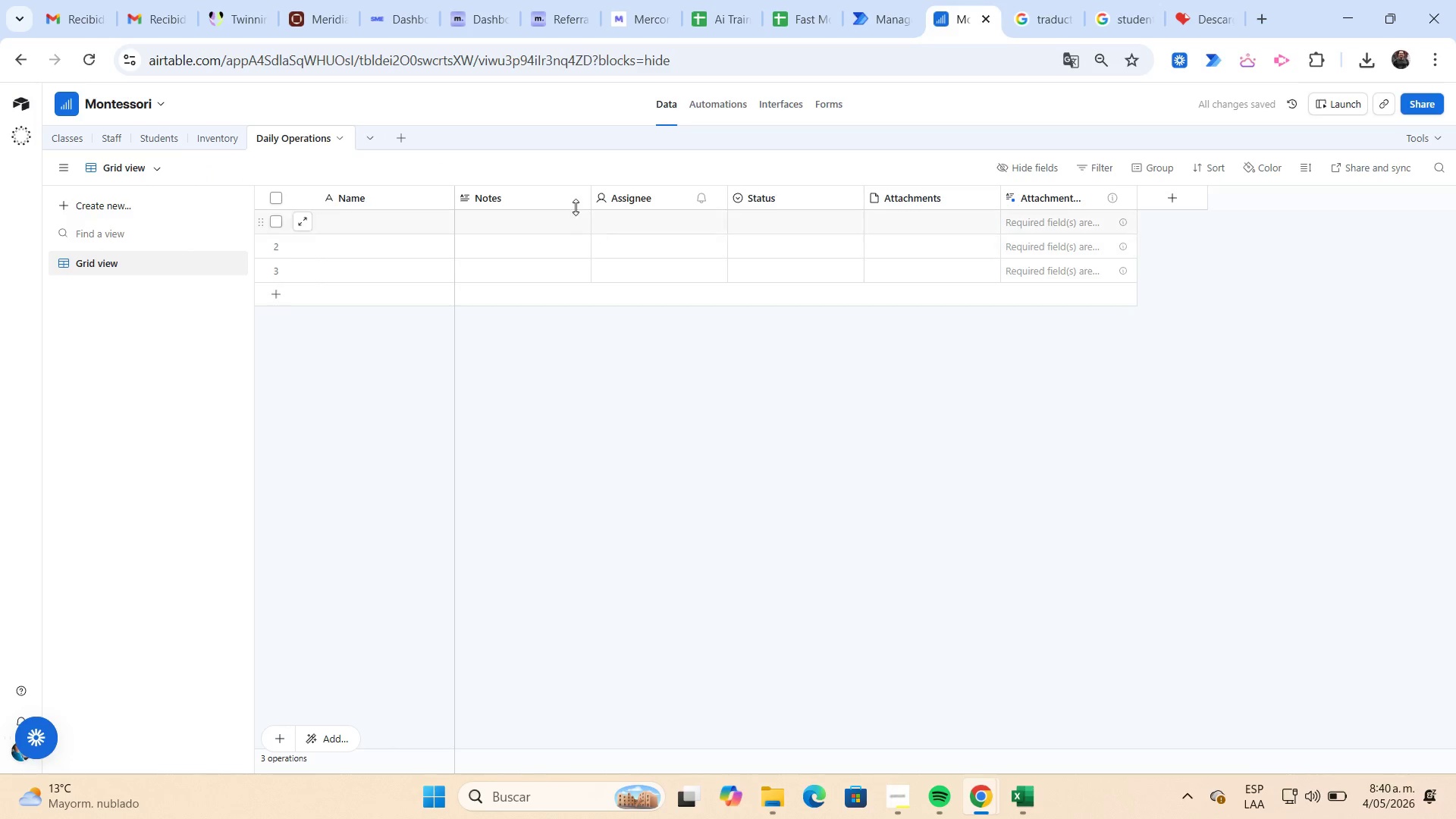 
left_click([535, 195])
 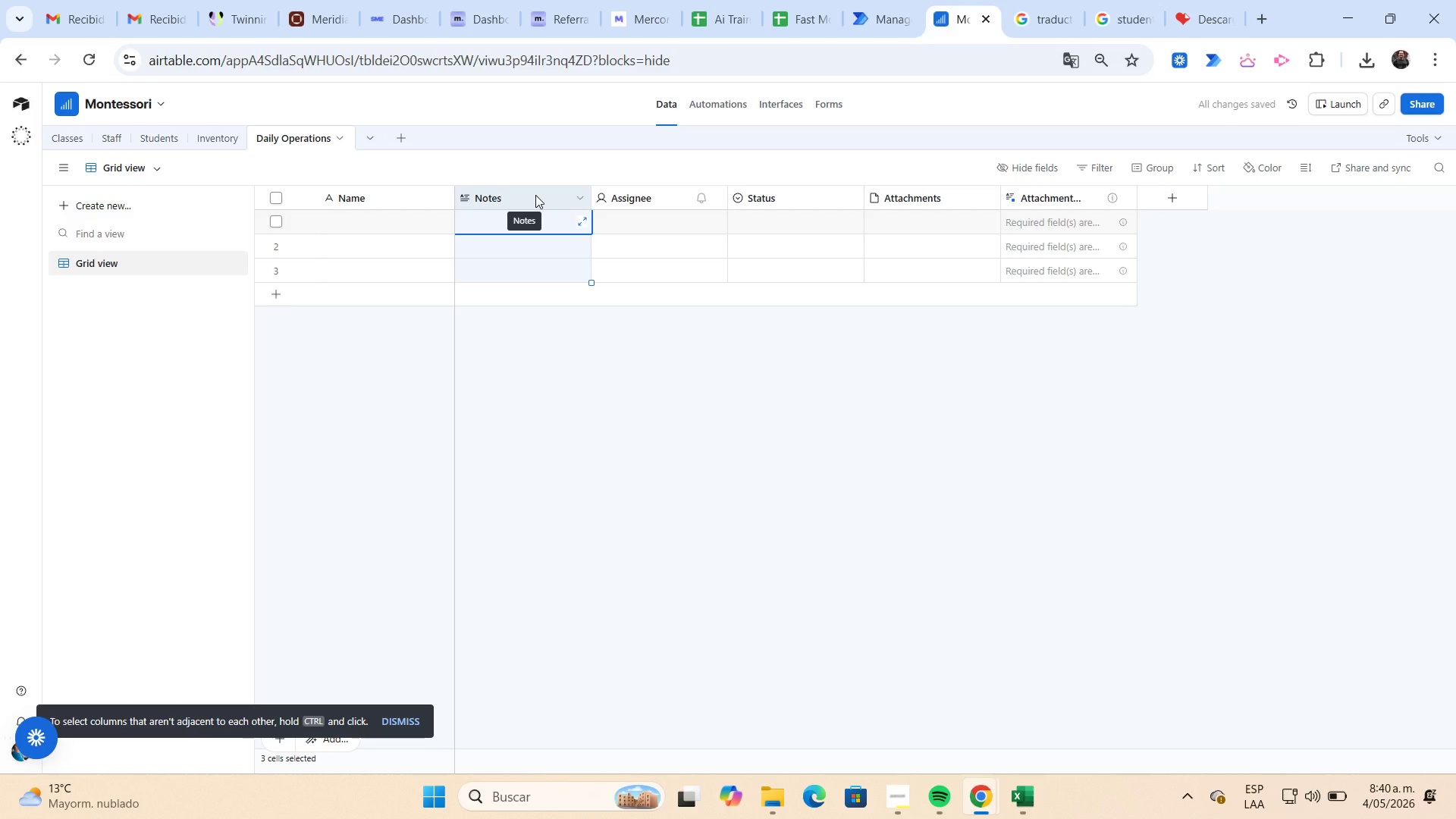 
key(Shift+ArrowRight)
 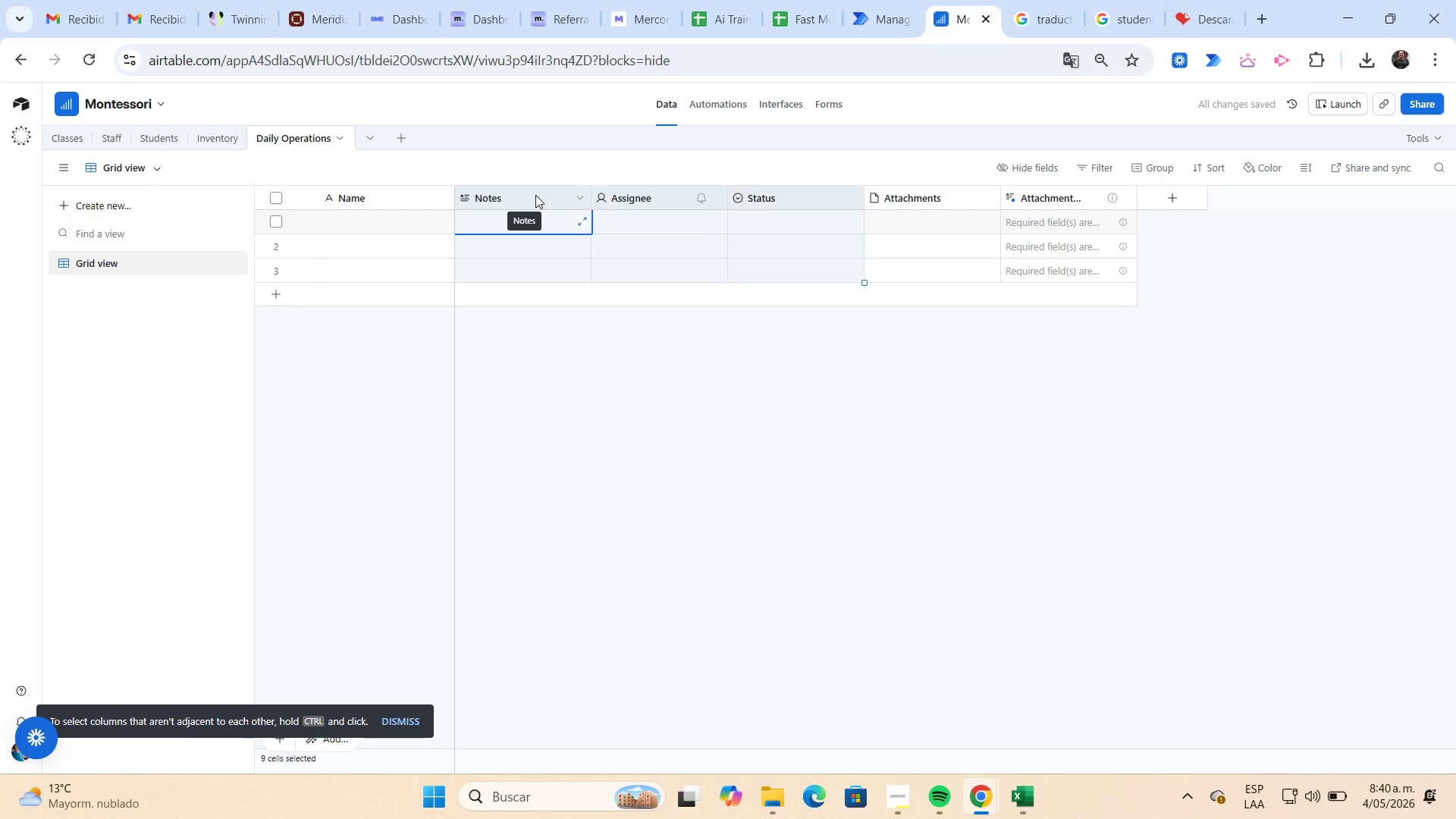 
key(Shift+ArrowRight)
 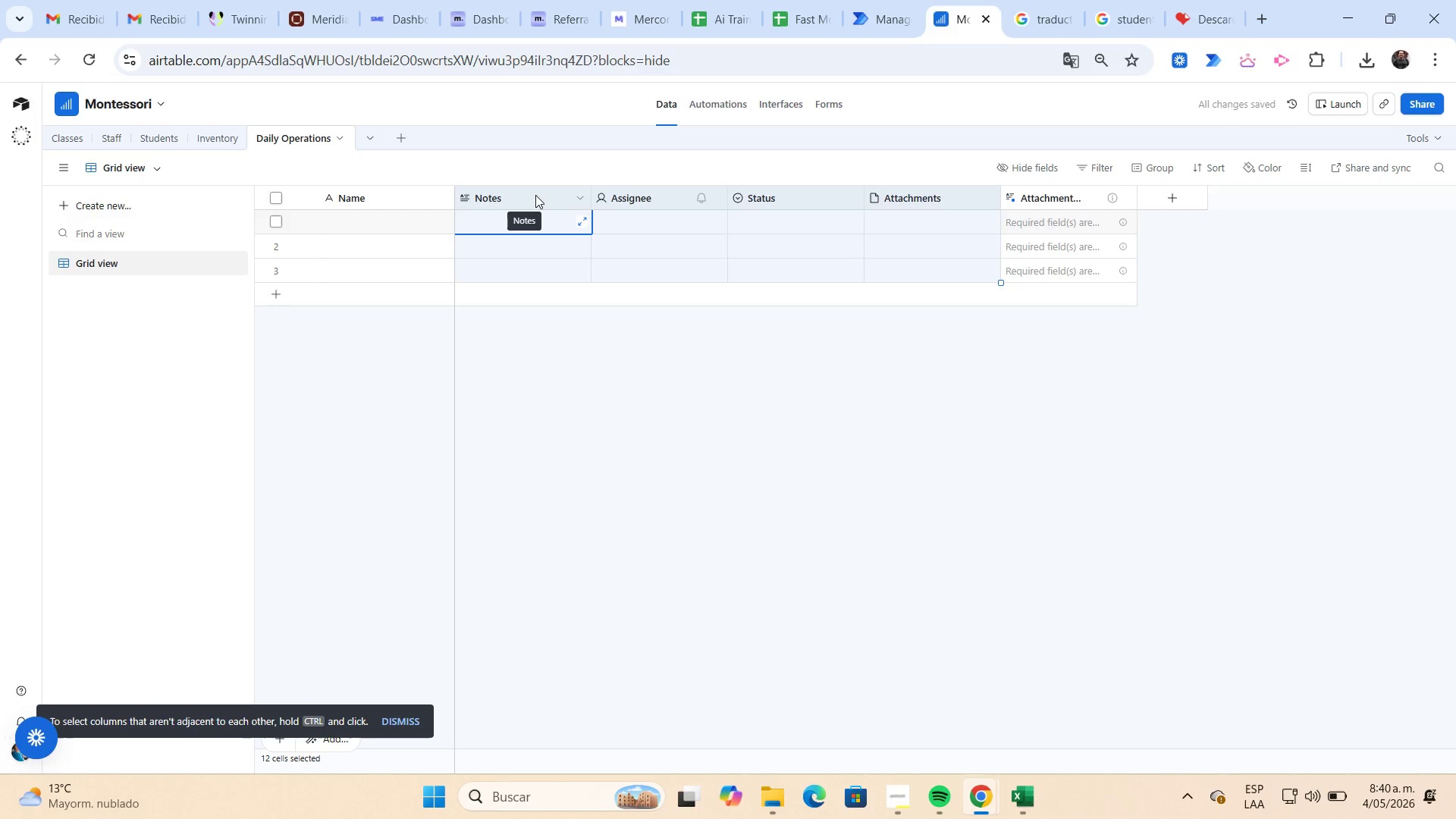 
key(Shift+ArrowRight)
 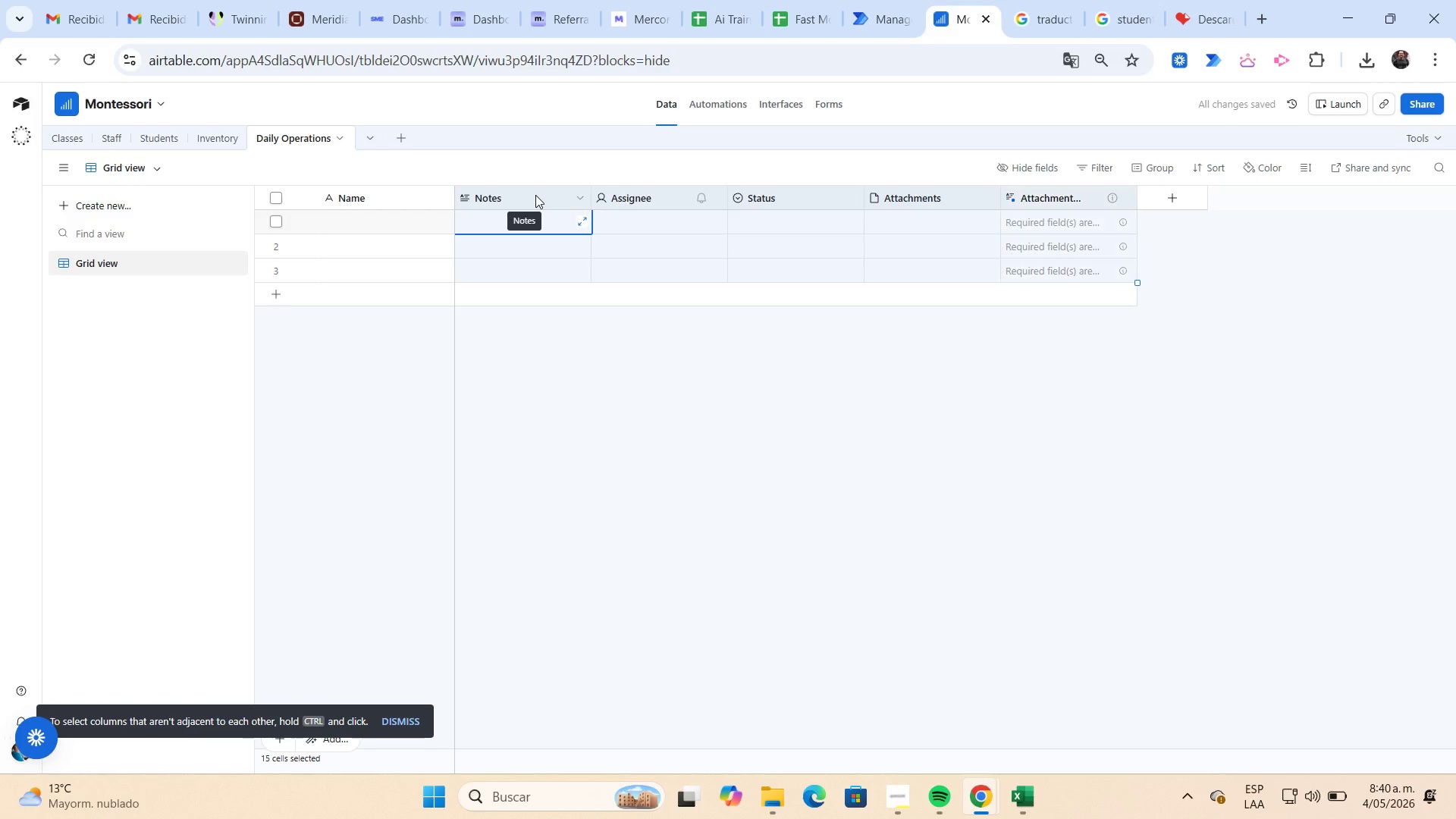 
key(Shift+ArrowRight)
 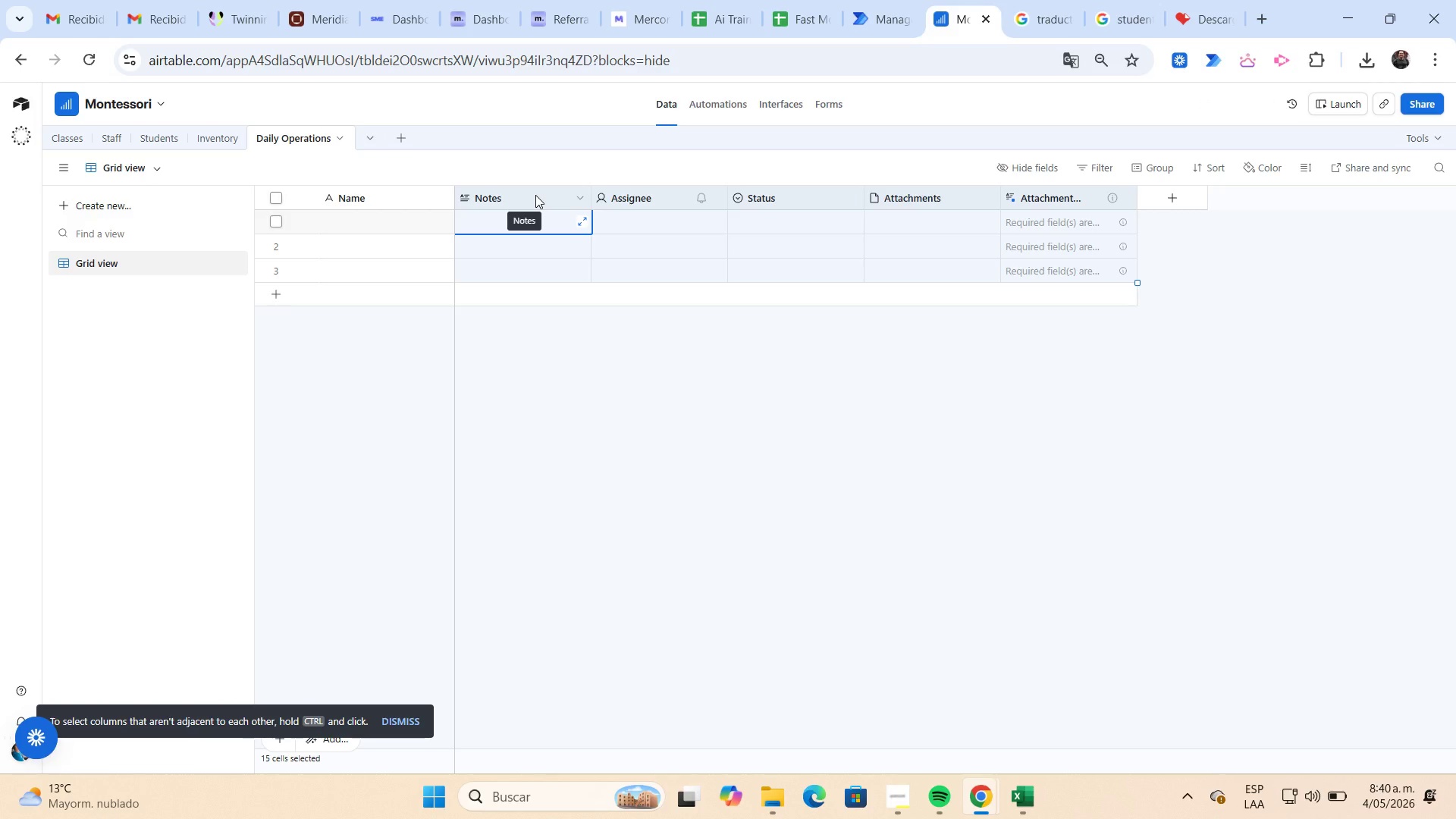 
right_click([535, 195])
 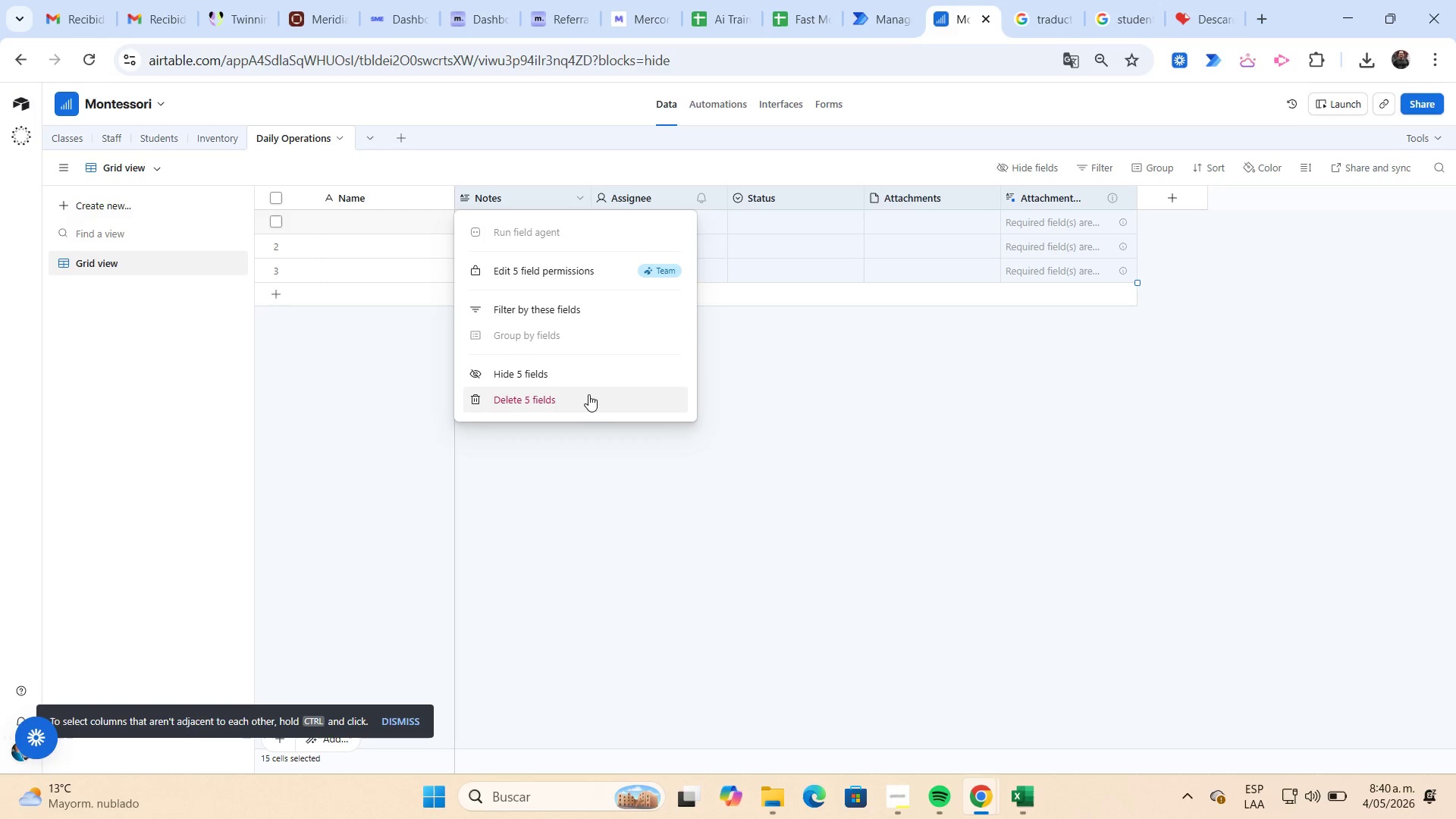 
left_click([588, 396])
 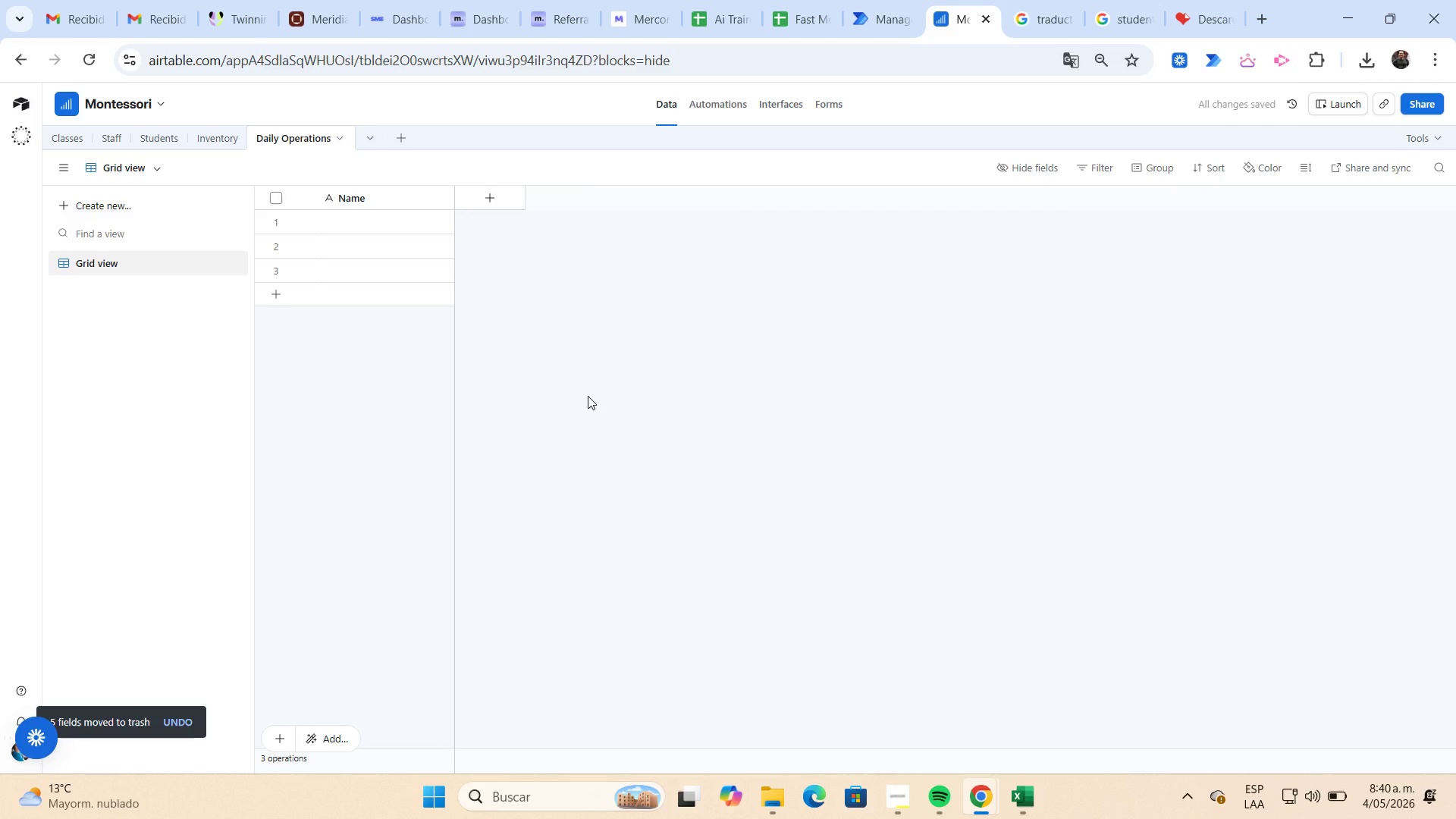 
wait(5.77)
 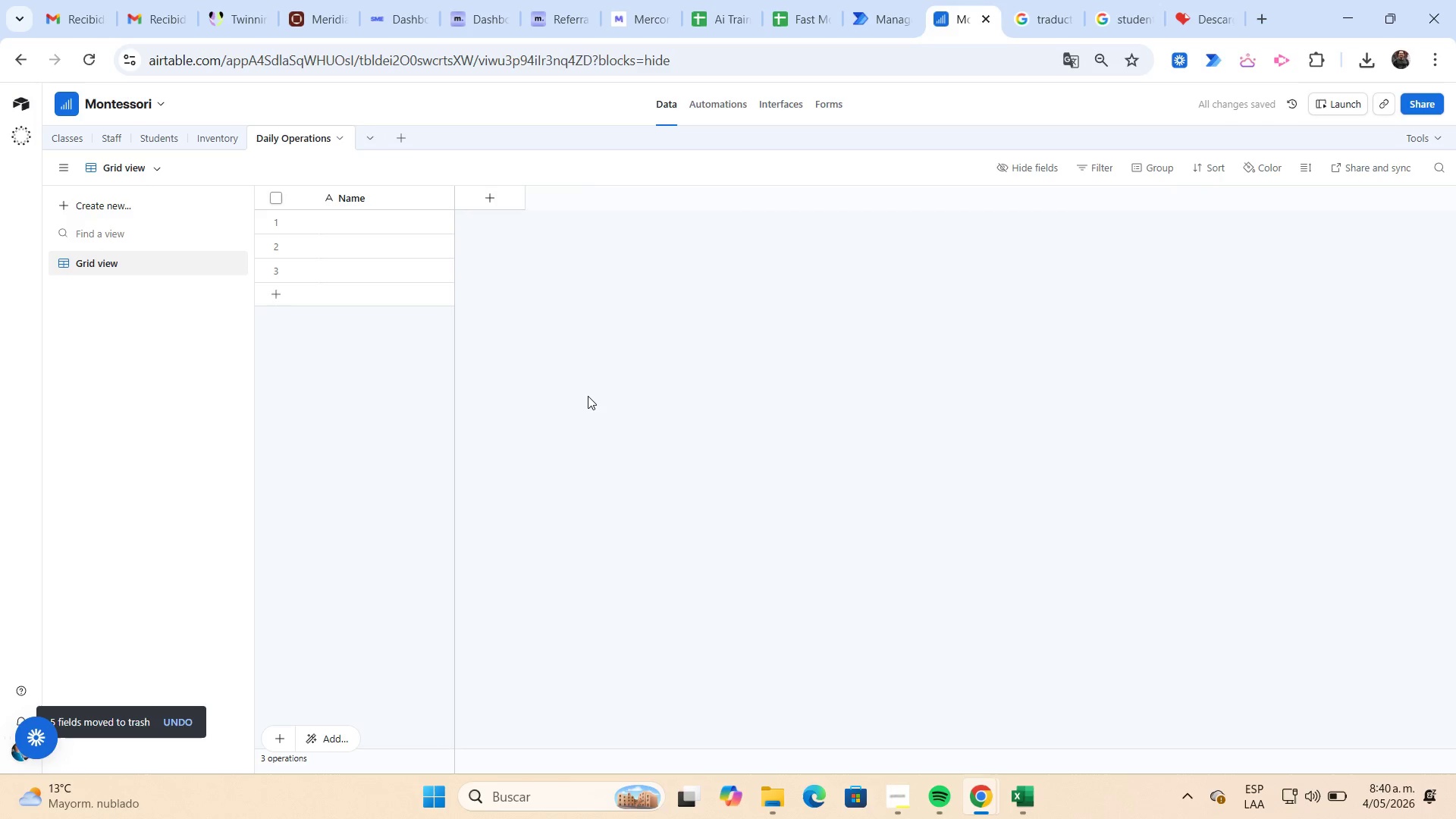 
left_click([358, 205])
 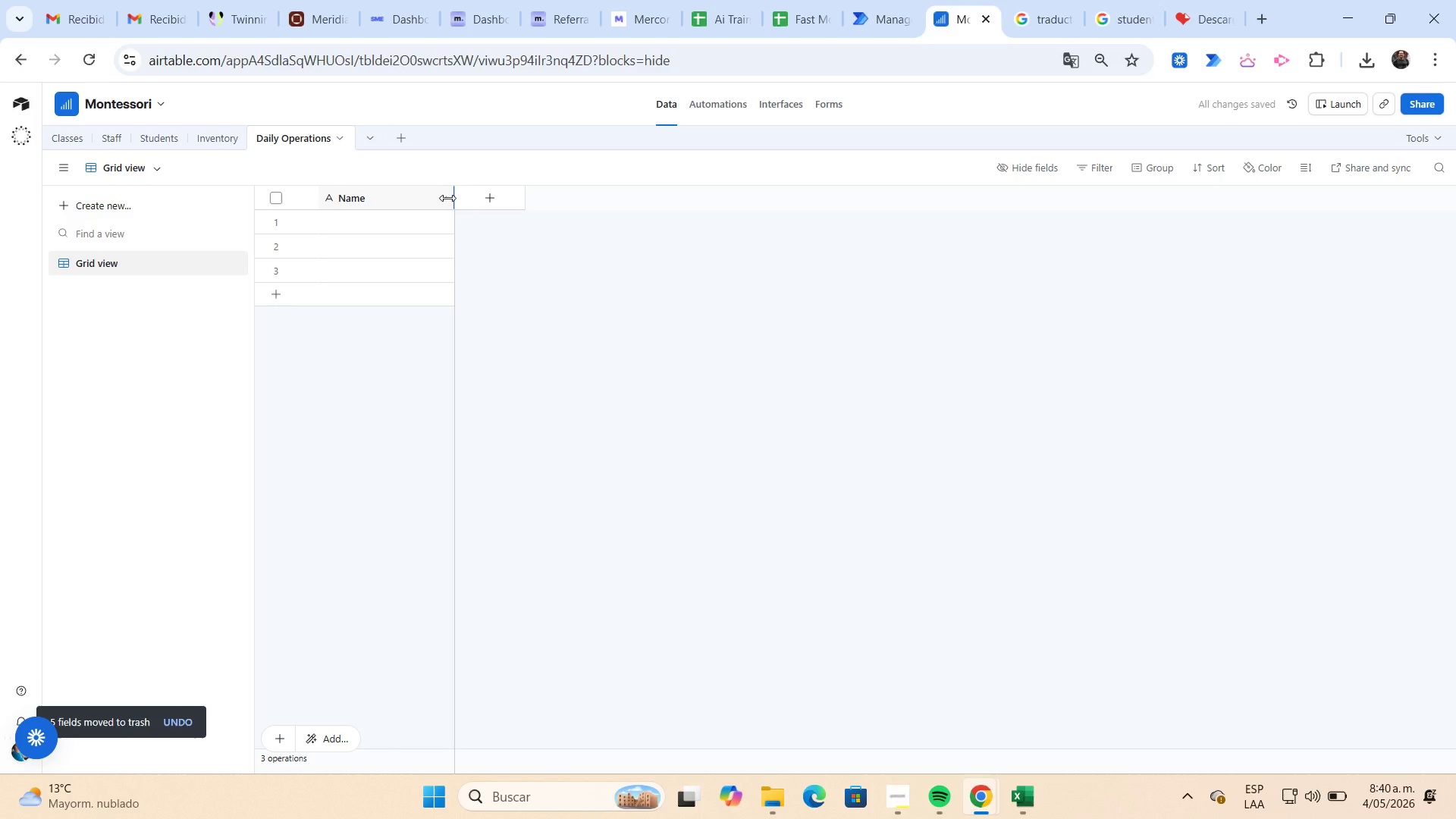 
left_click([443, 199])
 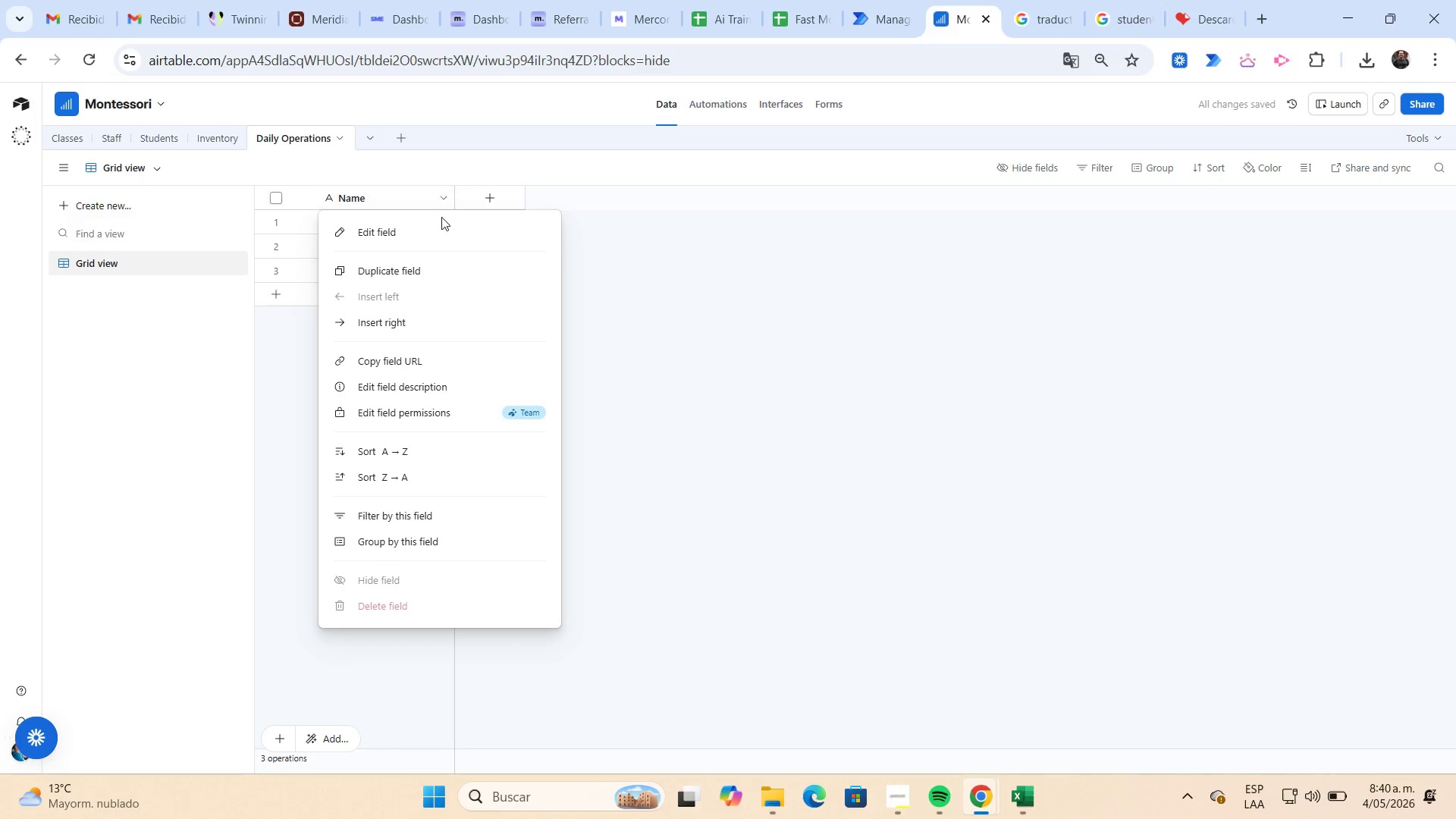 
left_click([440, 235])
 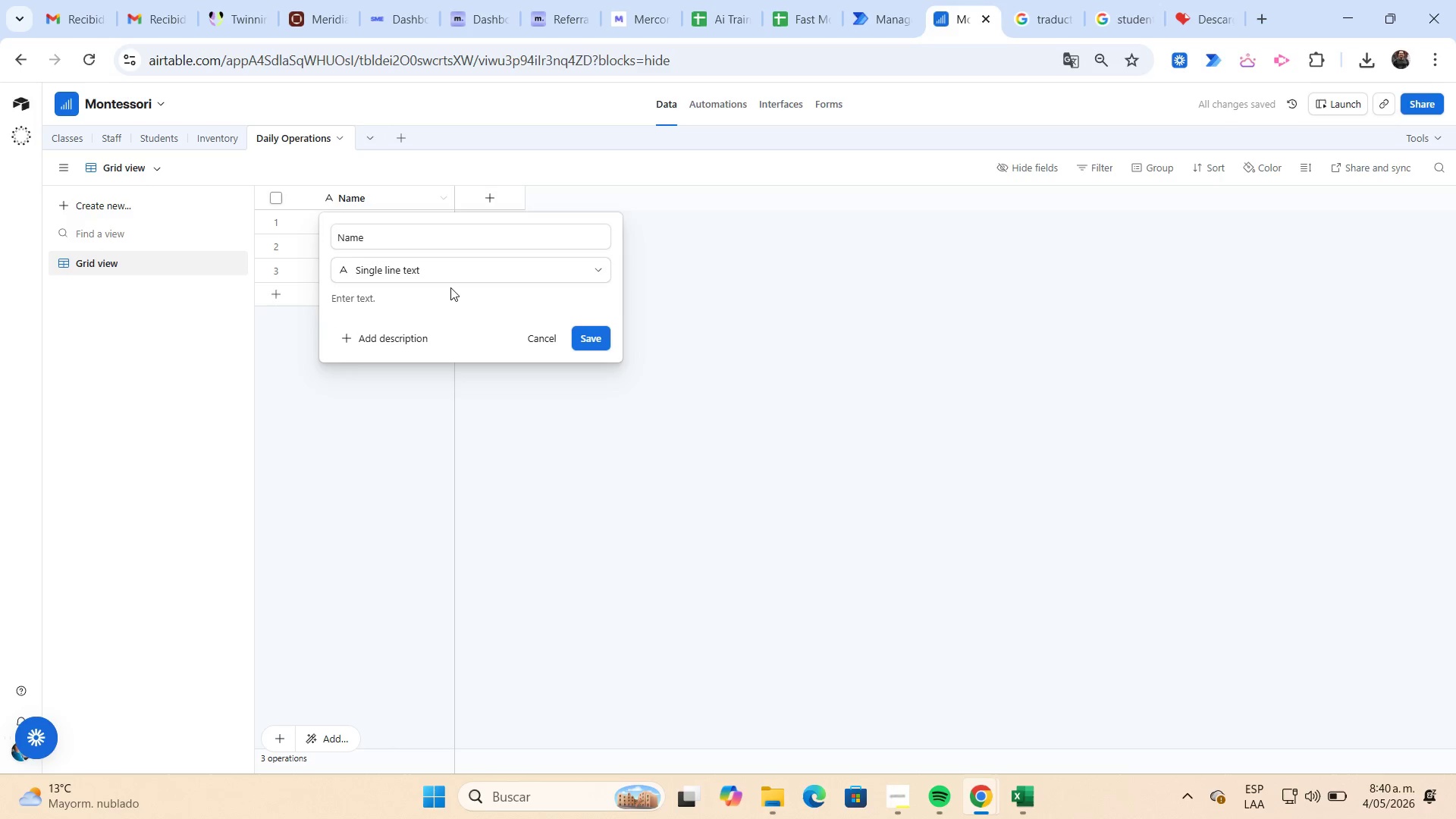 
left_click([454, 268])
 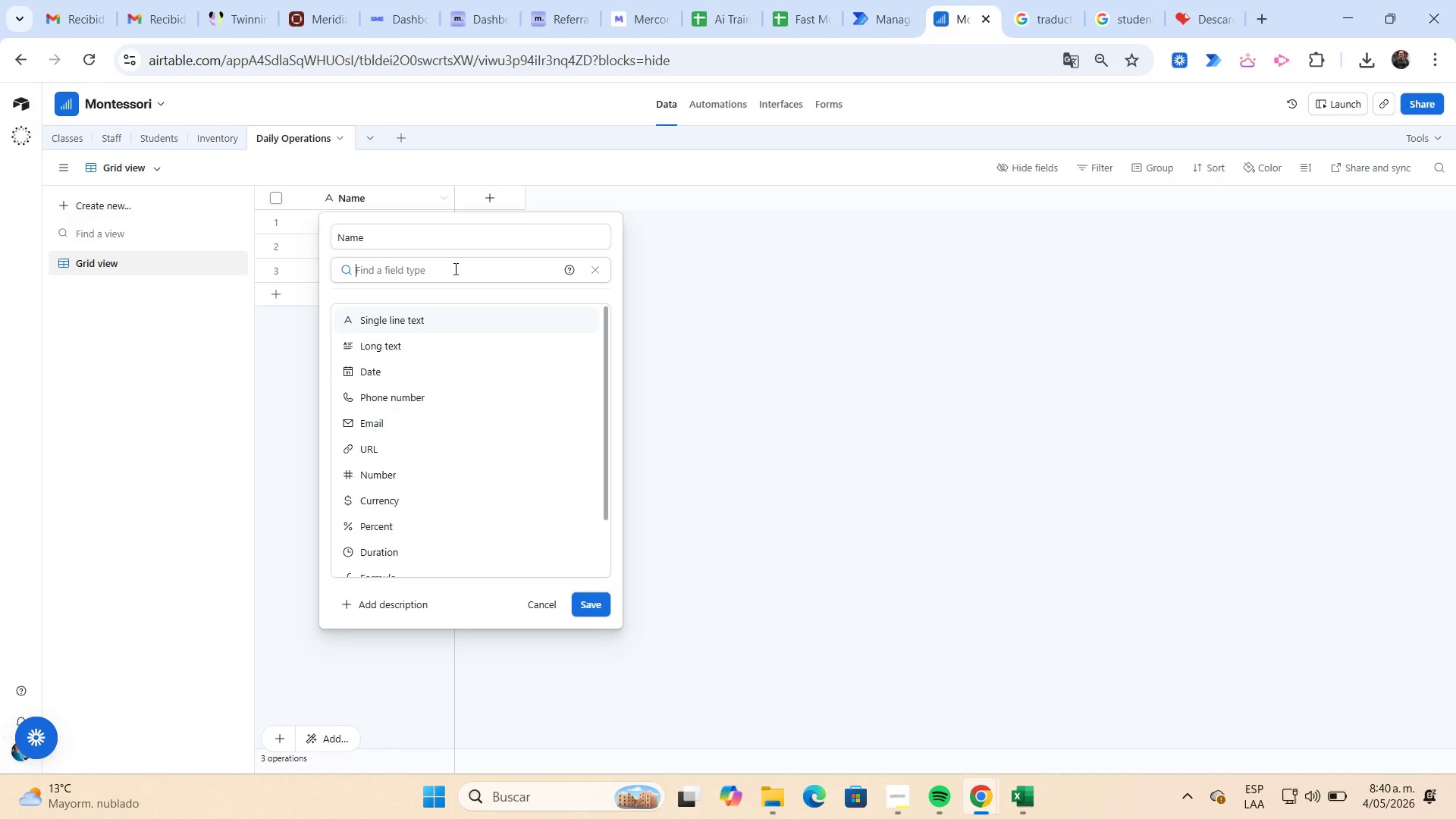 
type(date)
 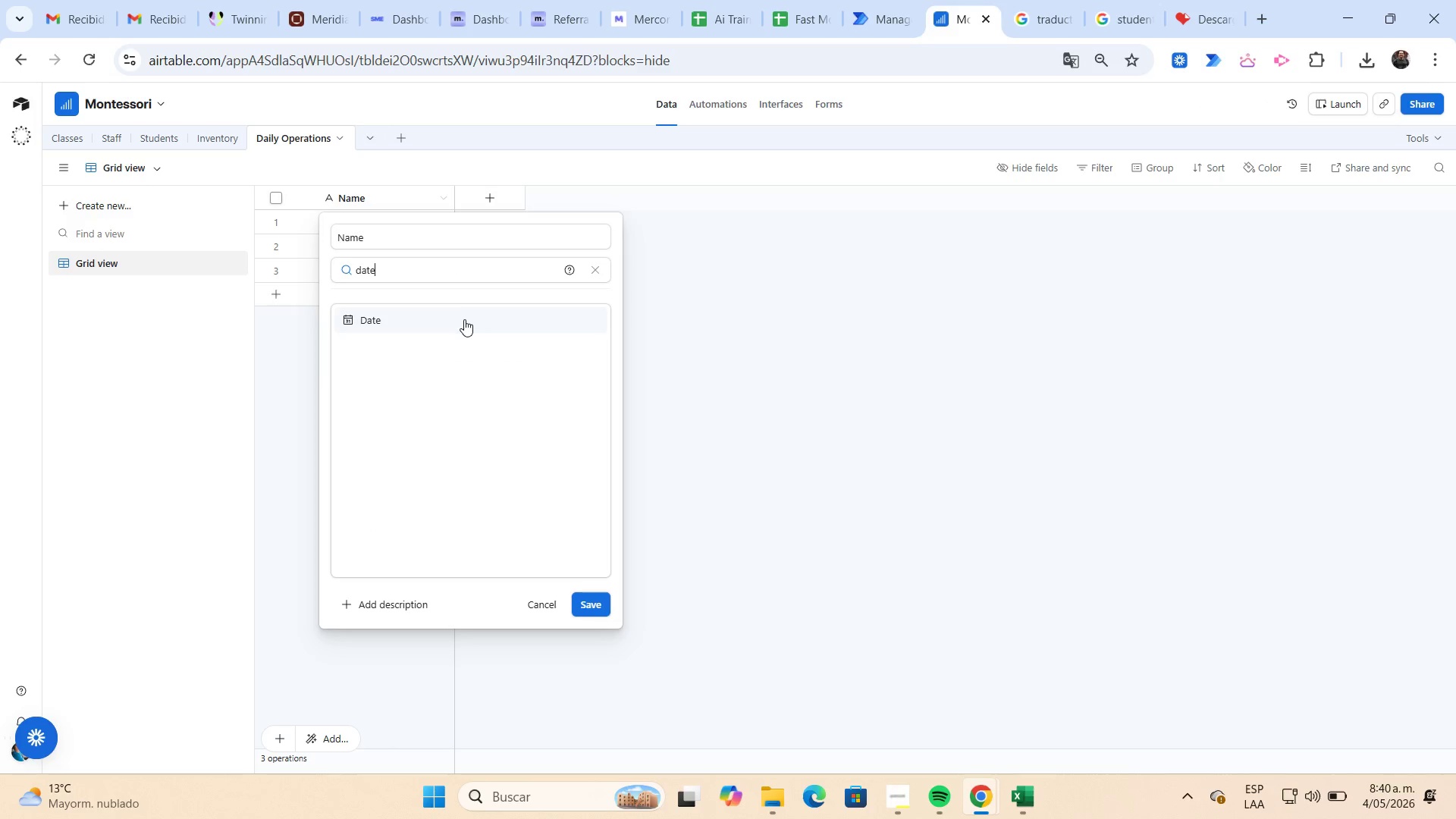 
left_click([463, 320])
 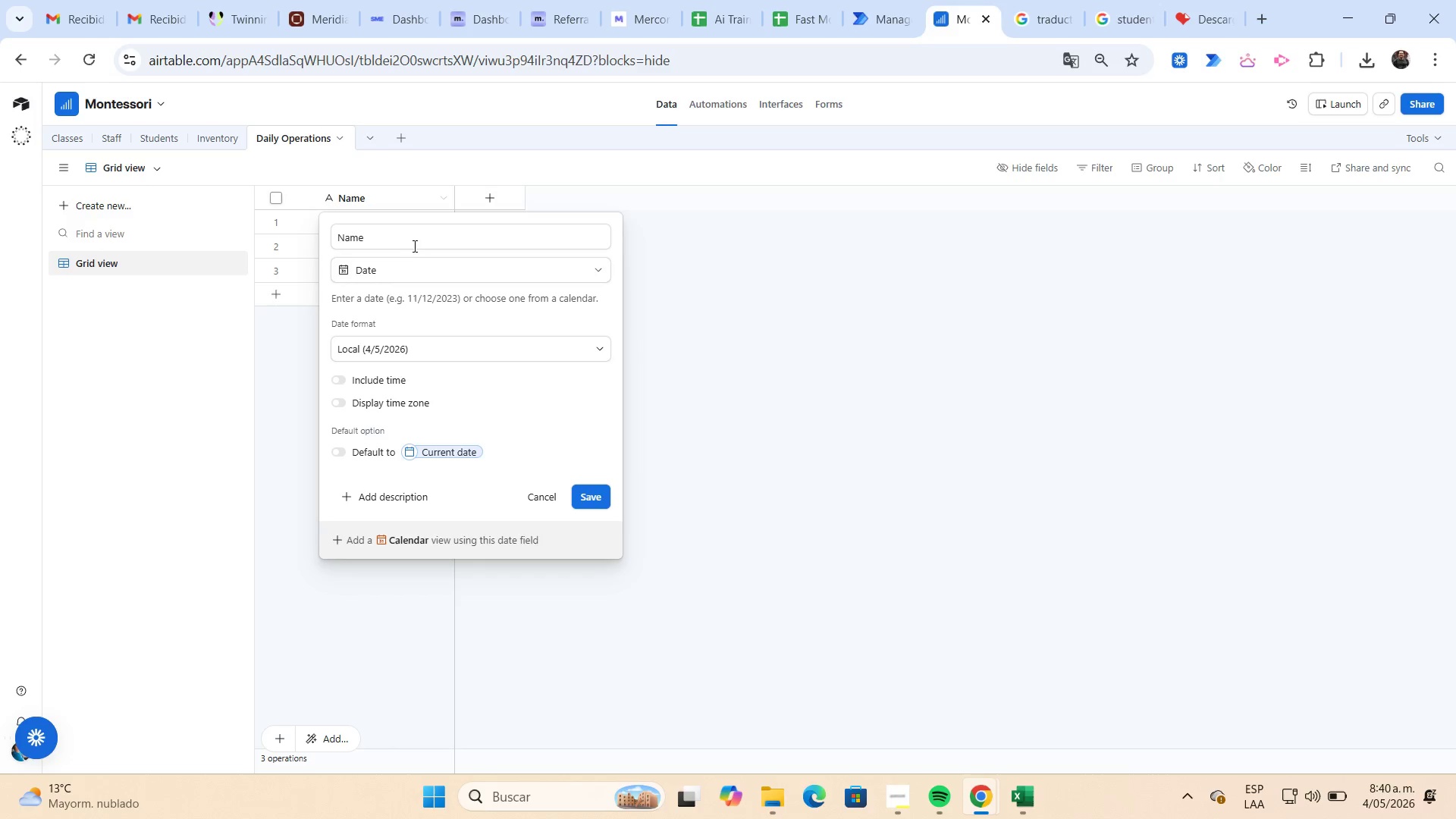 
left_click([412, 245])
 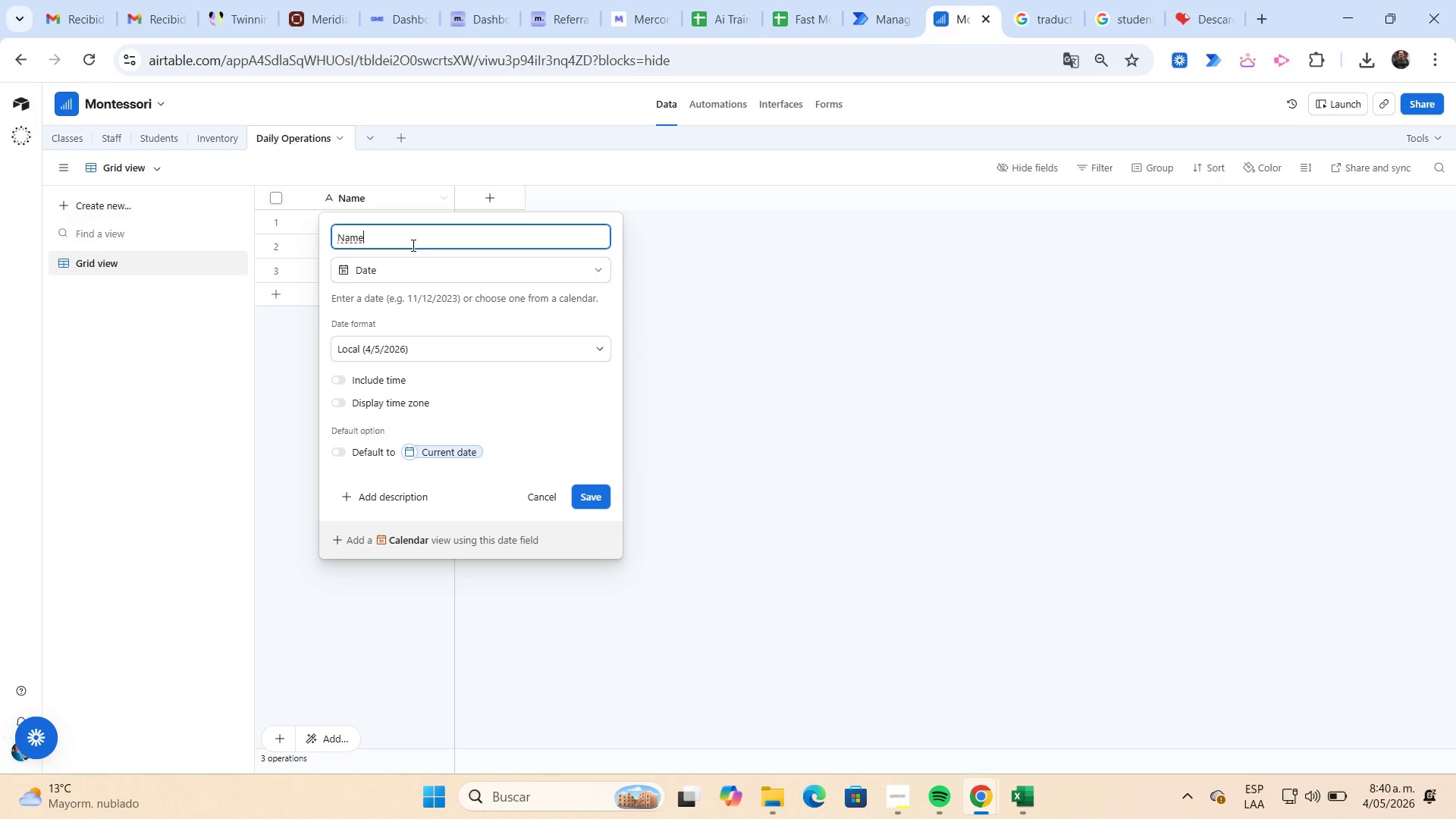 
key(Backspace)
key(Backspace)
key(Backspace)
key(Backspace)
type(Hire Date)
key(NumpadEnter)
 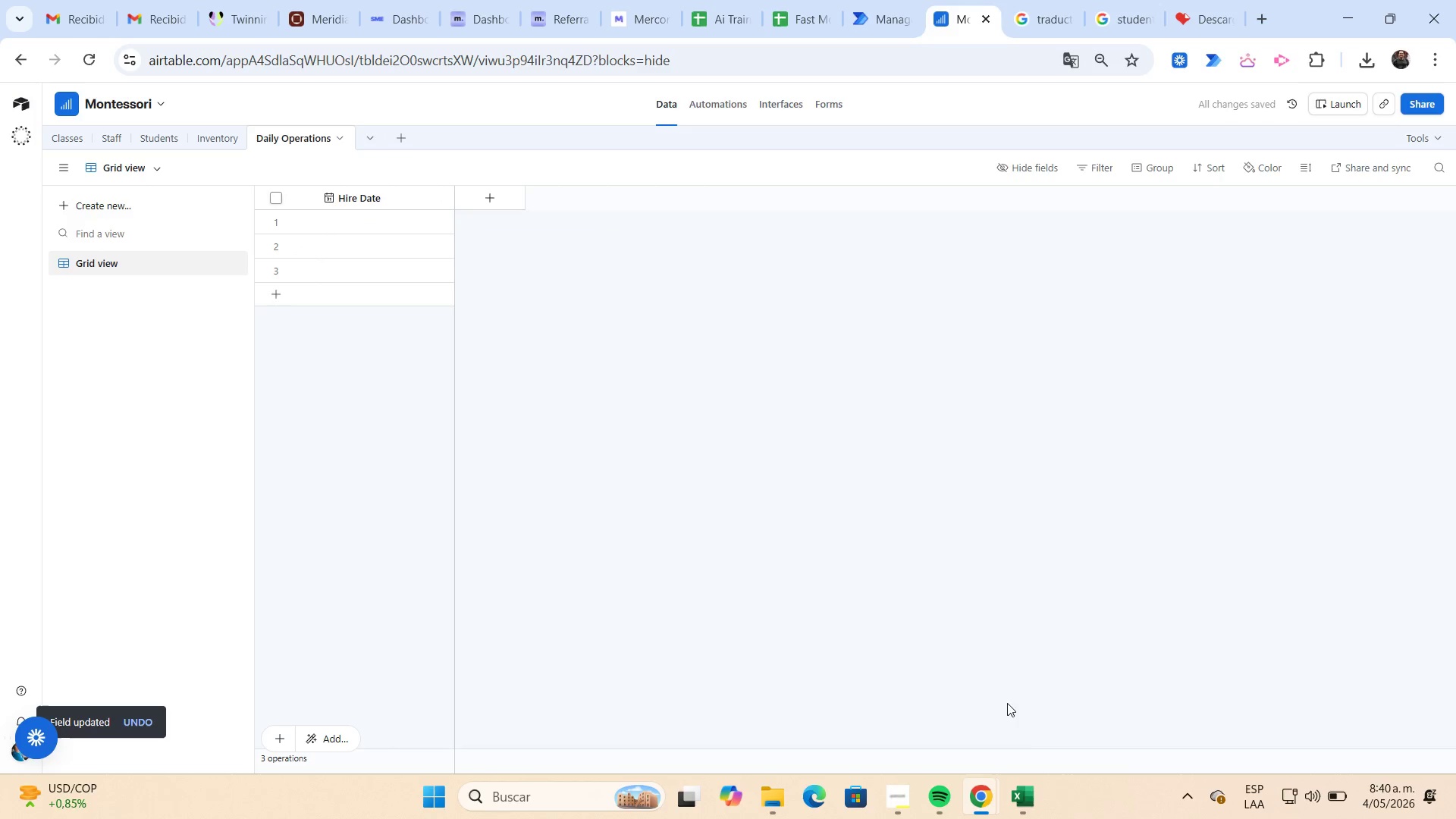 
left_click([1025, 786])
 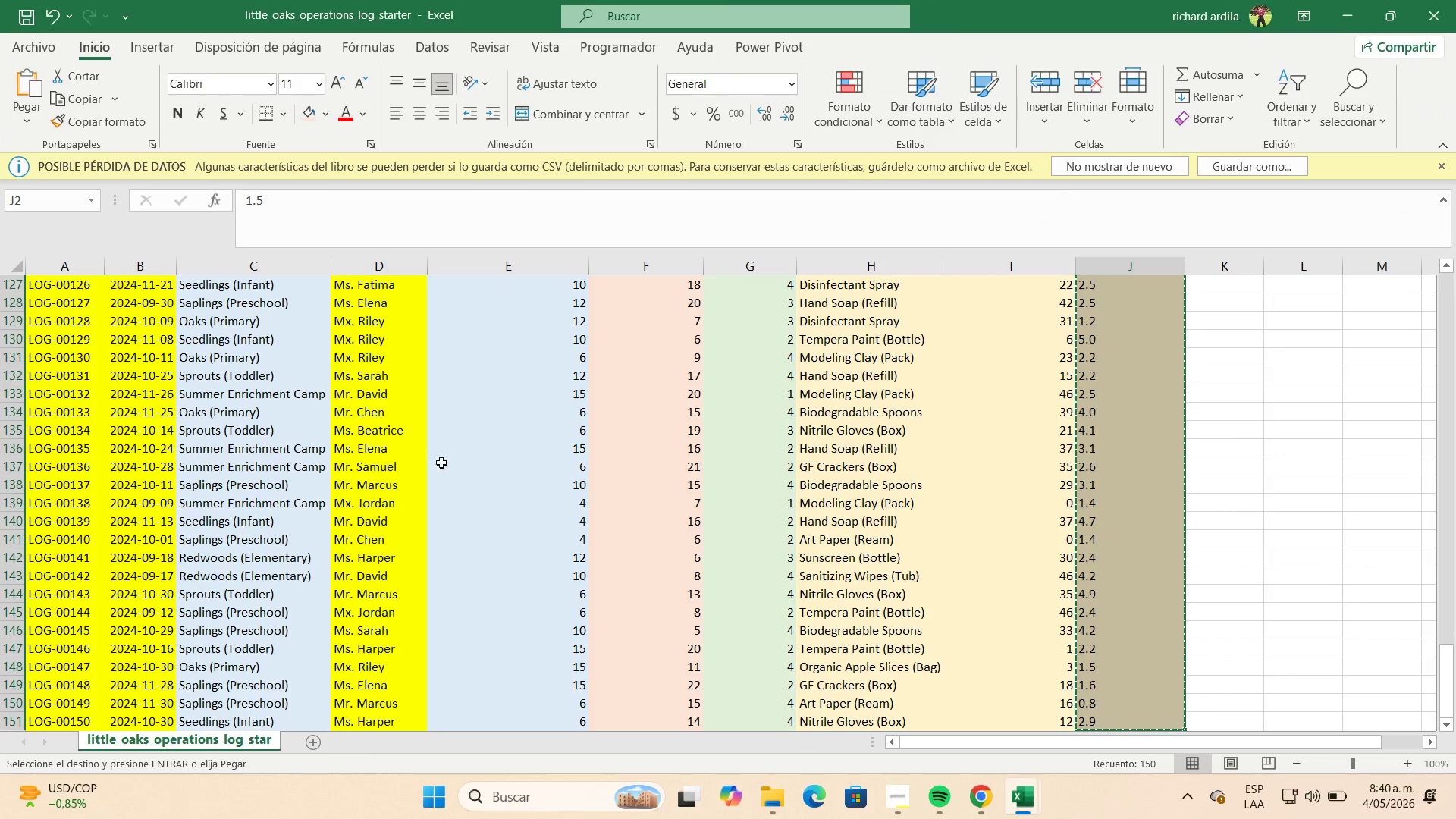 
scroll: coordinate [103, 337], scroll_direction: up, amount: 47.0
 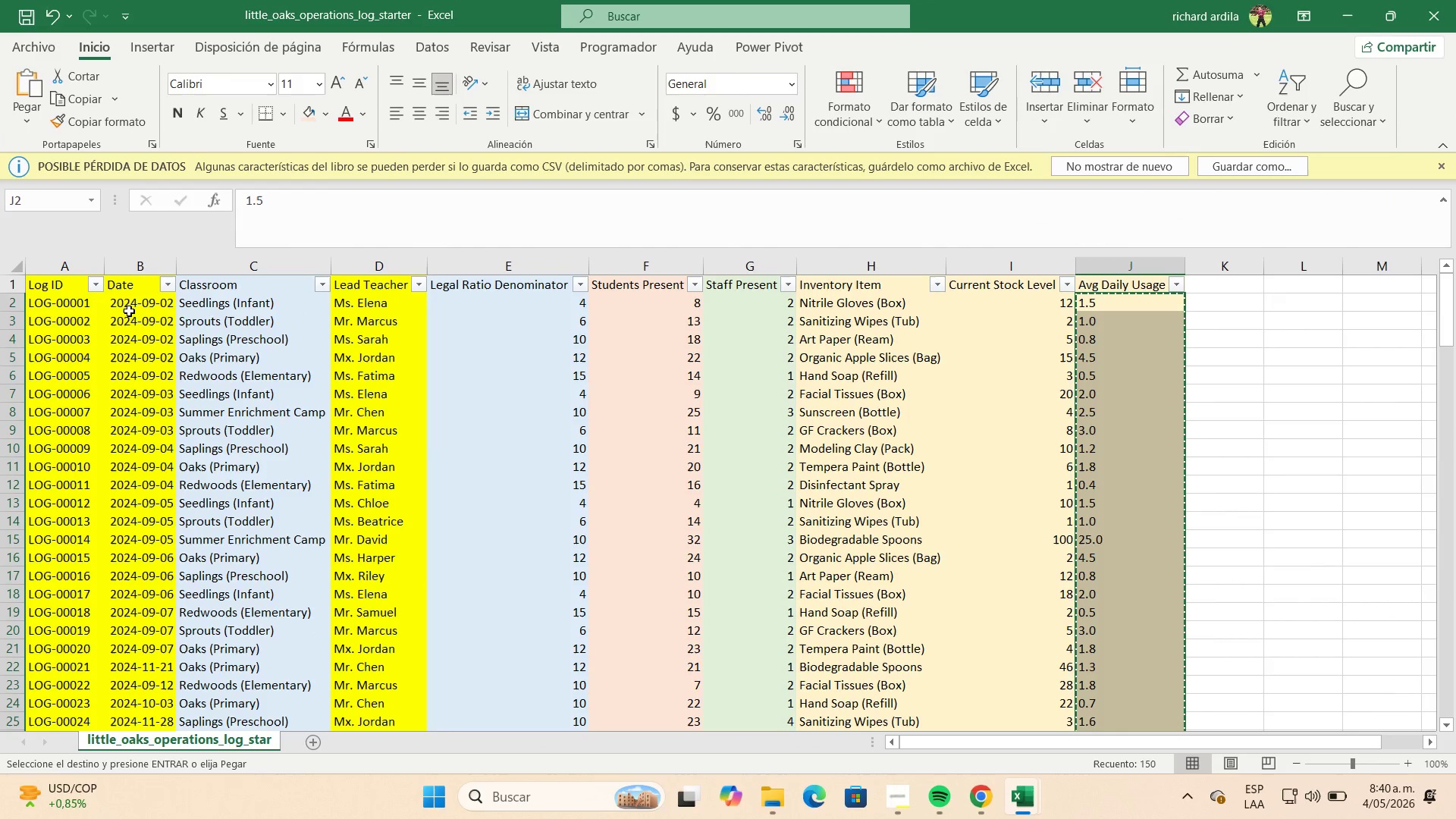 
key(Escape)
 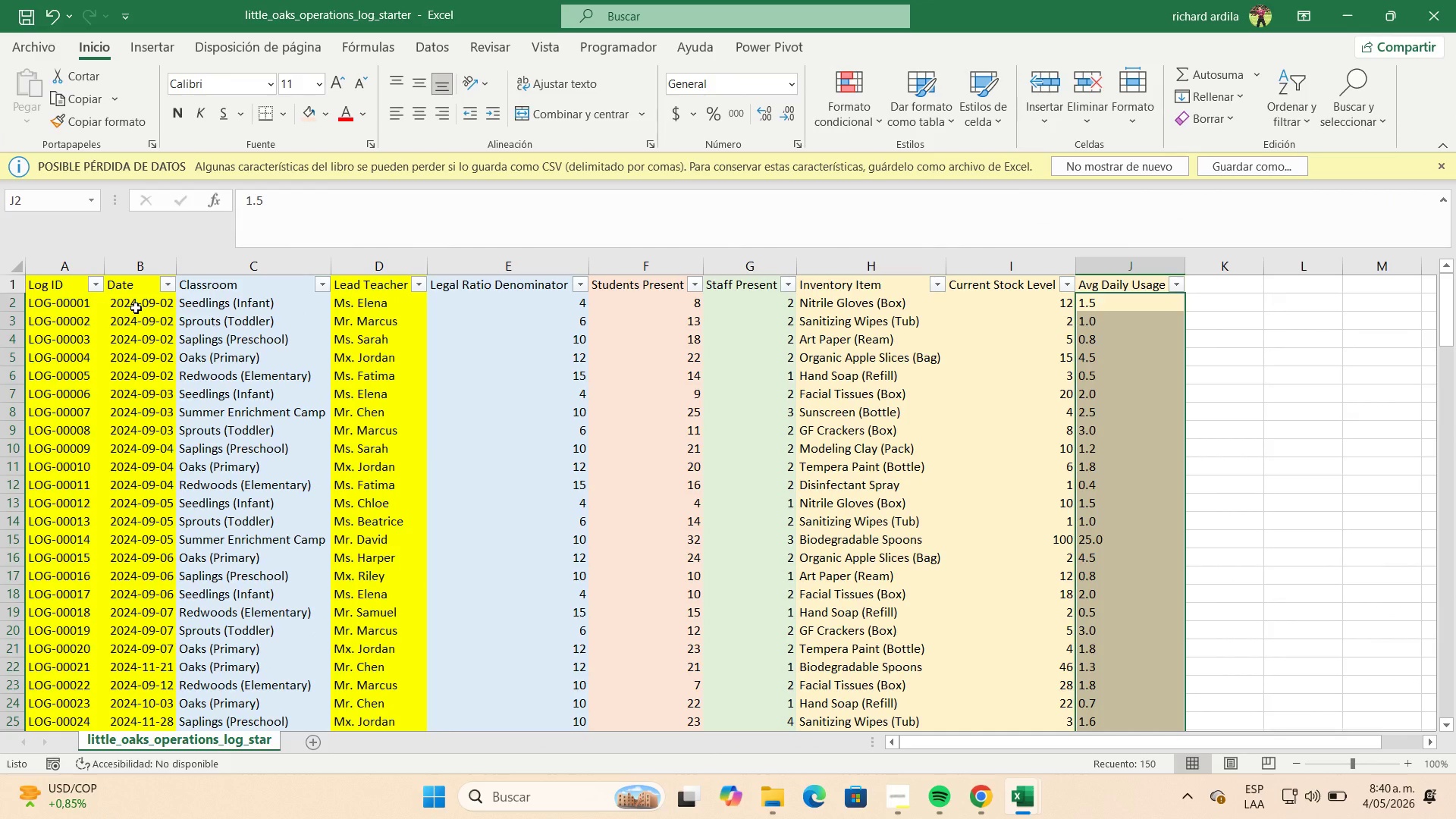 
left_click([136, 308])
 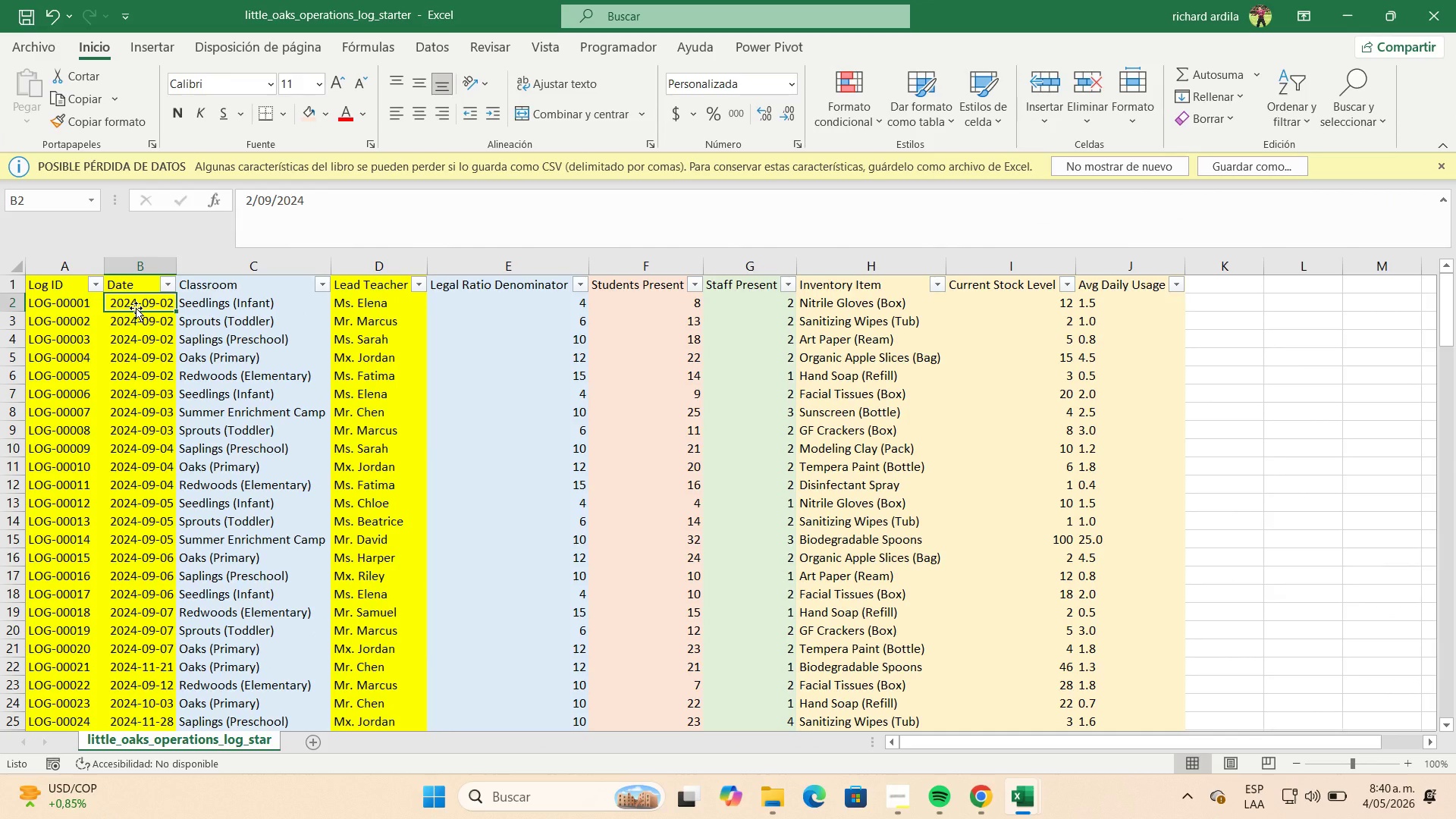 
key(Control+Shift+ArrowDown)
 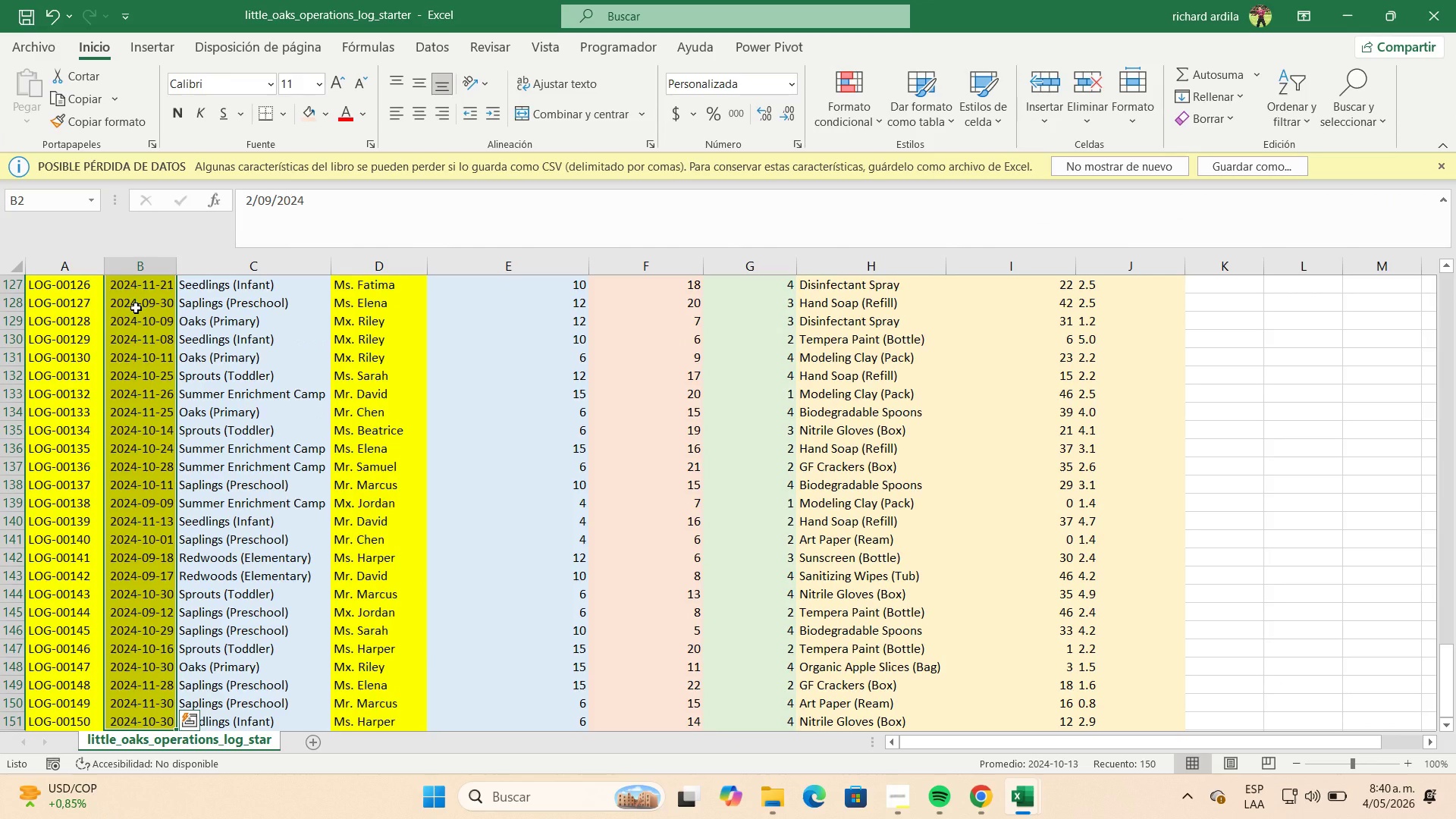 
hold_key(key=ControlLeft, duration=0.69)
 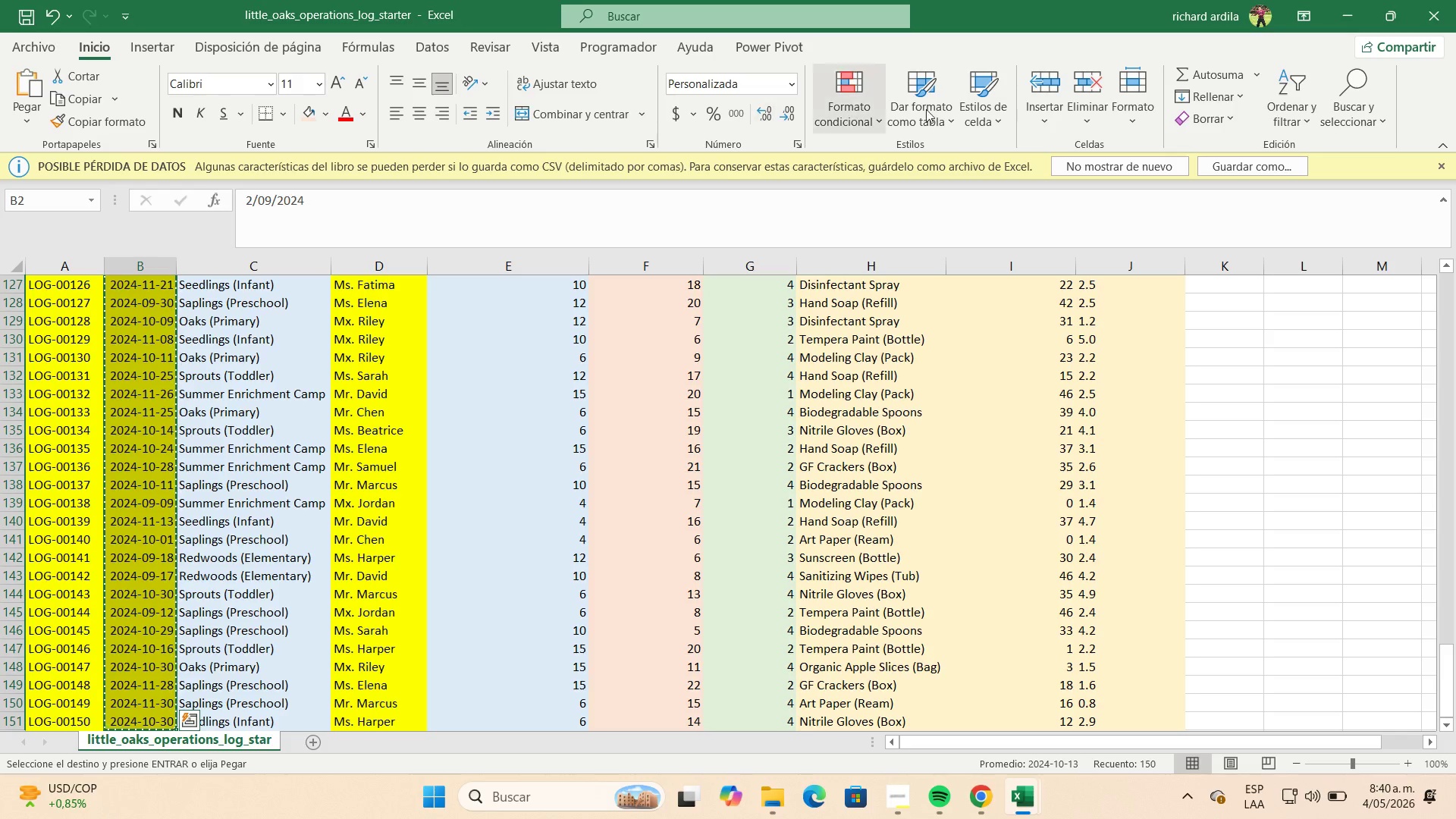 
key(C)
 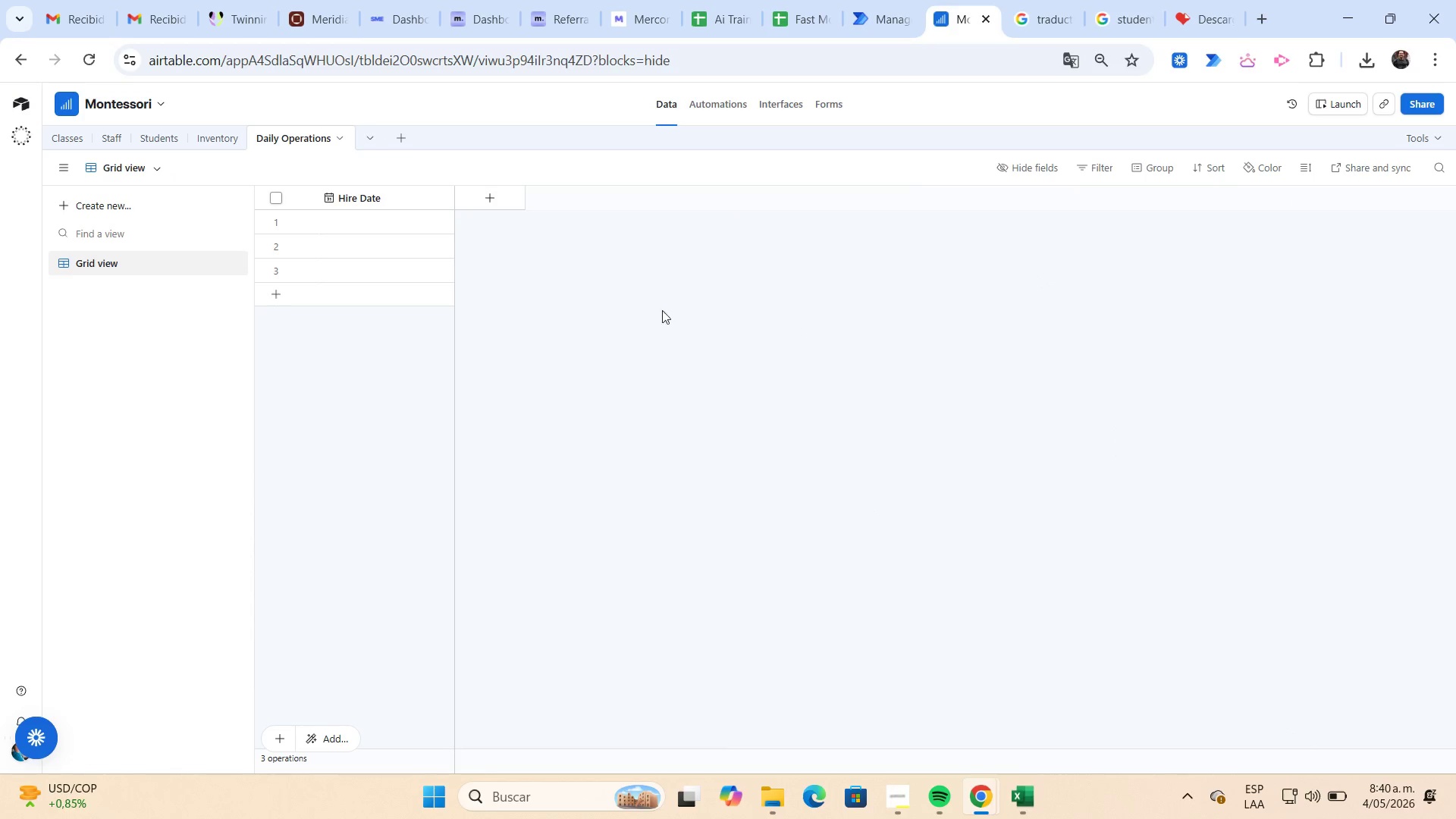 
left_click([375, 228])
 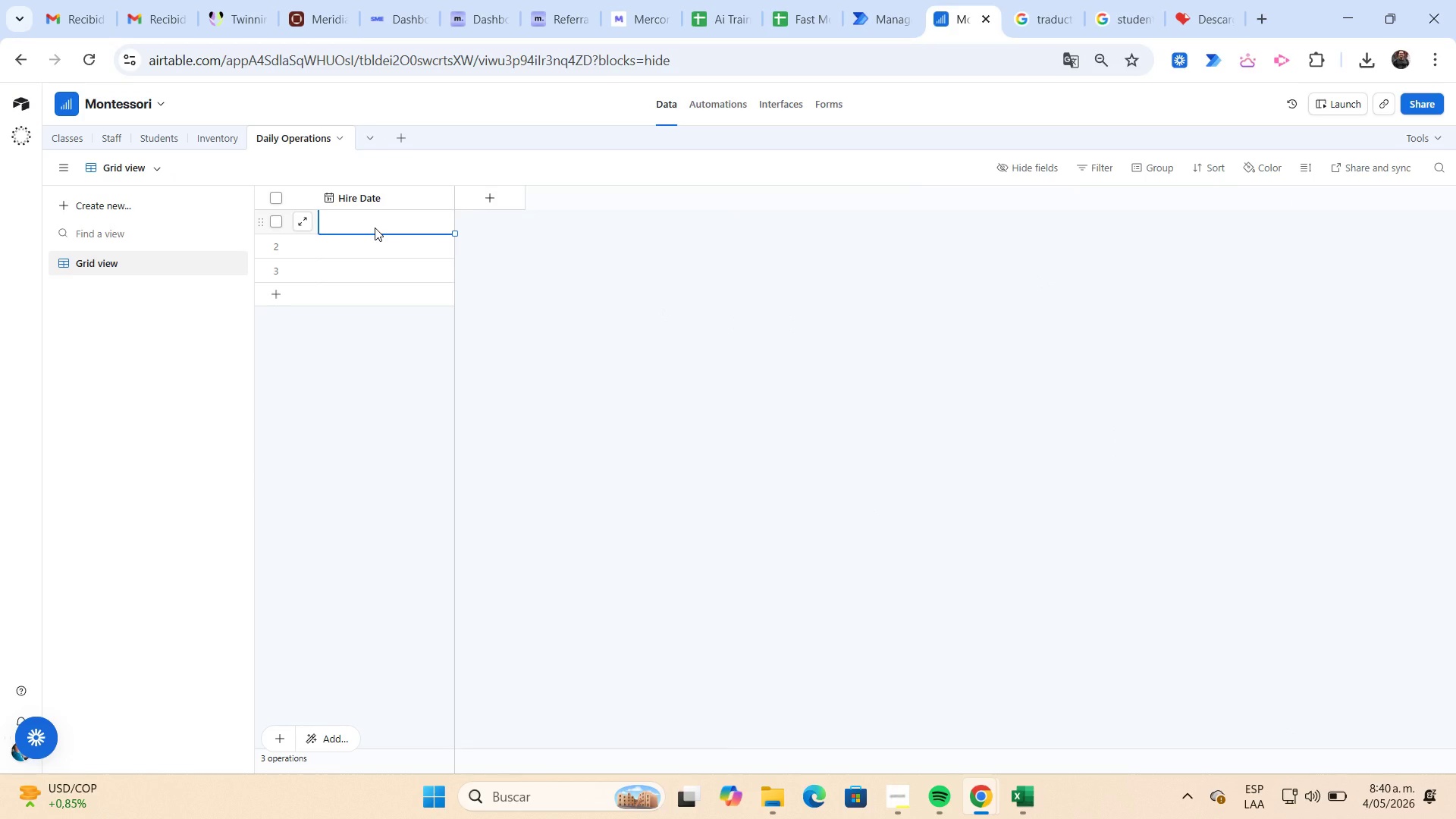 
key(Control+ControlLeft)
 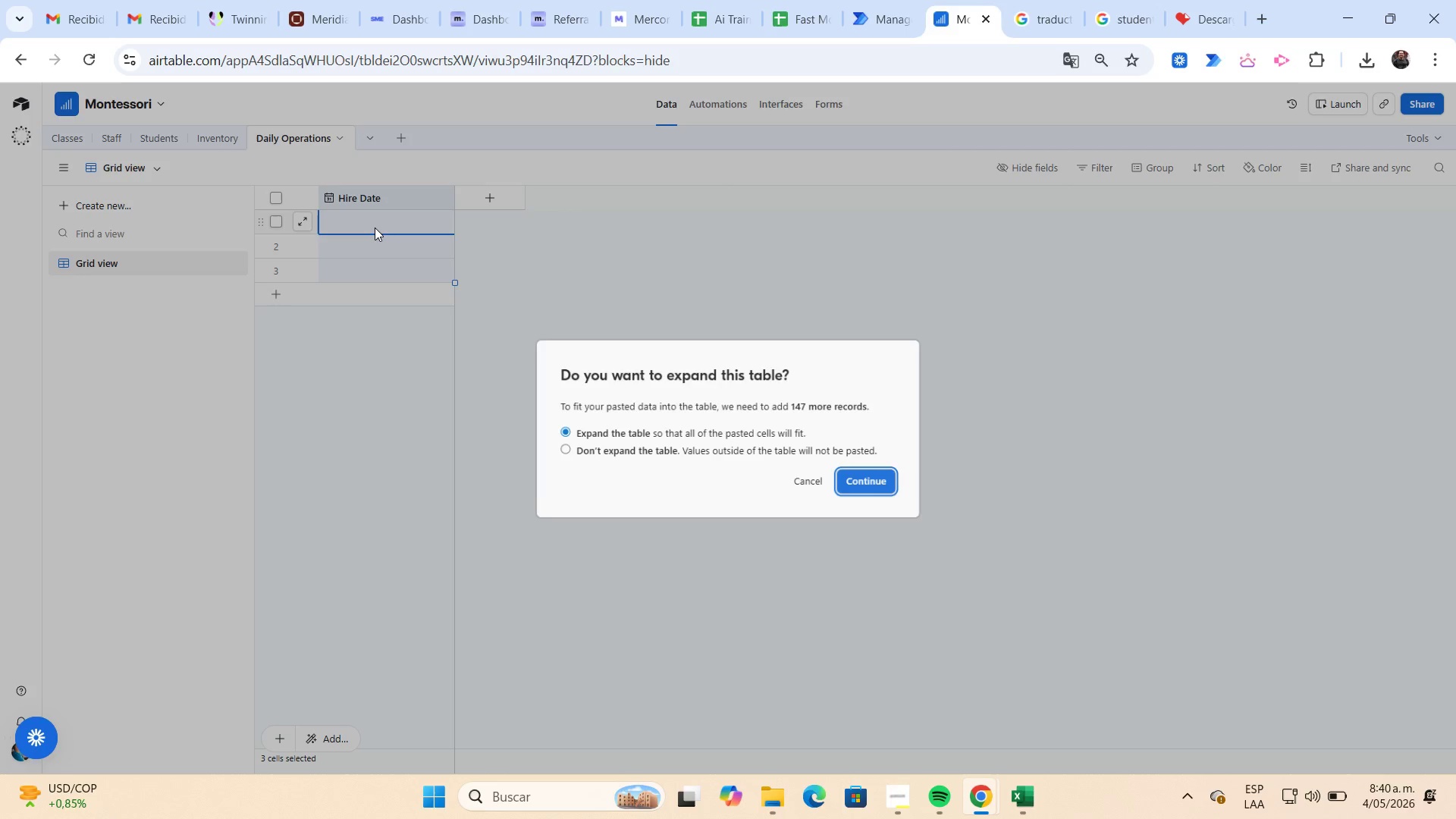 
key(Control+V)
 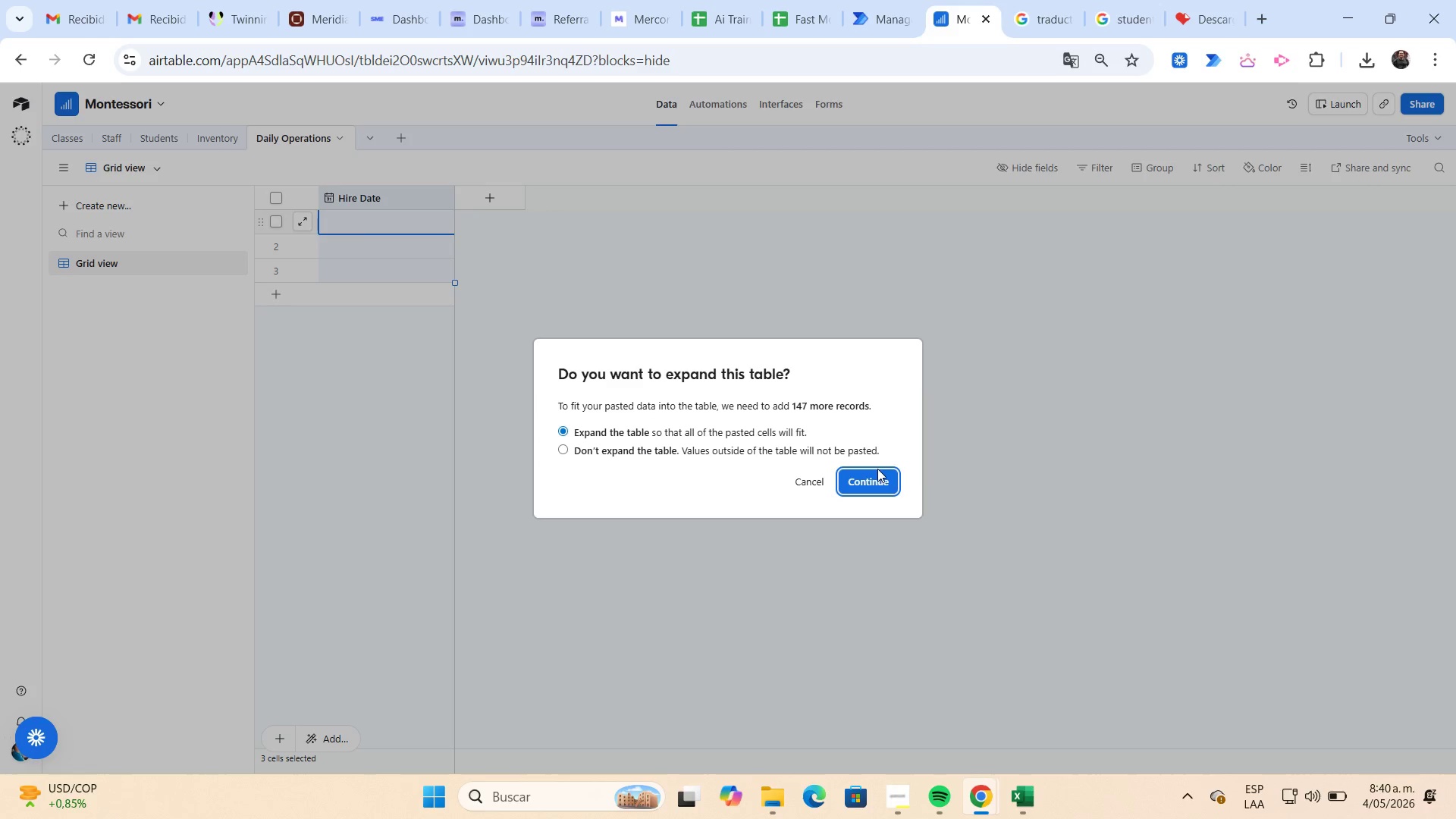 
left_click([874, 476])
 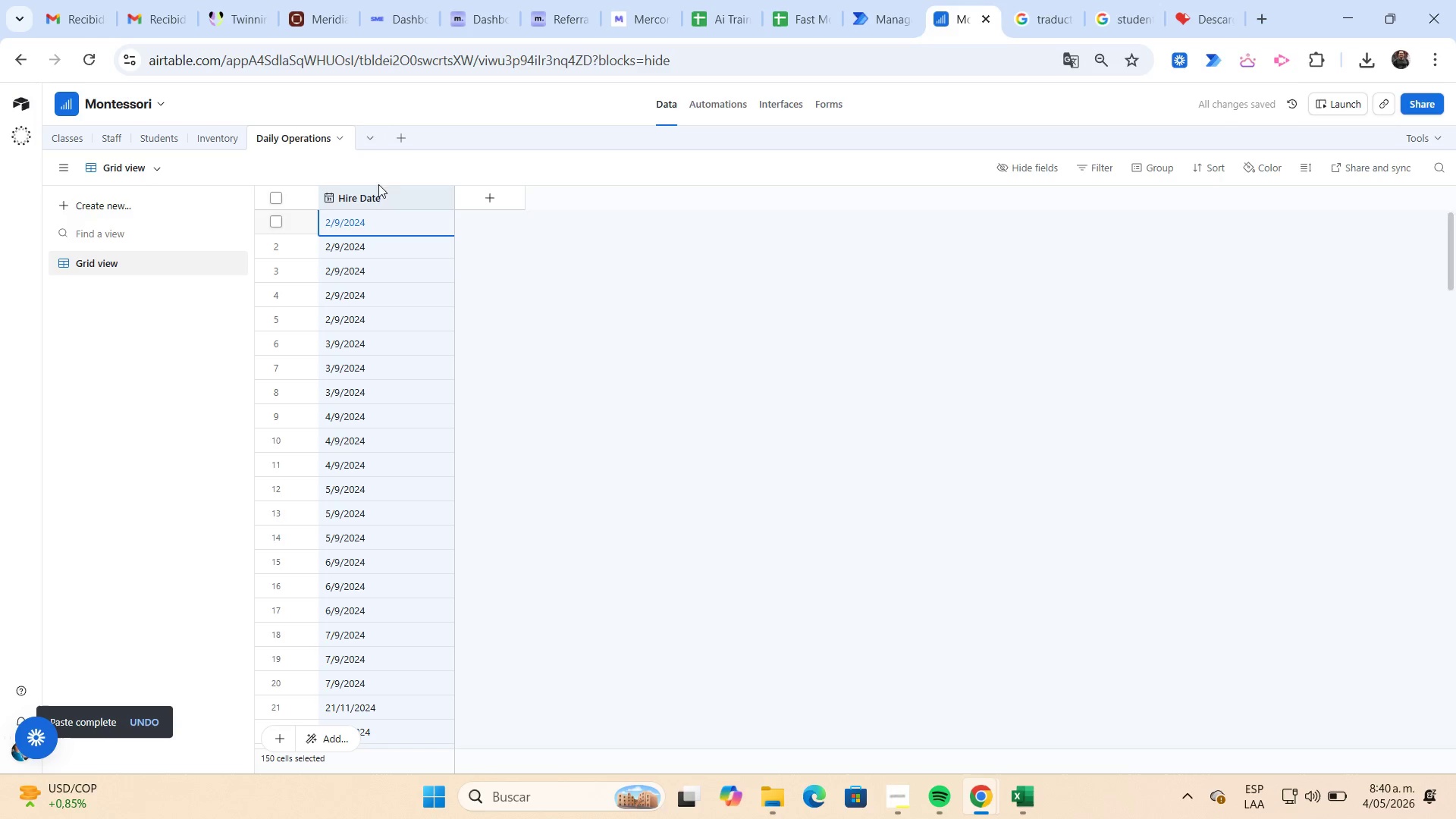 
left_click([378, 195])
 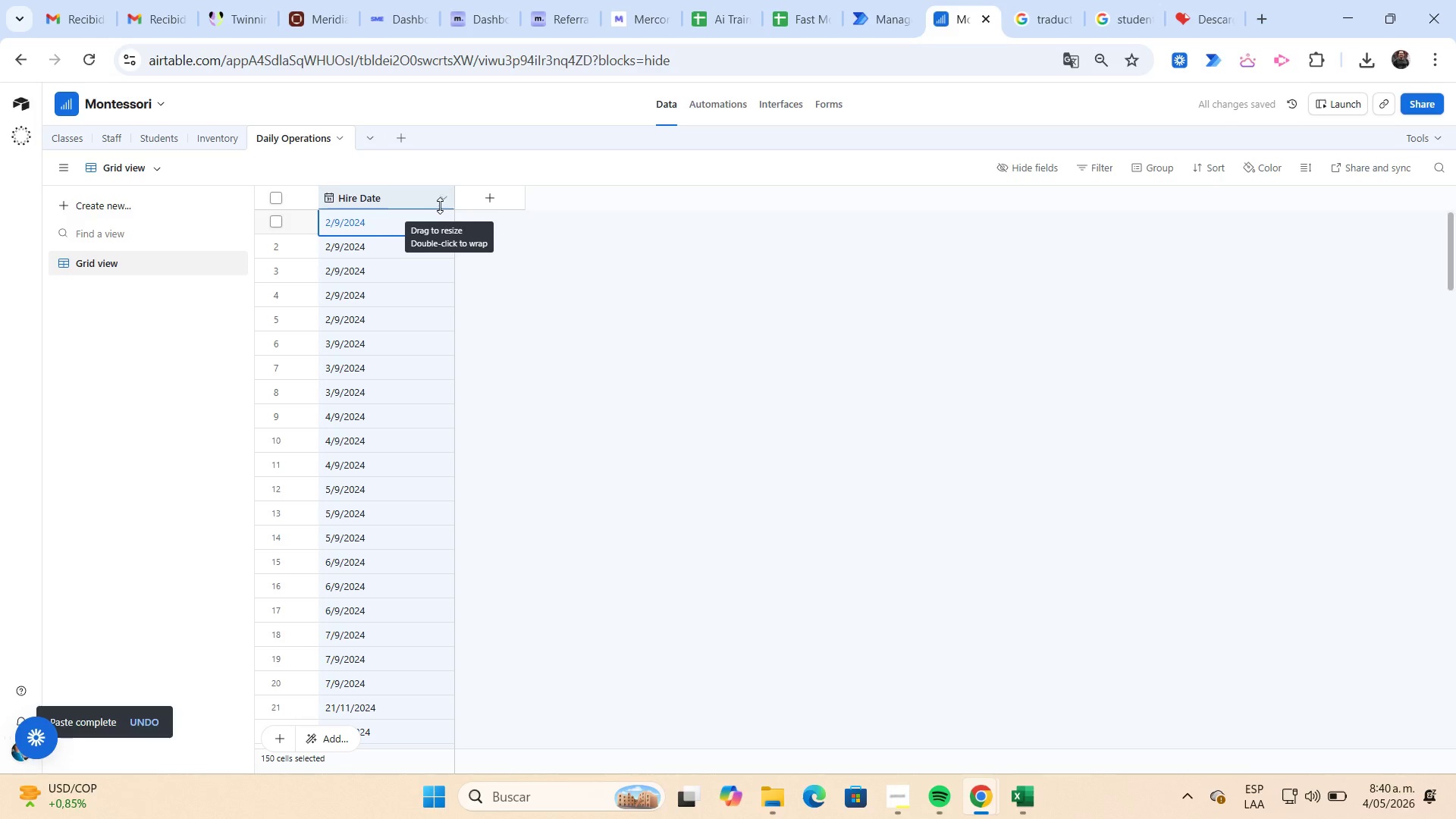 
left_click([444, 196])
 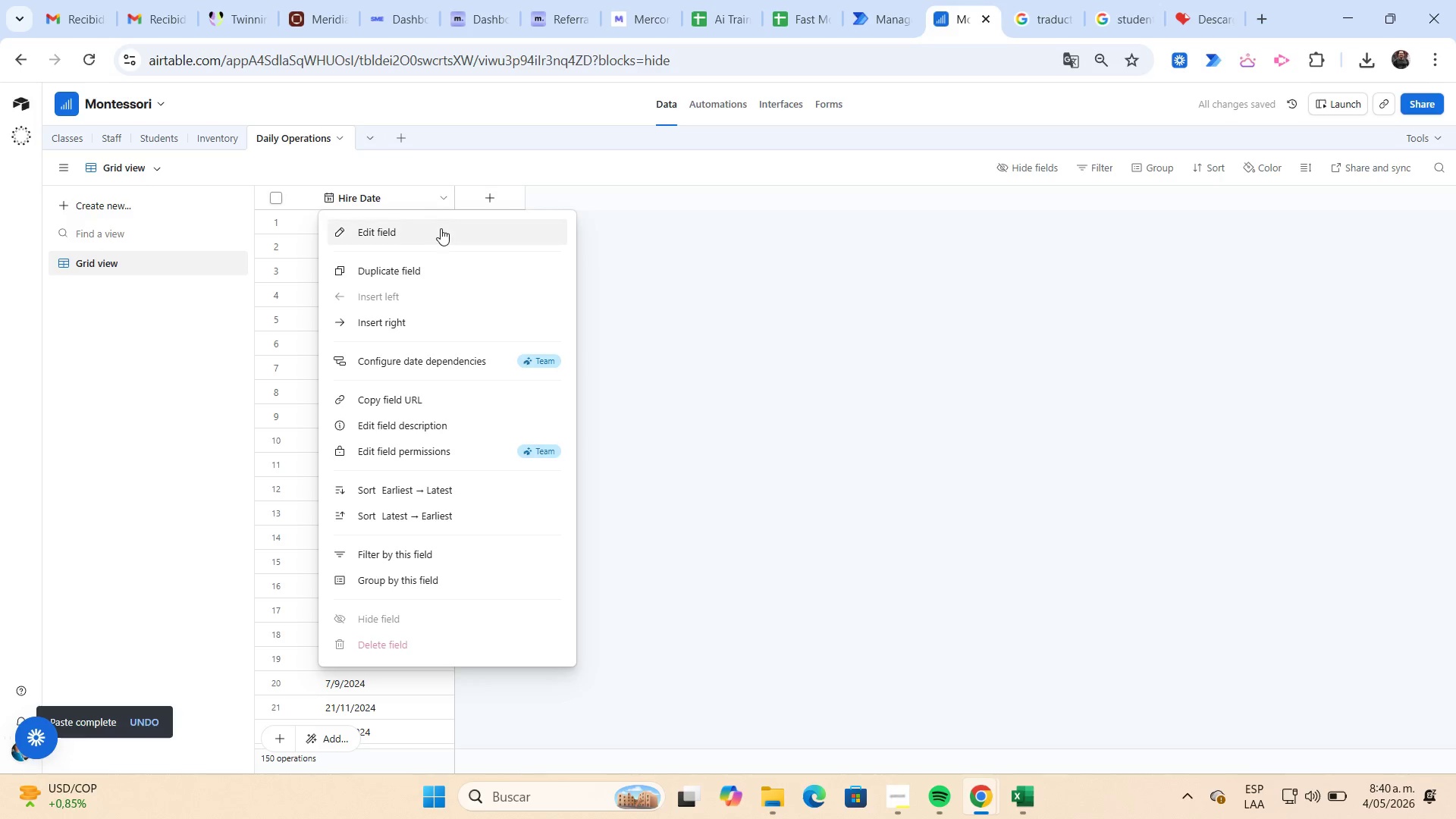 
left_click([441, 228])
 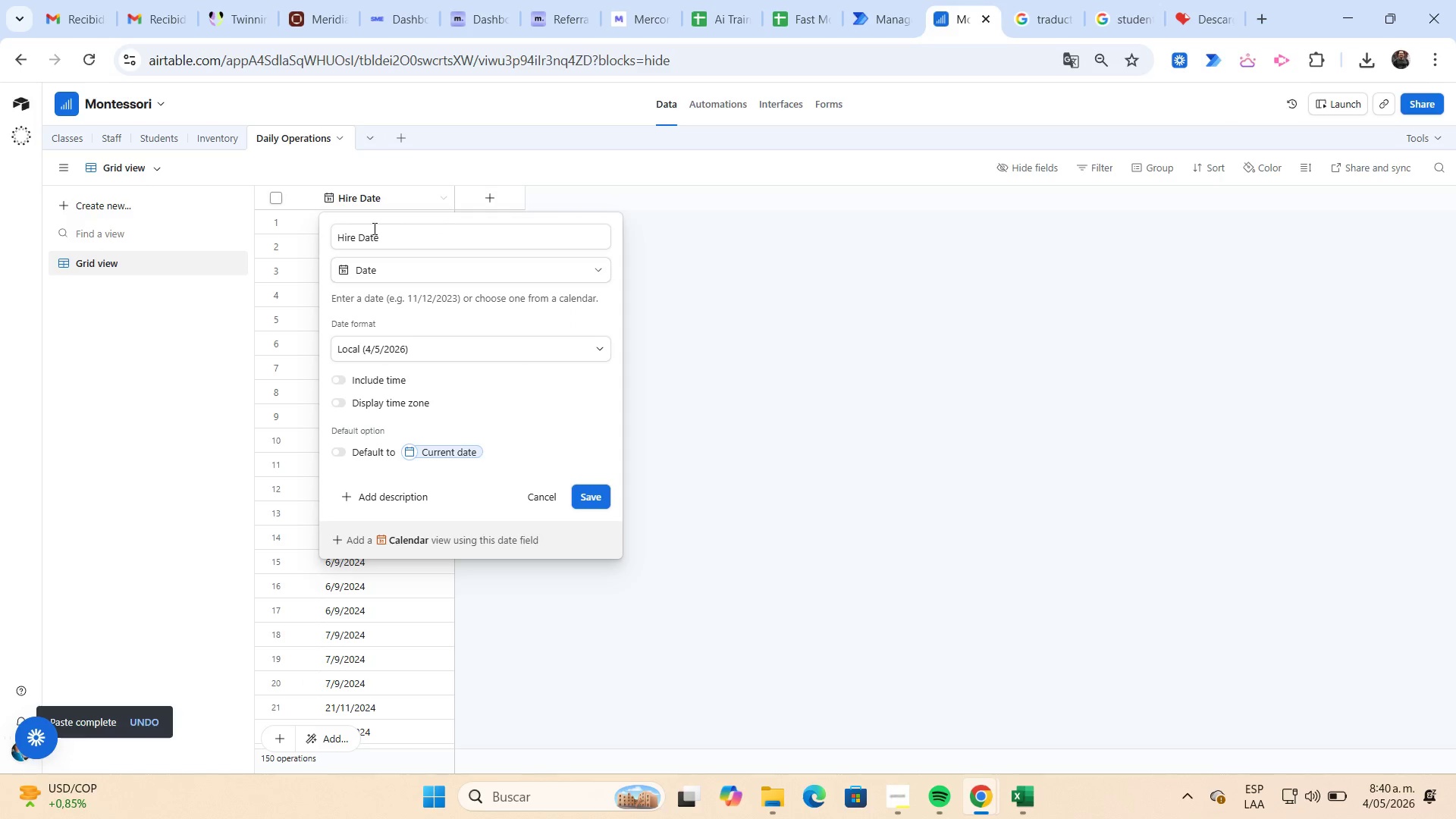 
left_click([361, 234])
 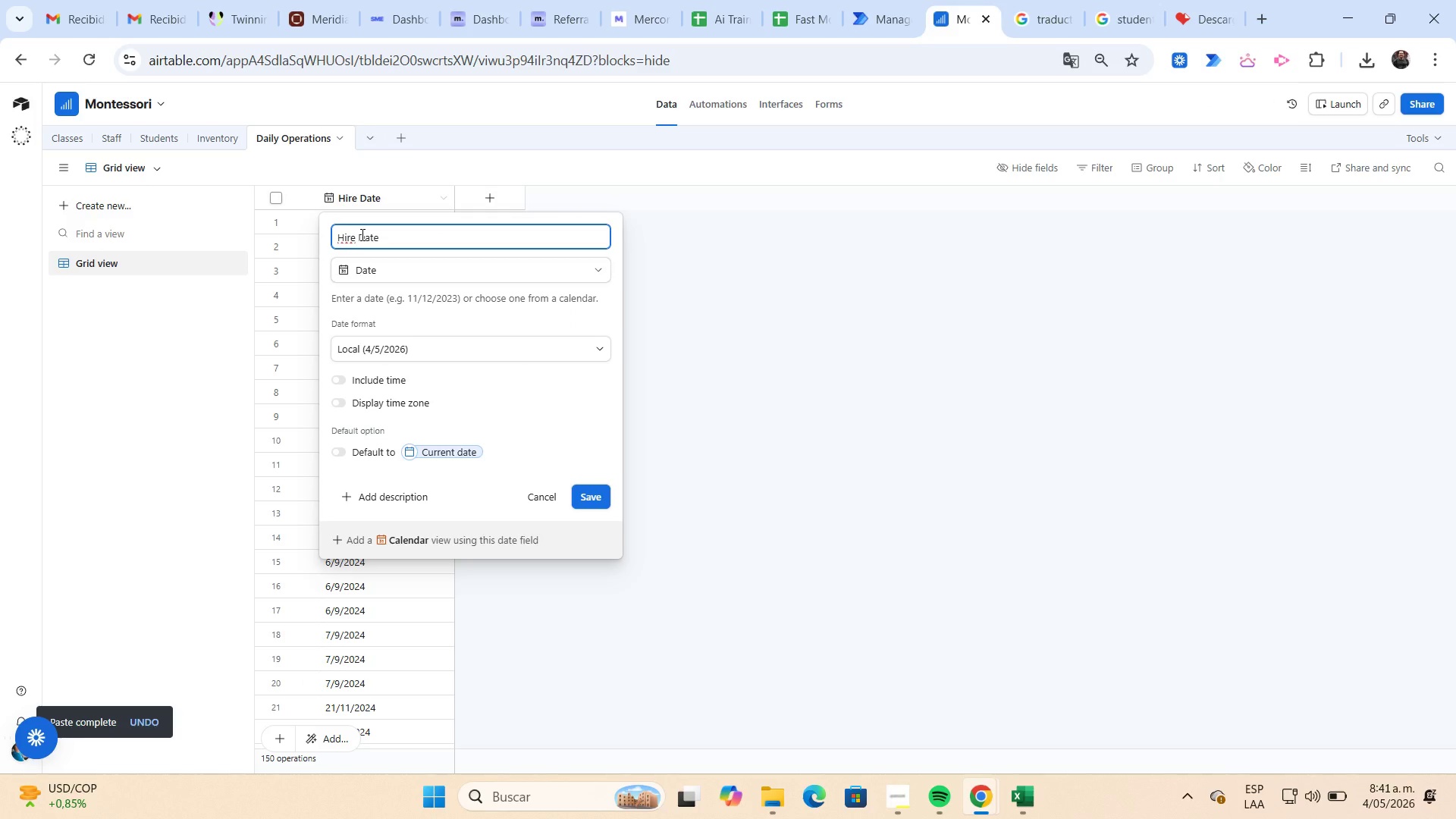 
key(Backspace)
 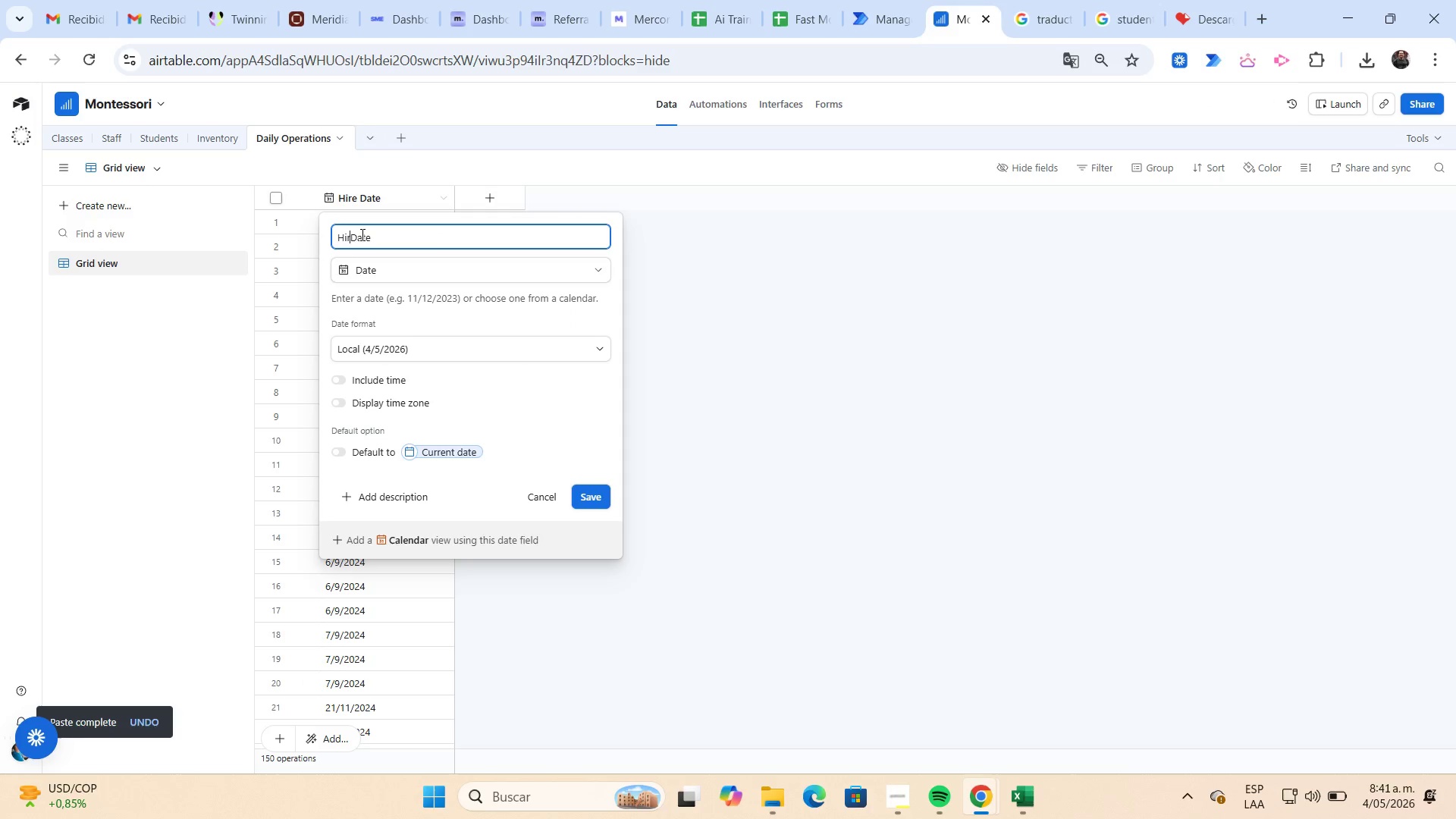 
key(Backspace)
 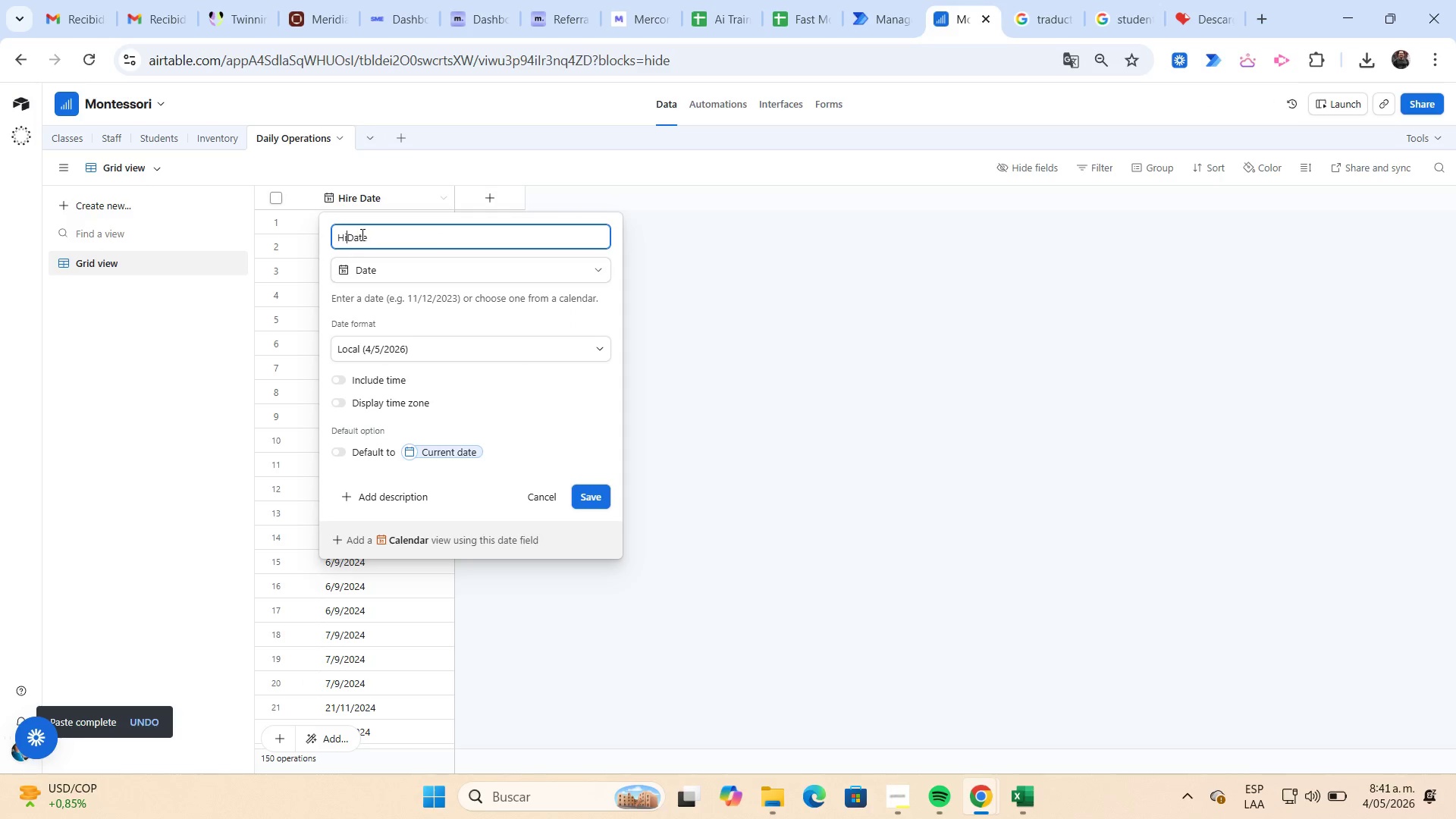 
key(Backspace)
 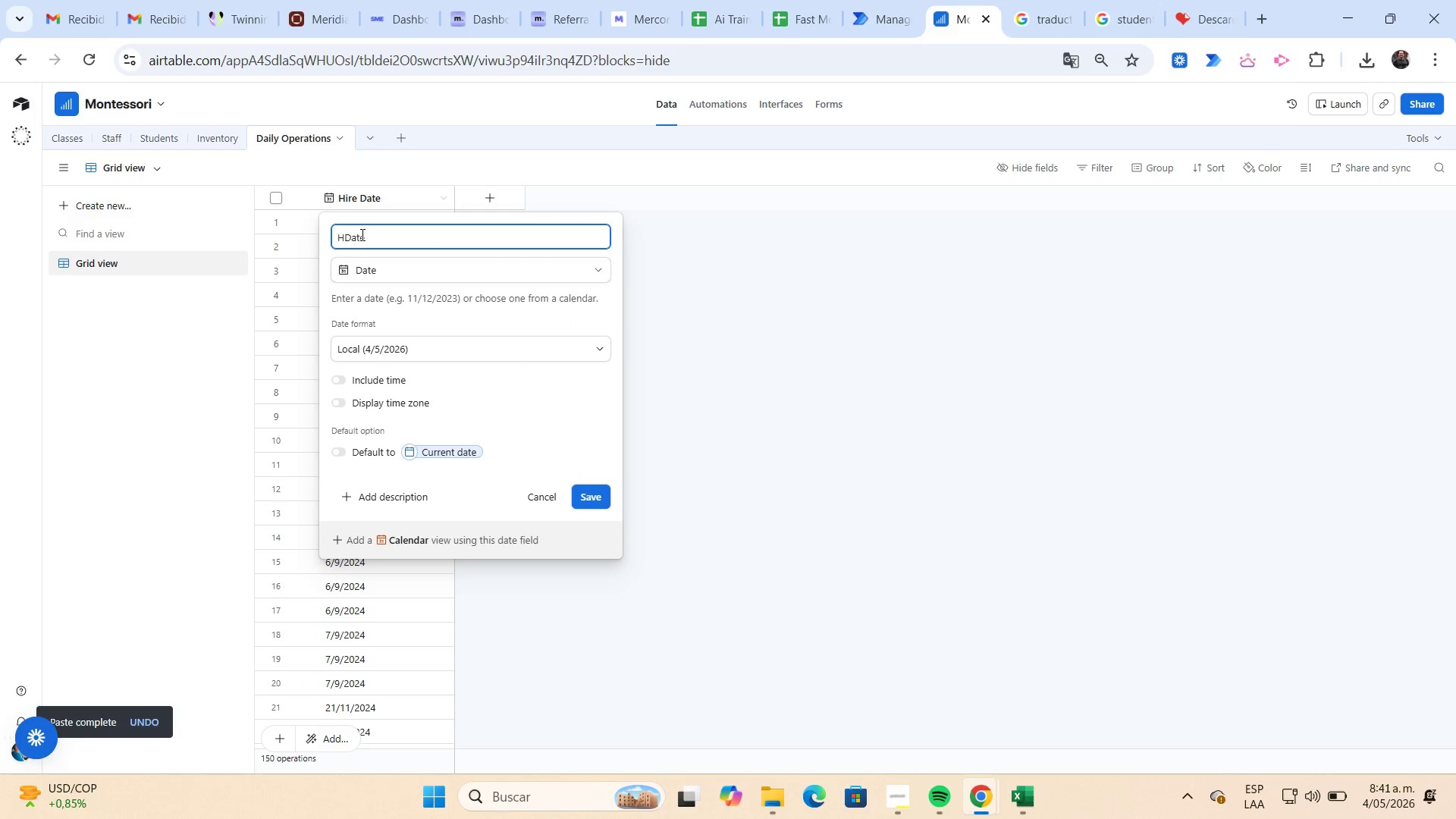 
key(Backspace)
 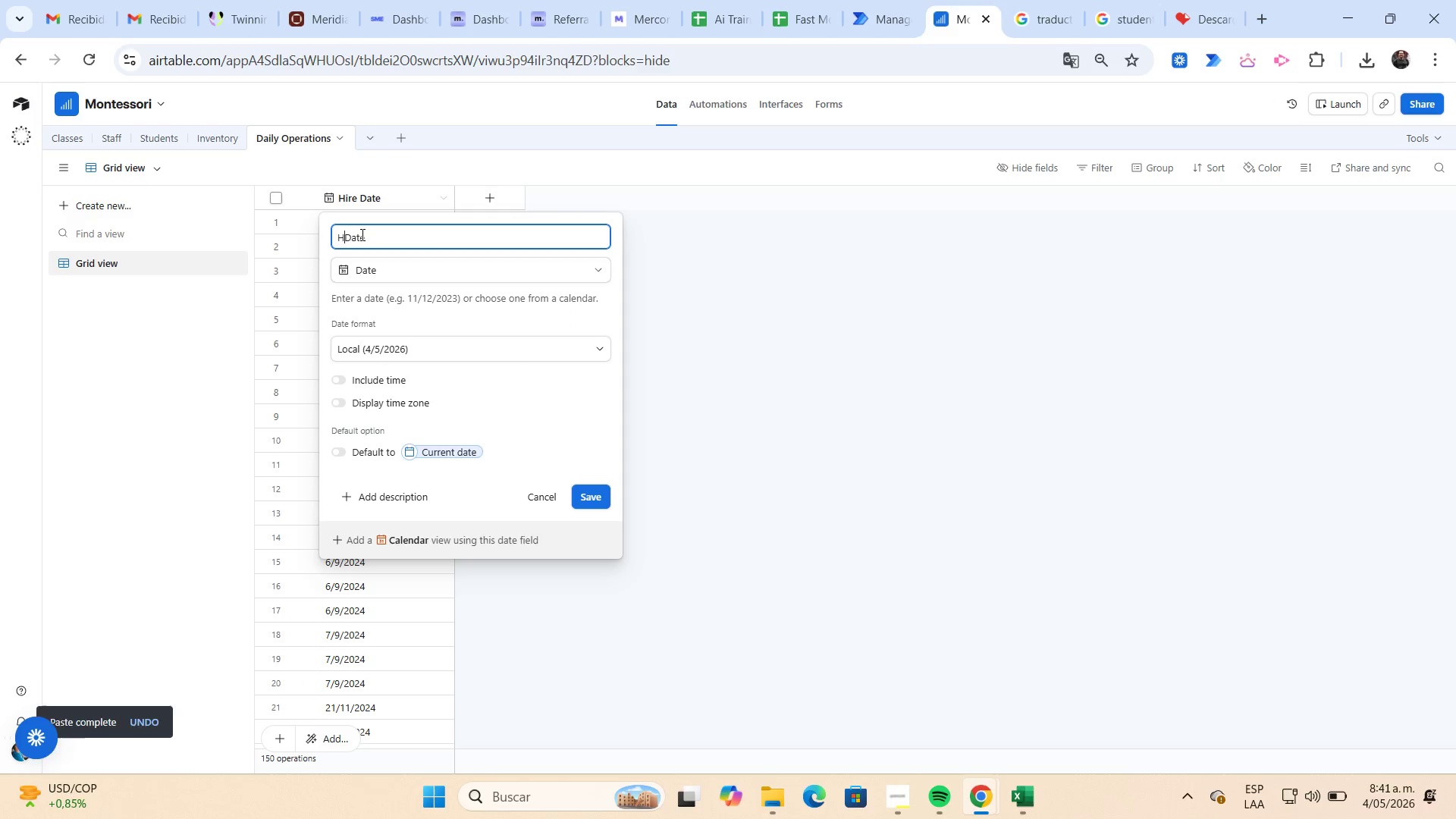 
key(Backspace)
 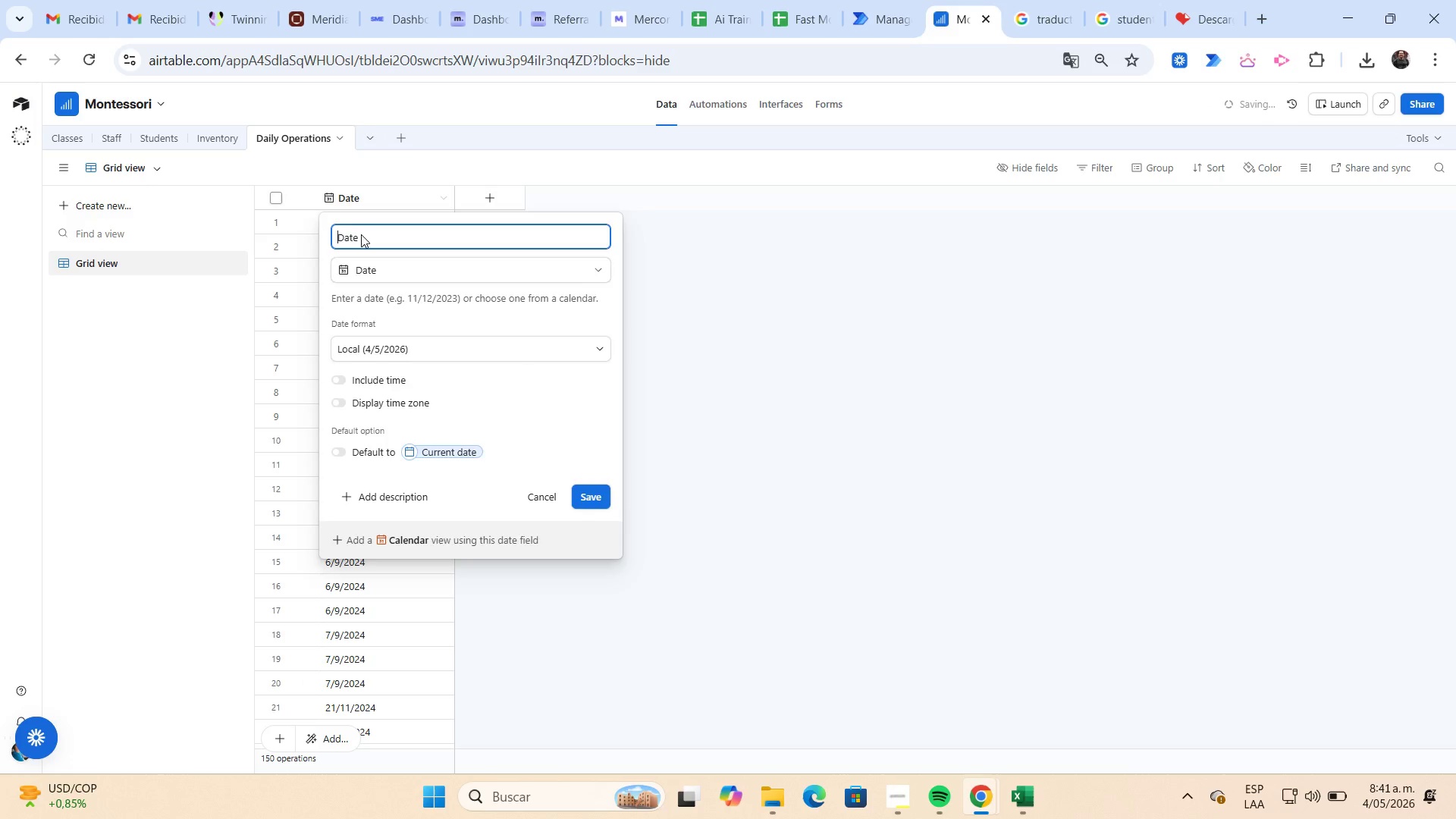 
key(Enter)
 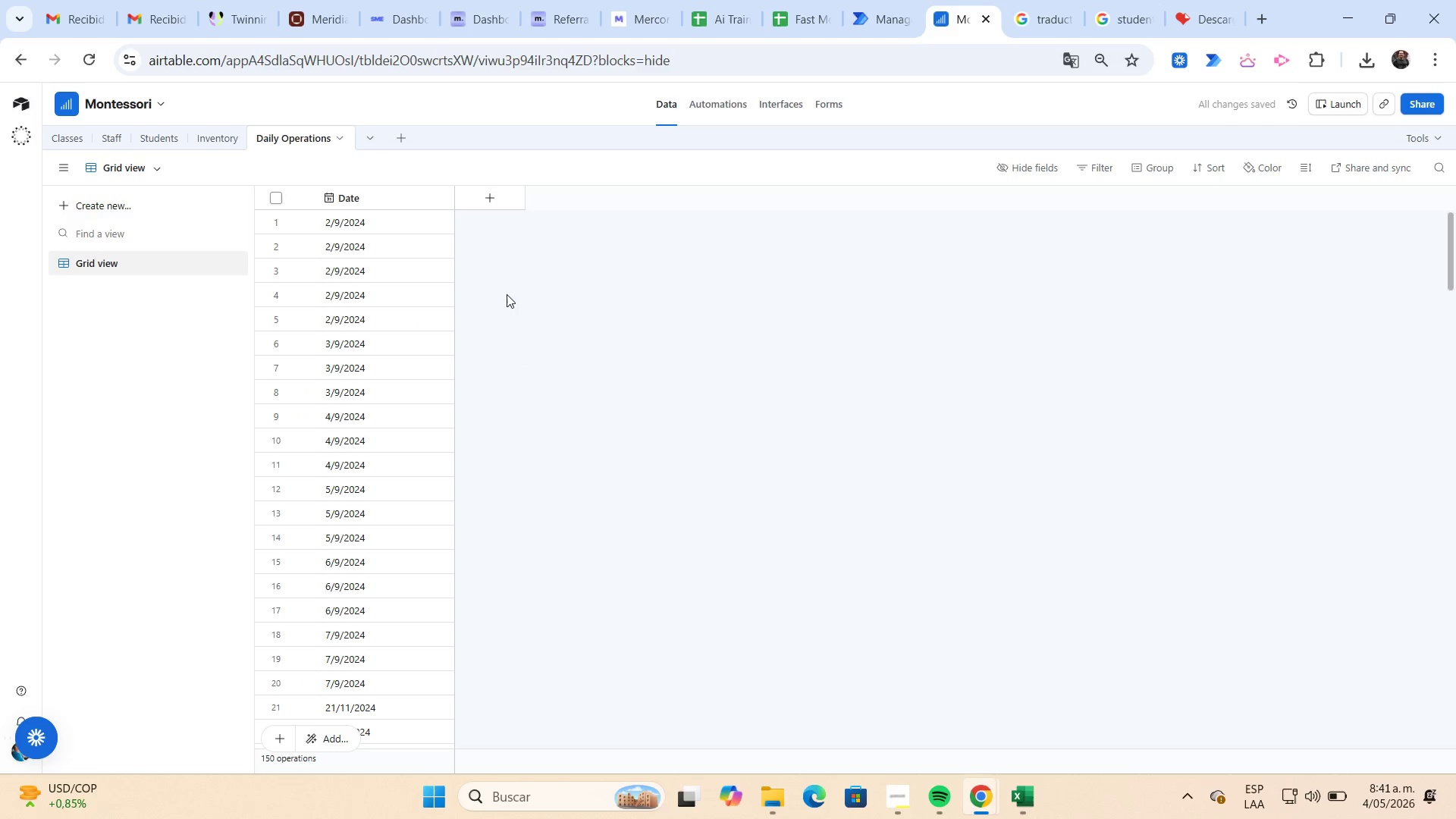 
left_click([493, 201])
 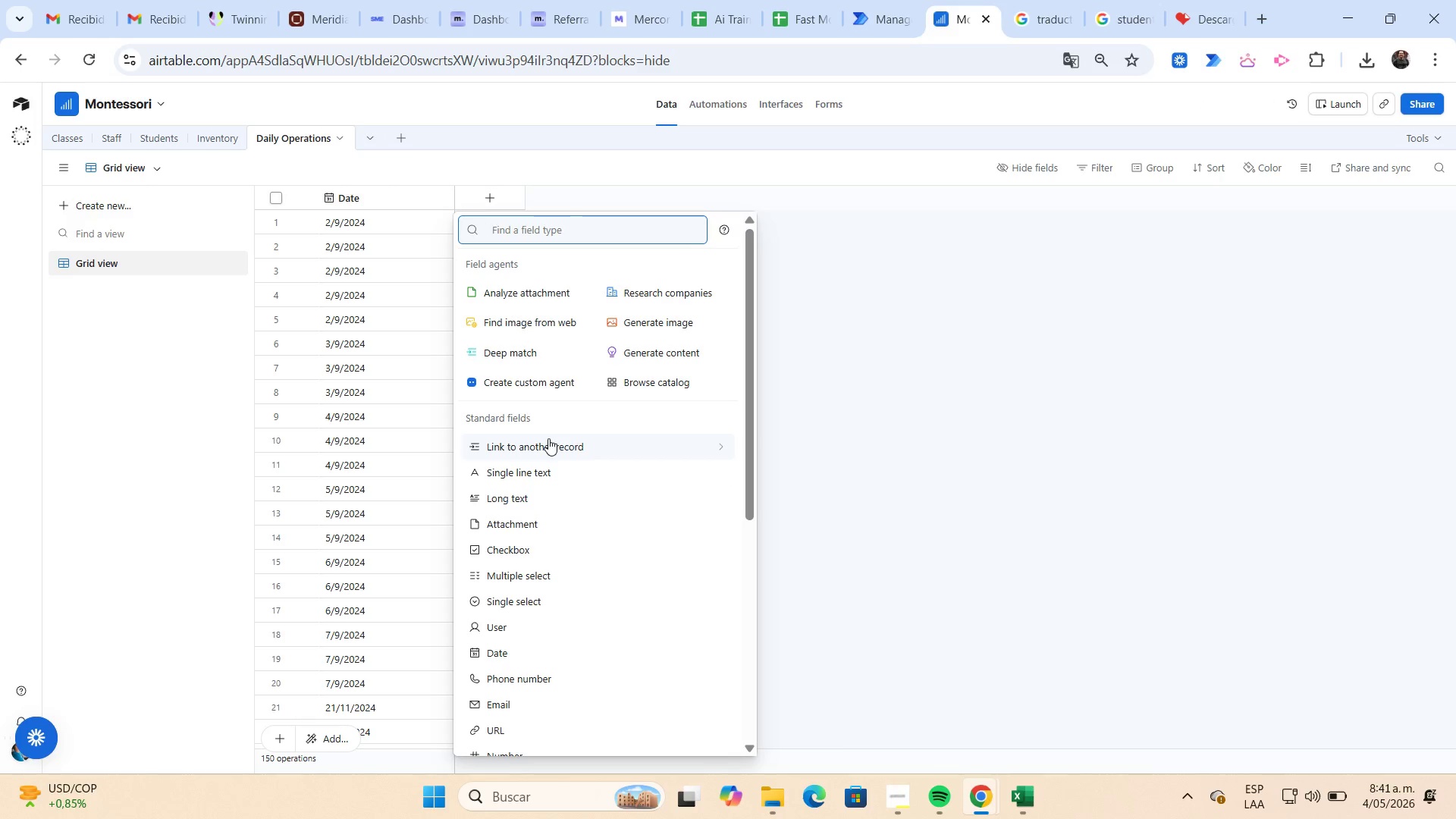 
left_click([555, 441])
 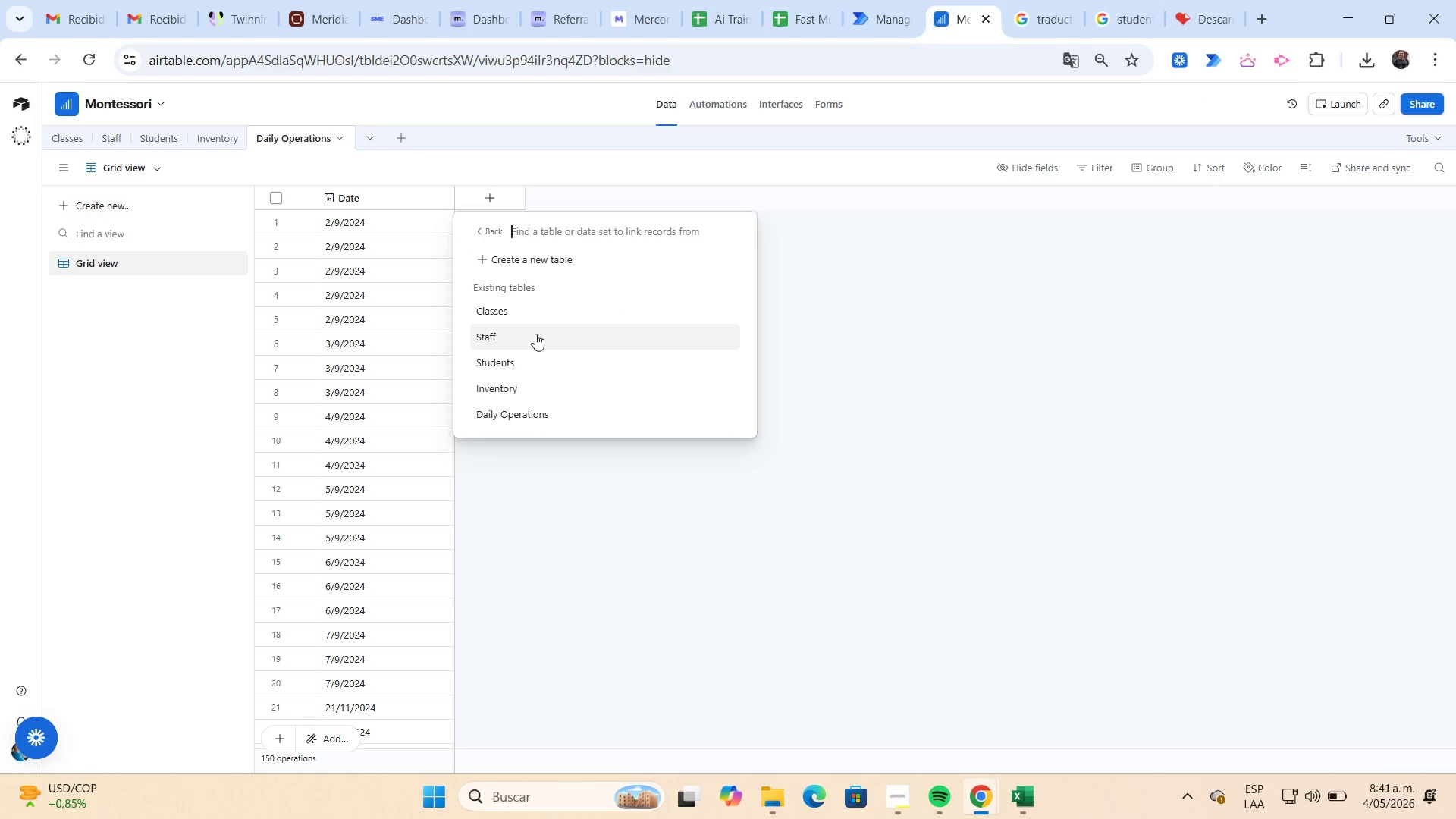 
left_click([531, 316])
 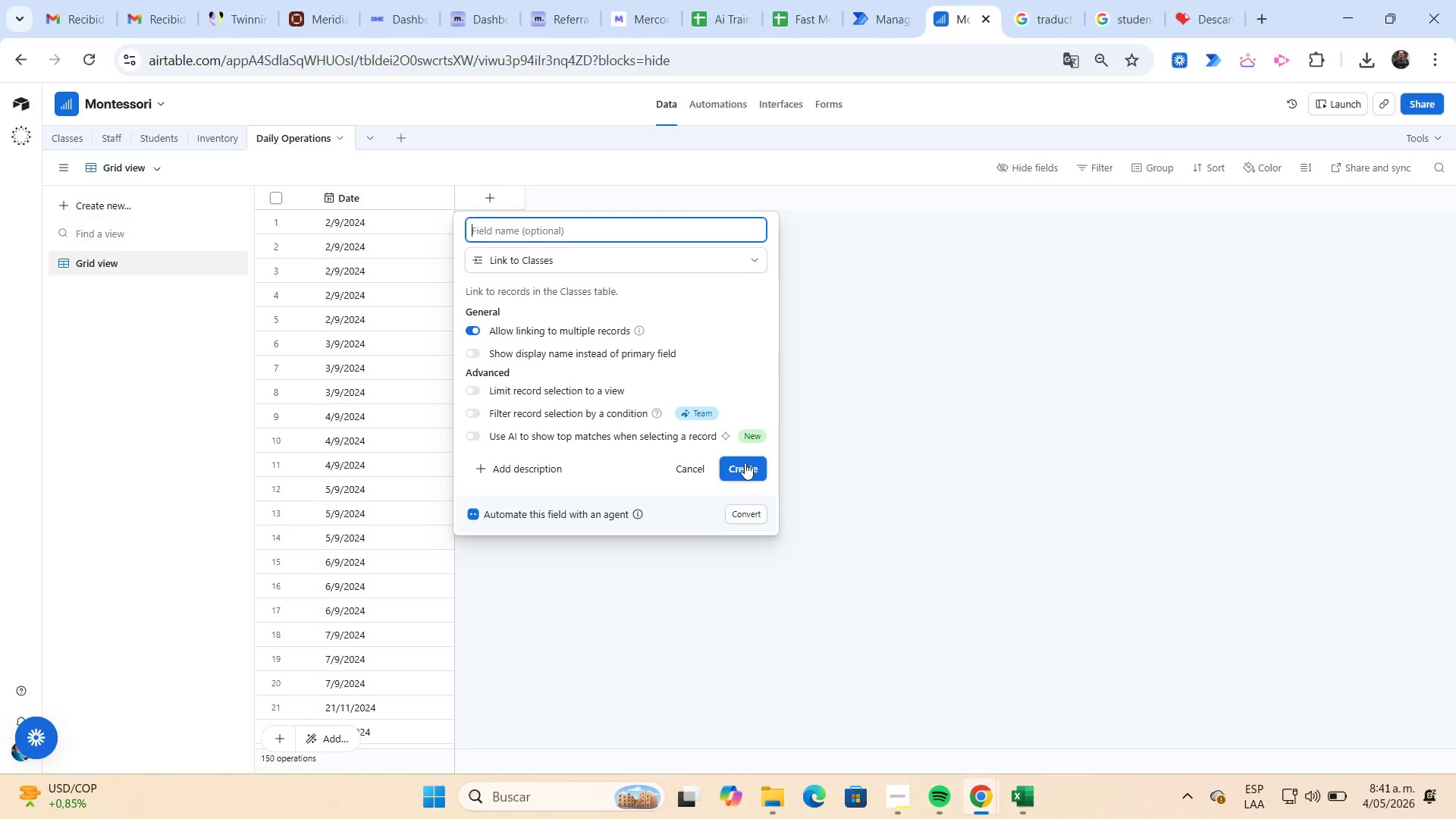 
left_click([745, 464])
 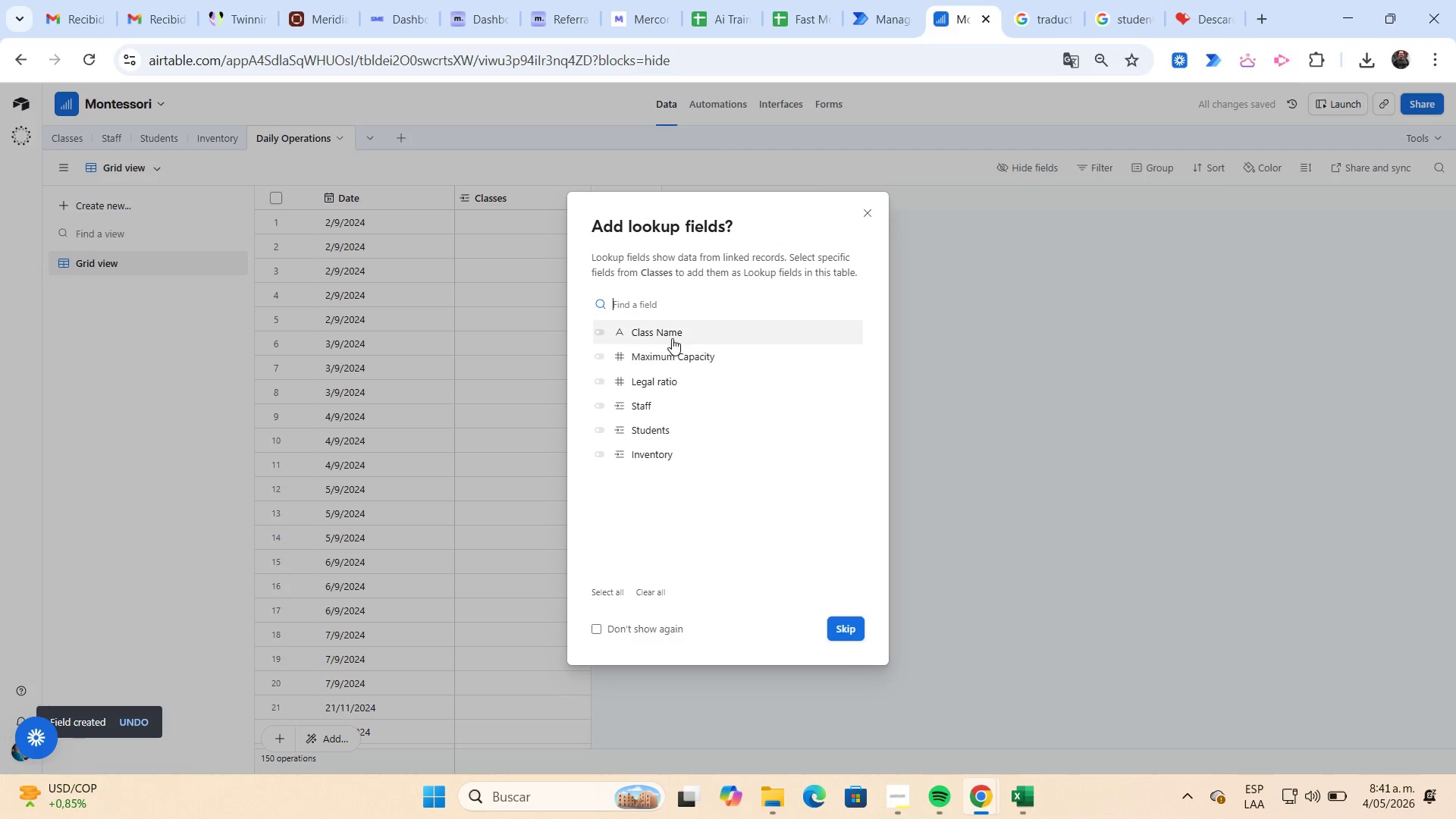 
left_click([670, 337])
 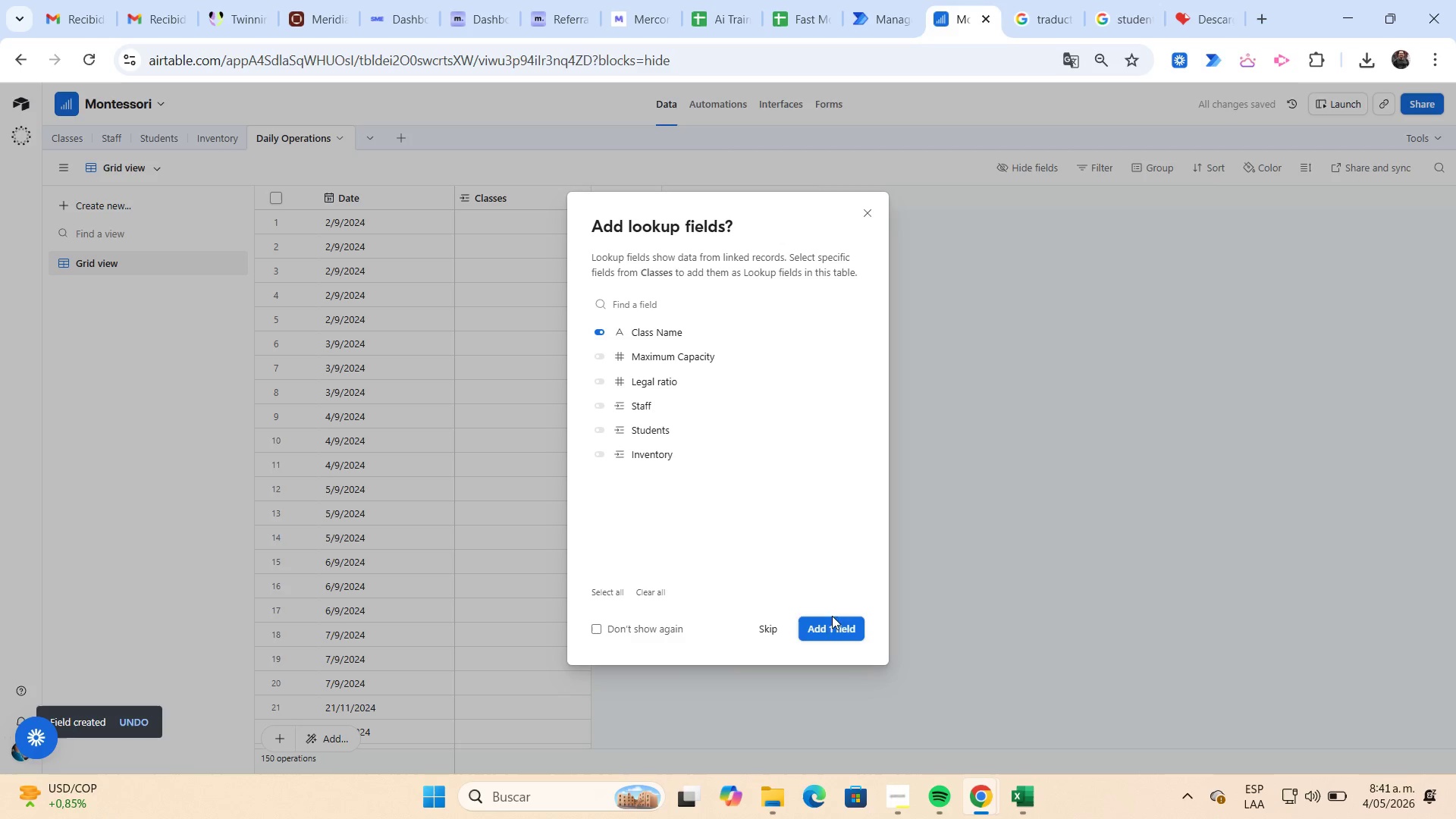 
left_click([824, 633])
 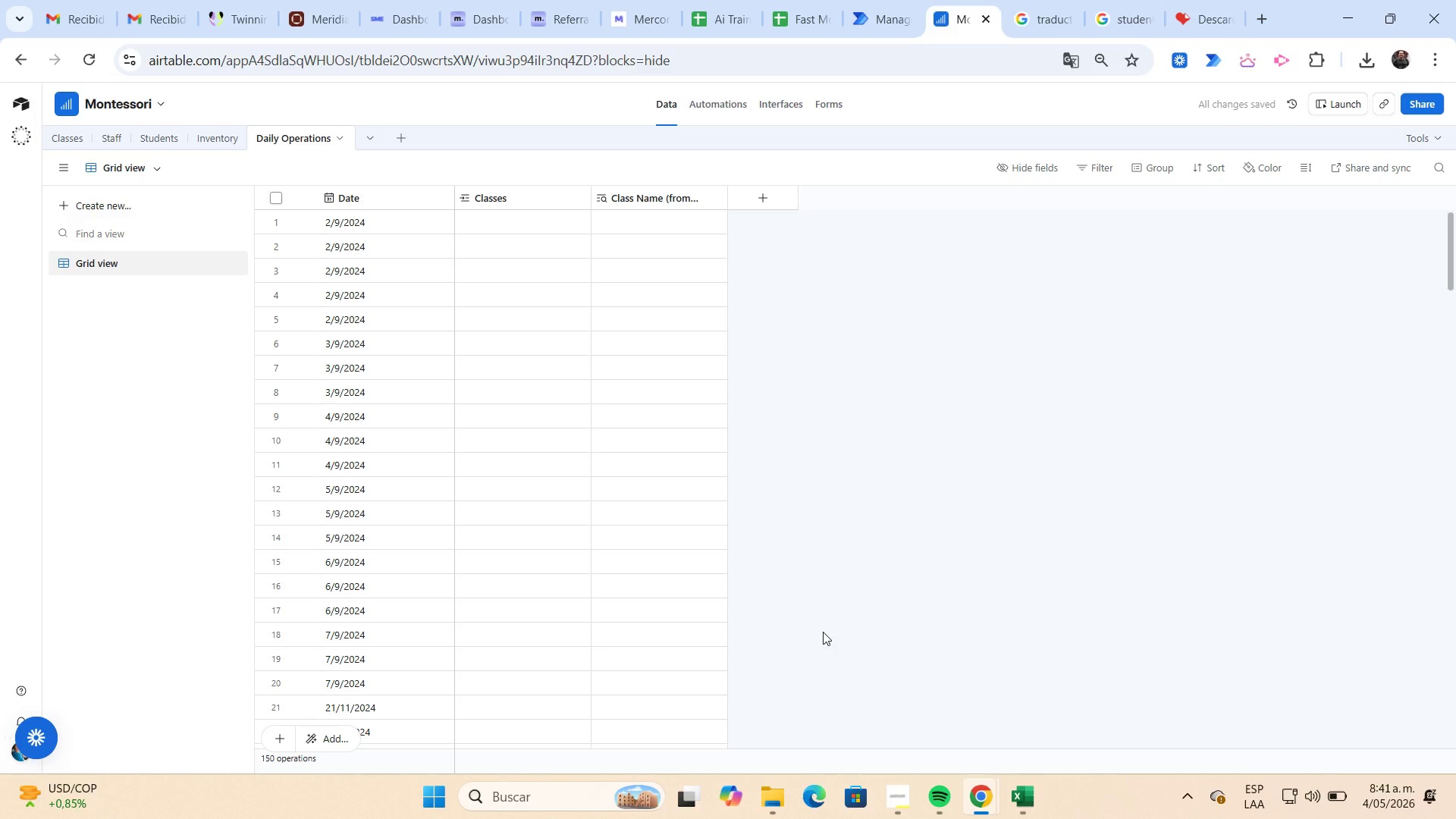 
wait(5.94)
 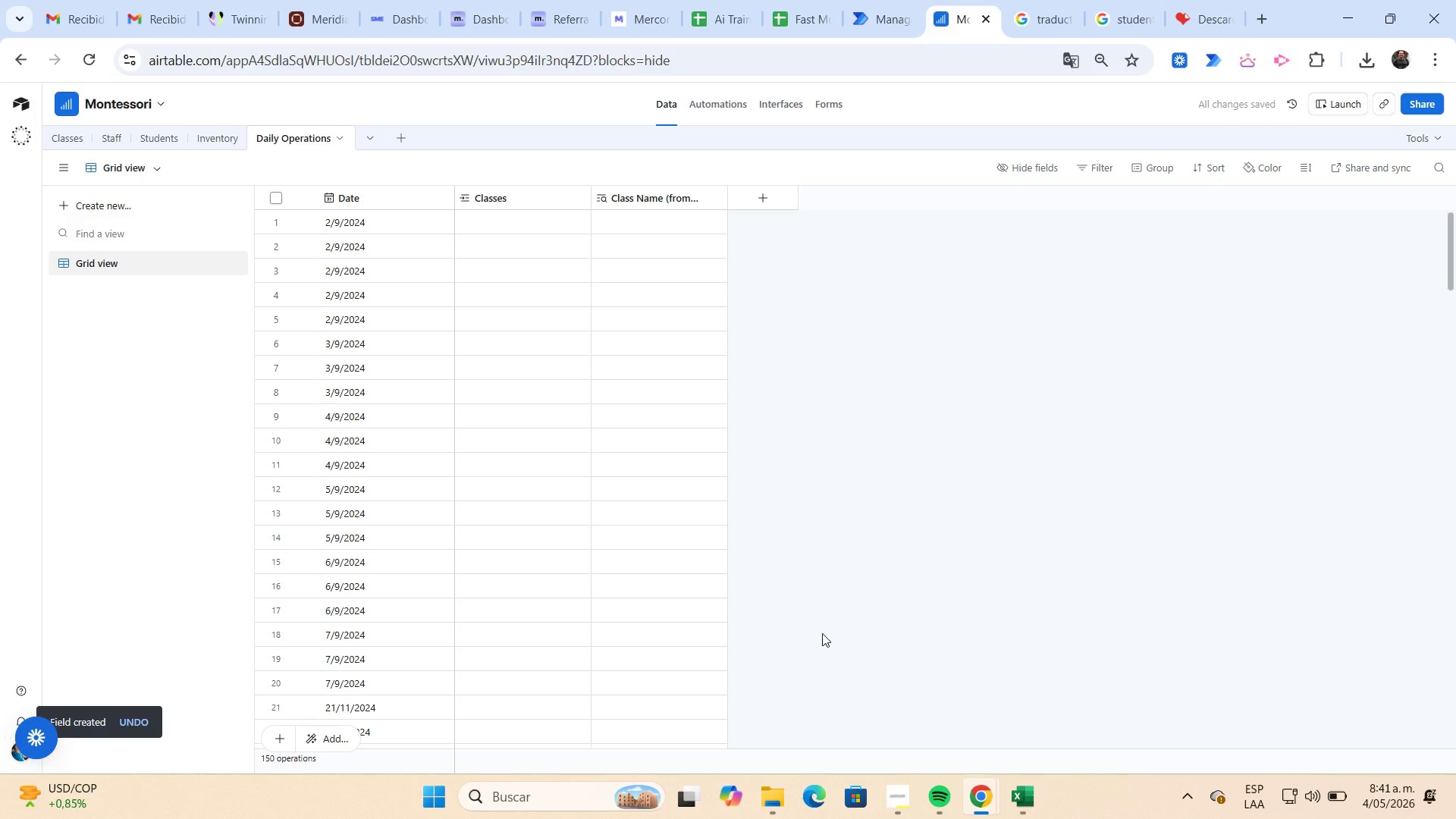 
left_click([522, 231])
 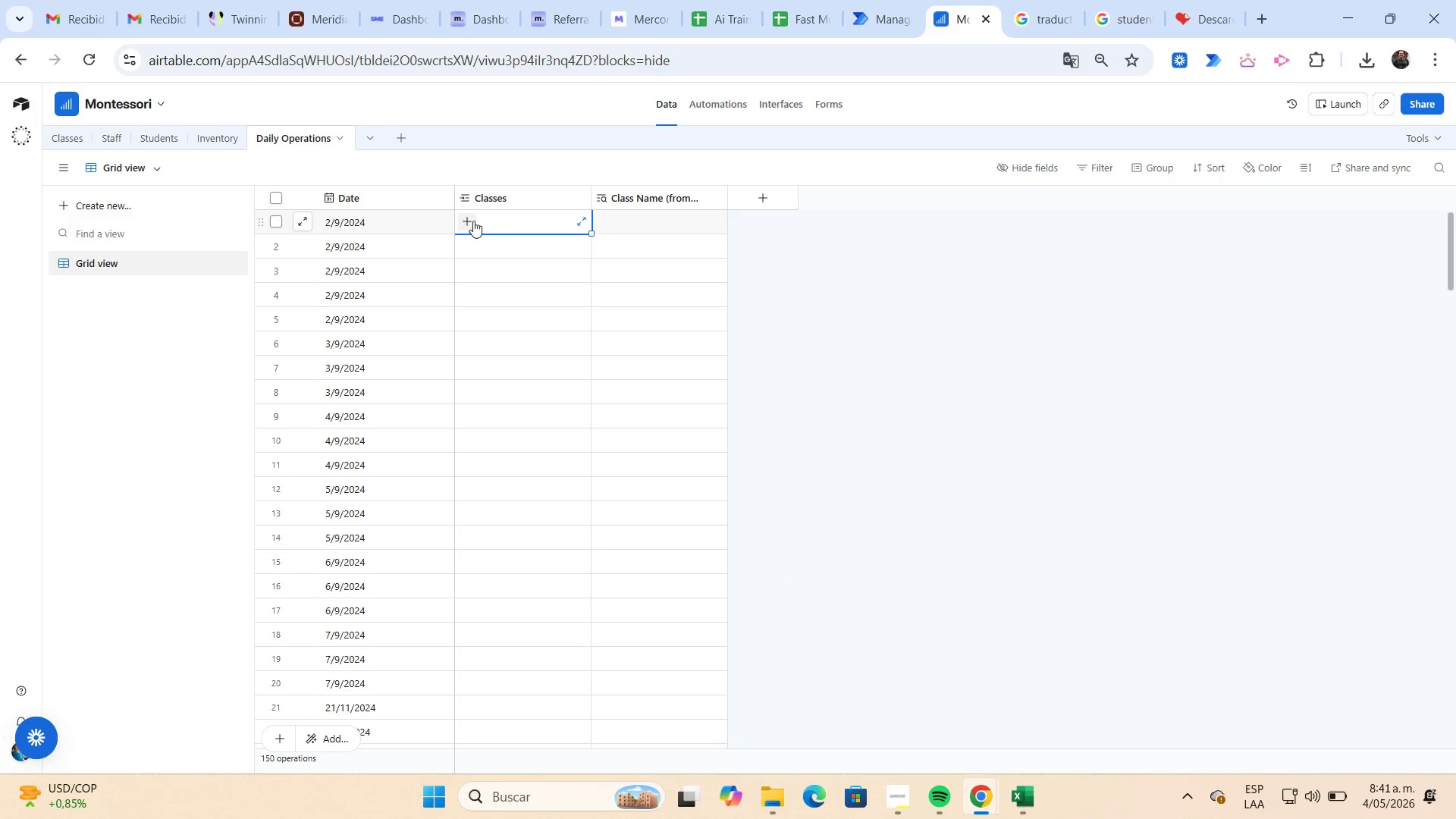 
left_click([469, 220])
 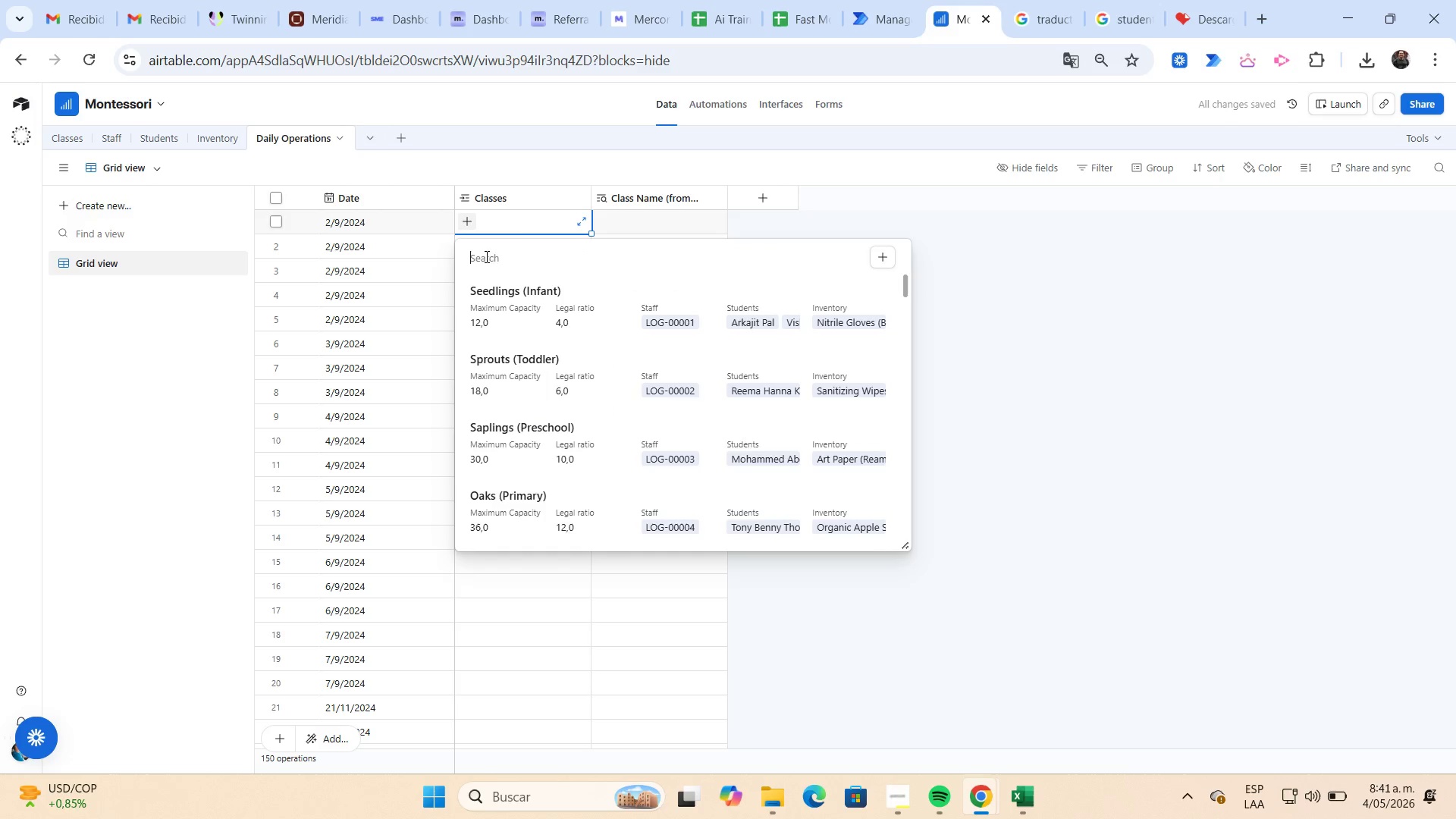 
left_click([496, 307])
 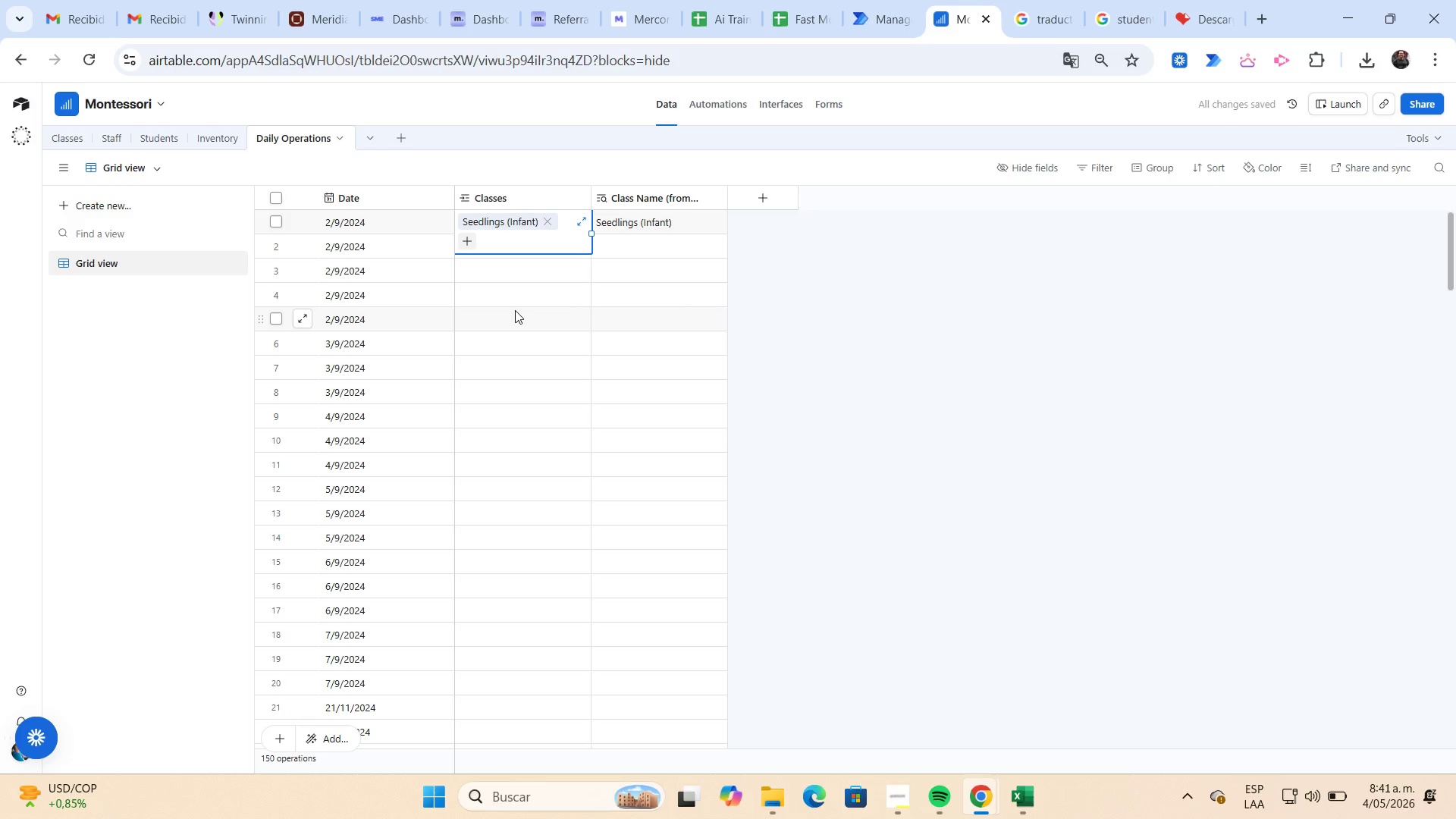 
left_click([752, 308])
 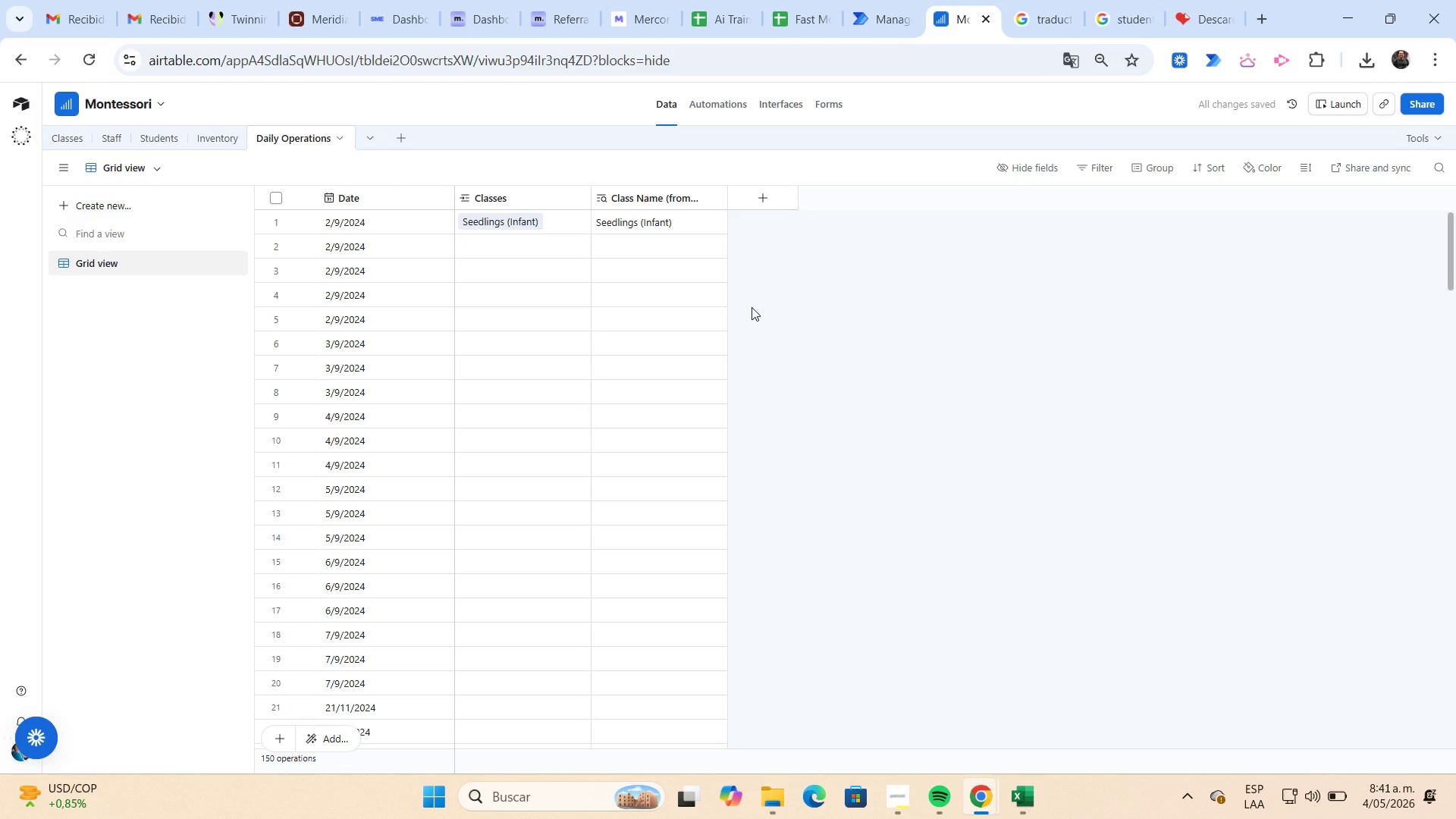 
scroll: coordinate [262, 451], scroll_direction: up, amount: 48.0
 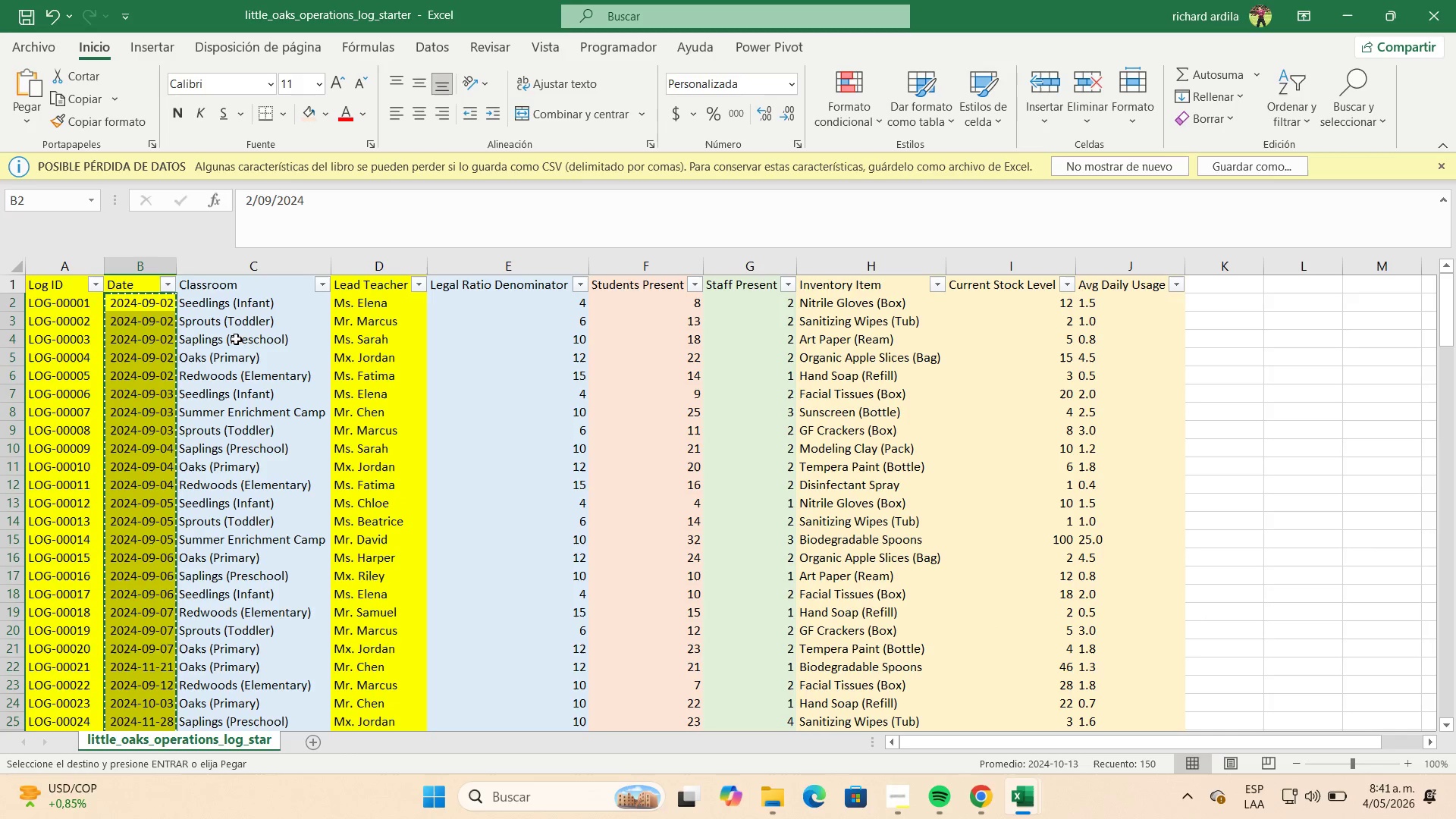 
left_click([242, 328])
 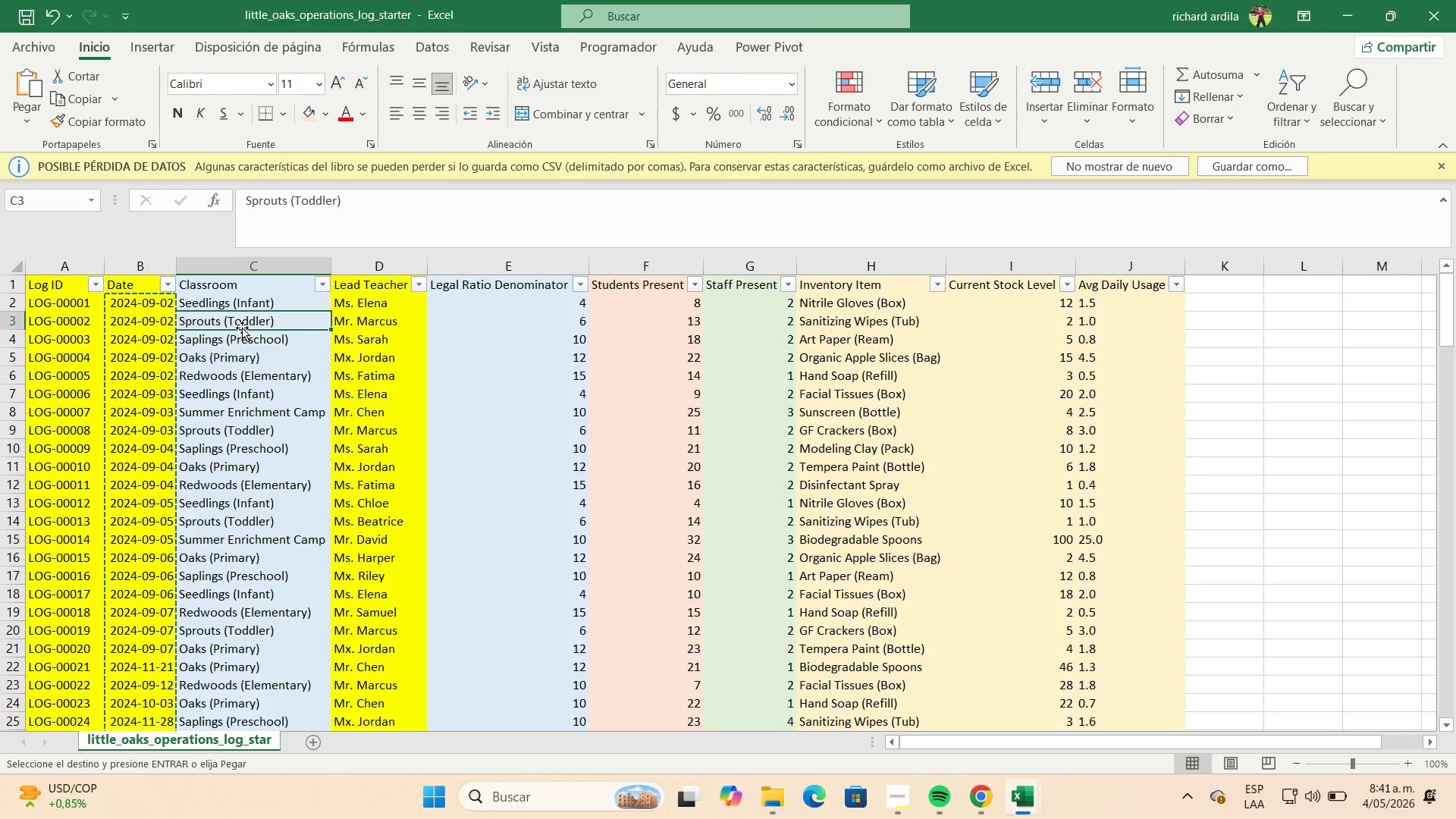 
key(Escape)
 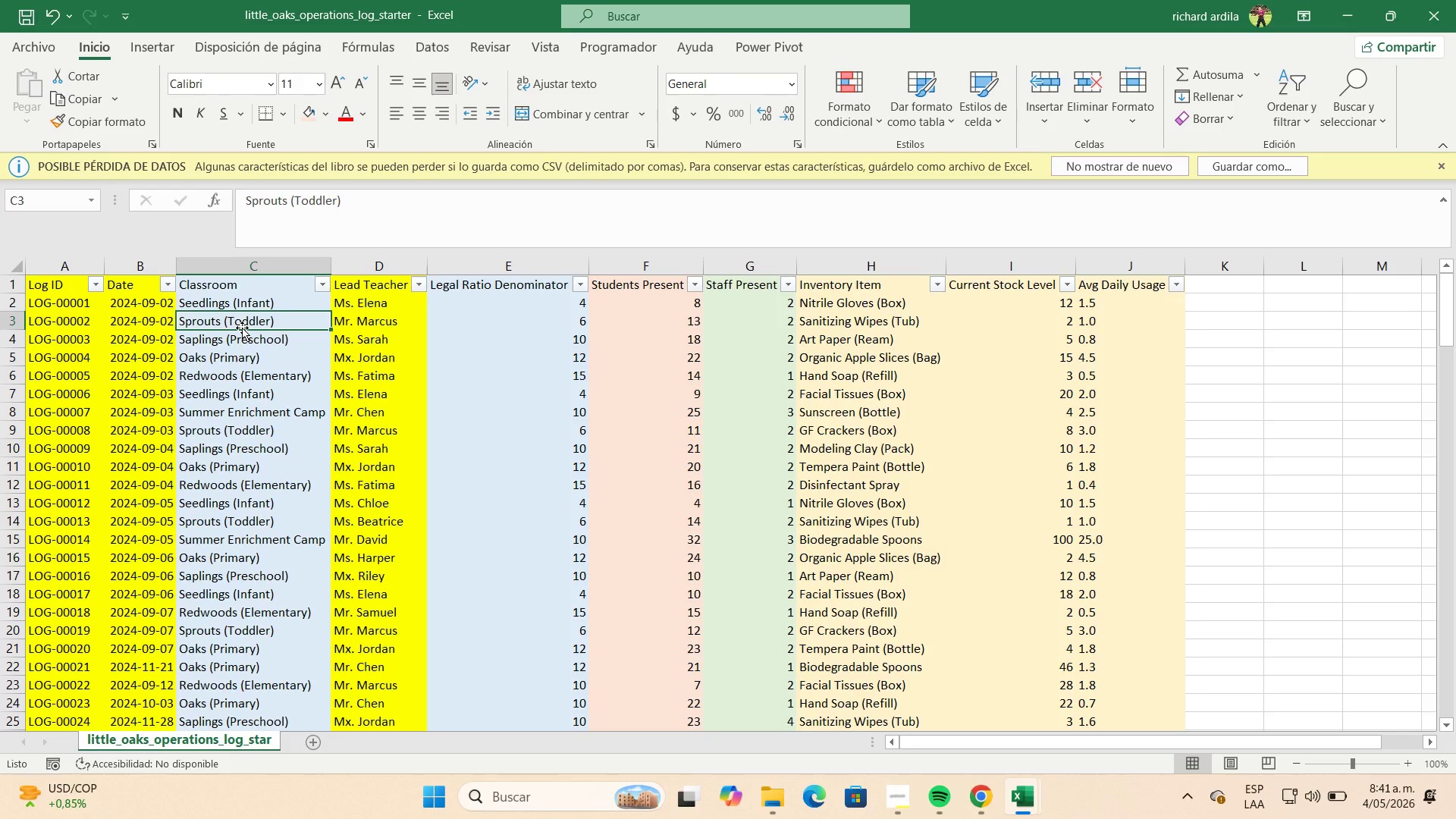 
key(Control+Shift+ArrowDown)
 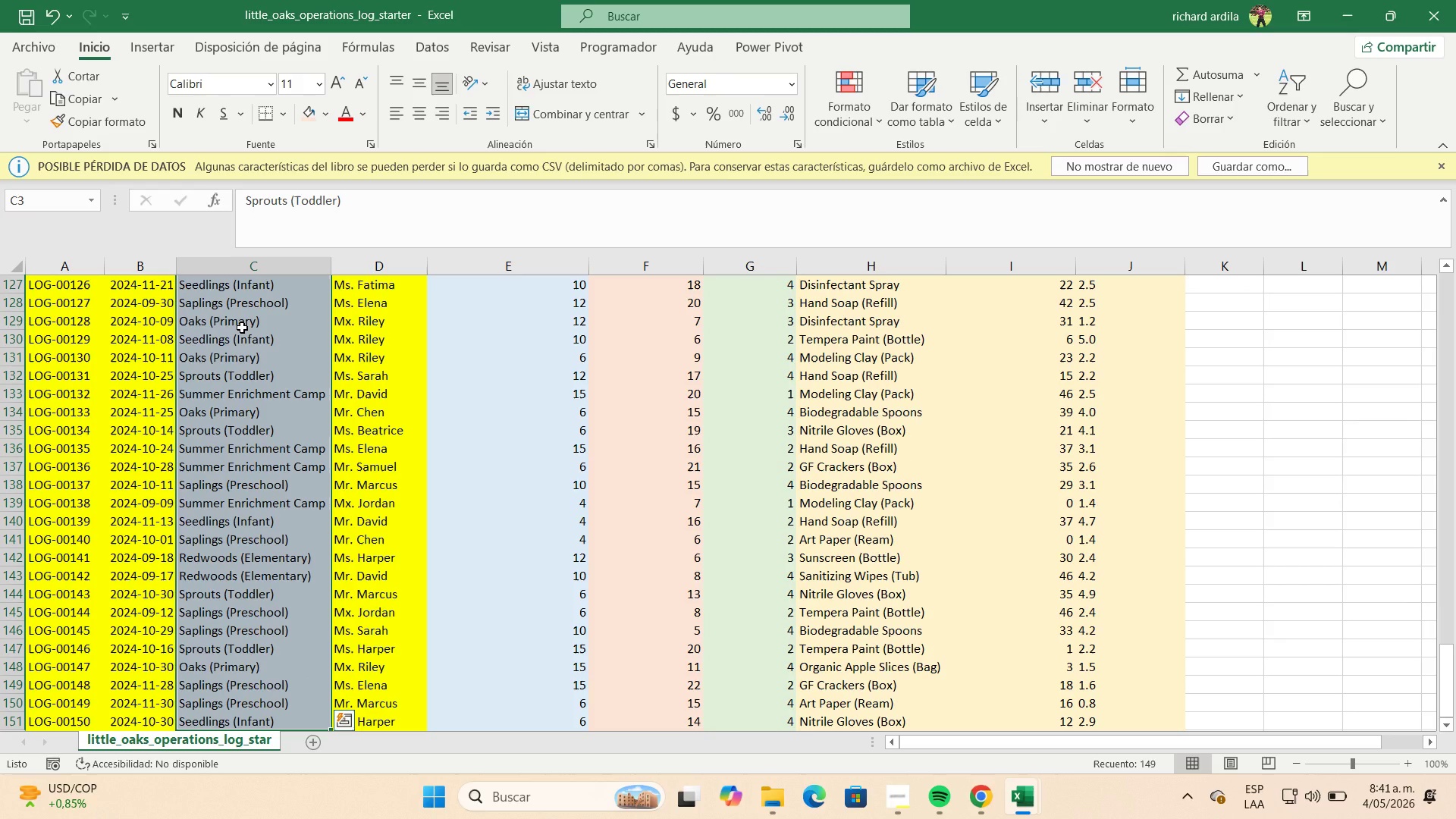 
key(Control+C)
 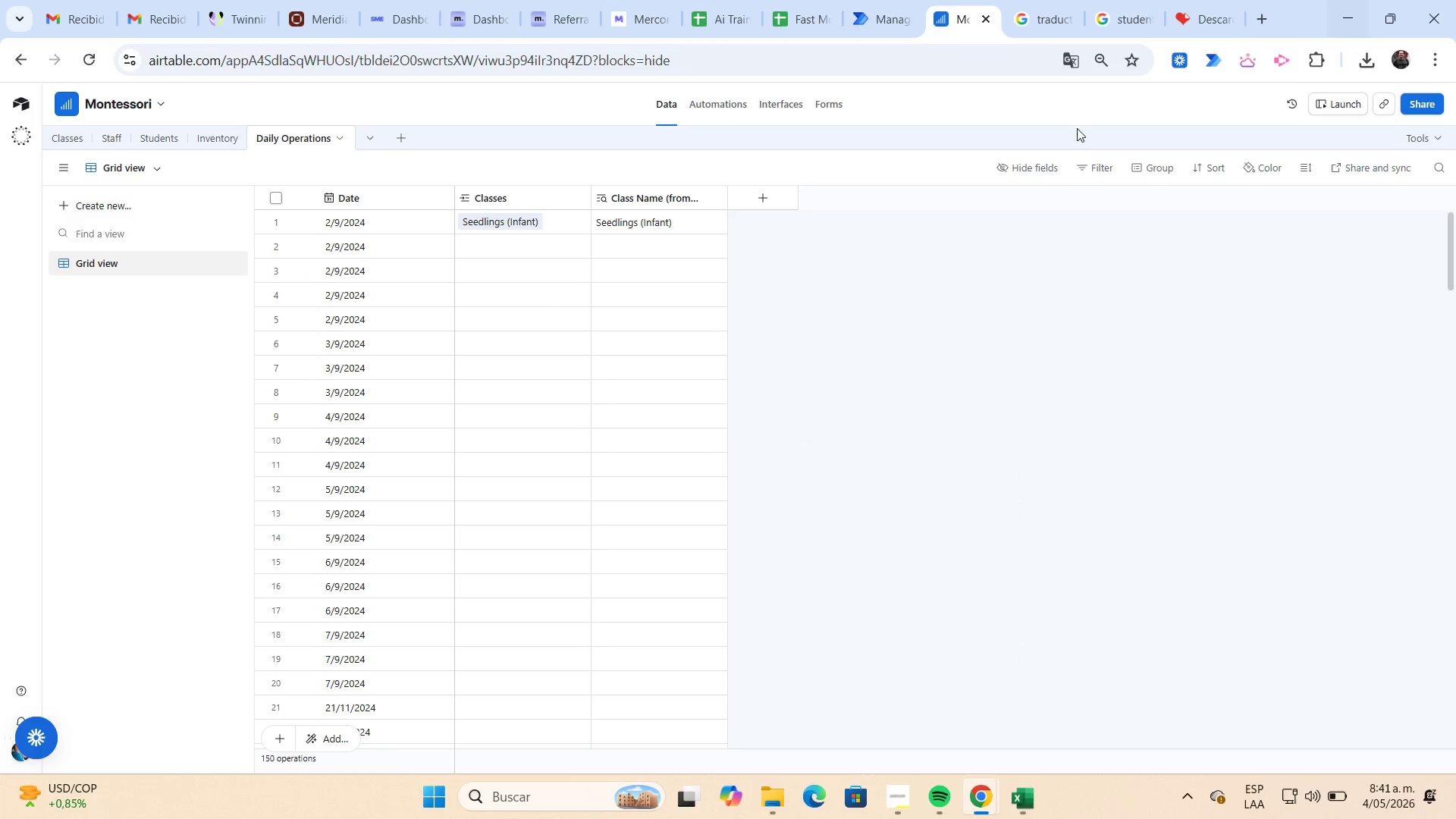 
left_click([533, 245])
 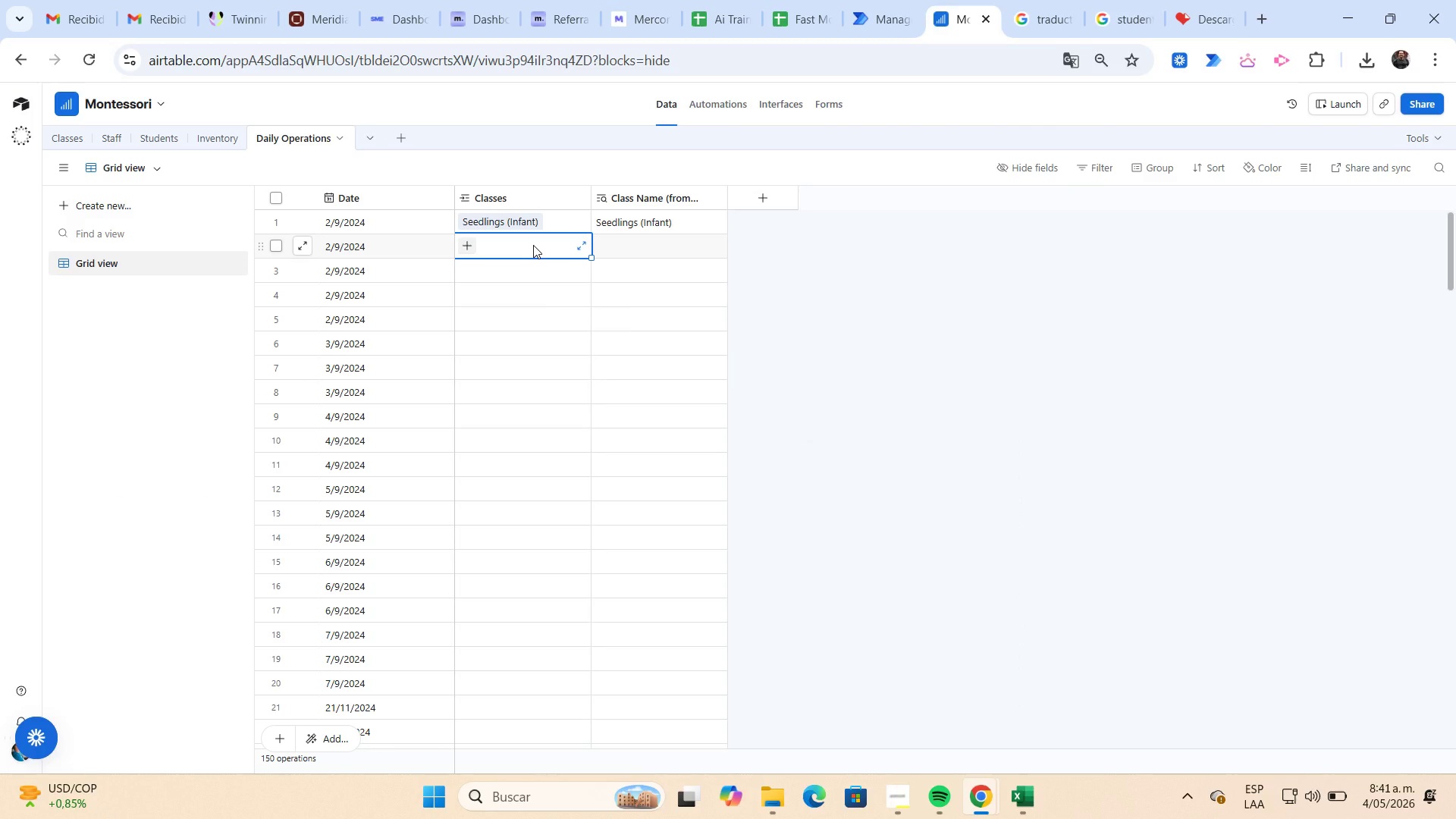 
key(Control+ControlLeft)
 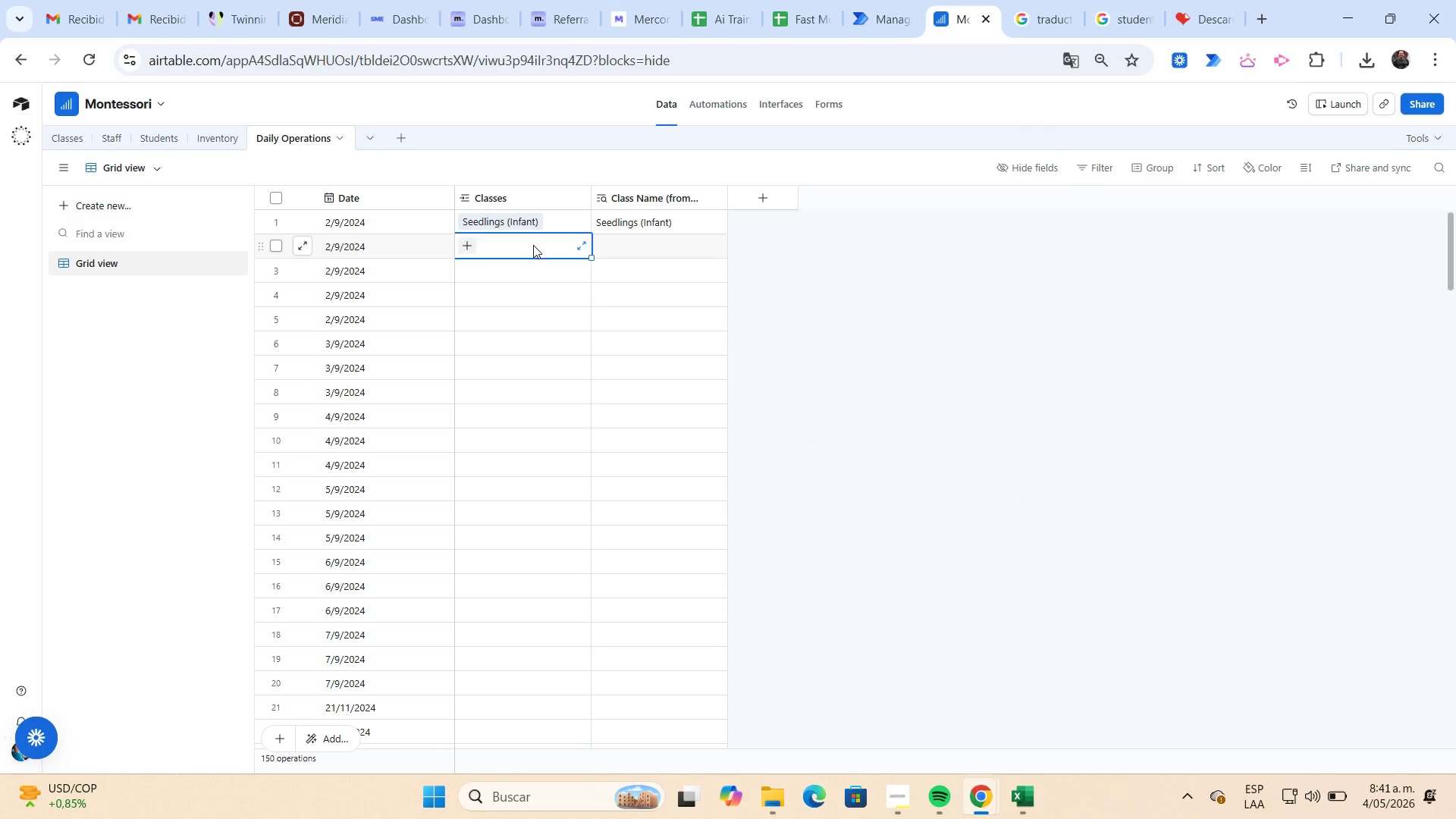 
key(Control+V)
 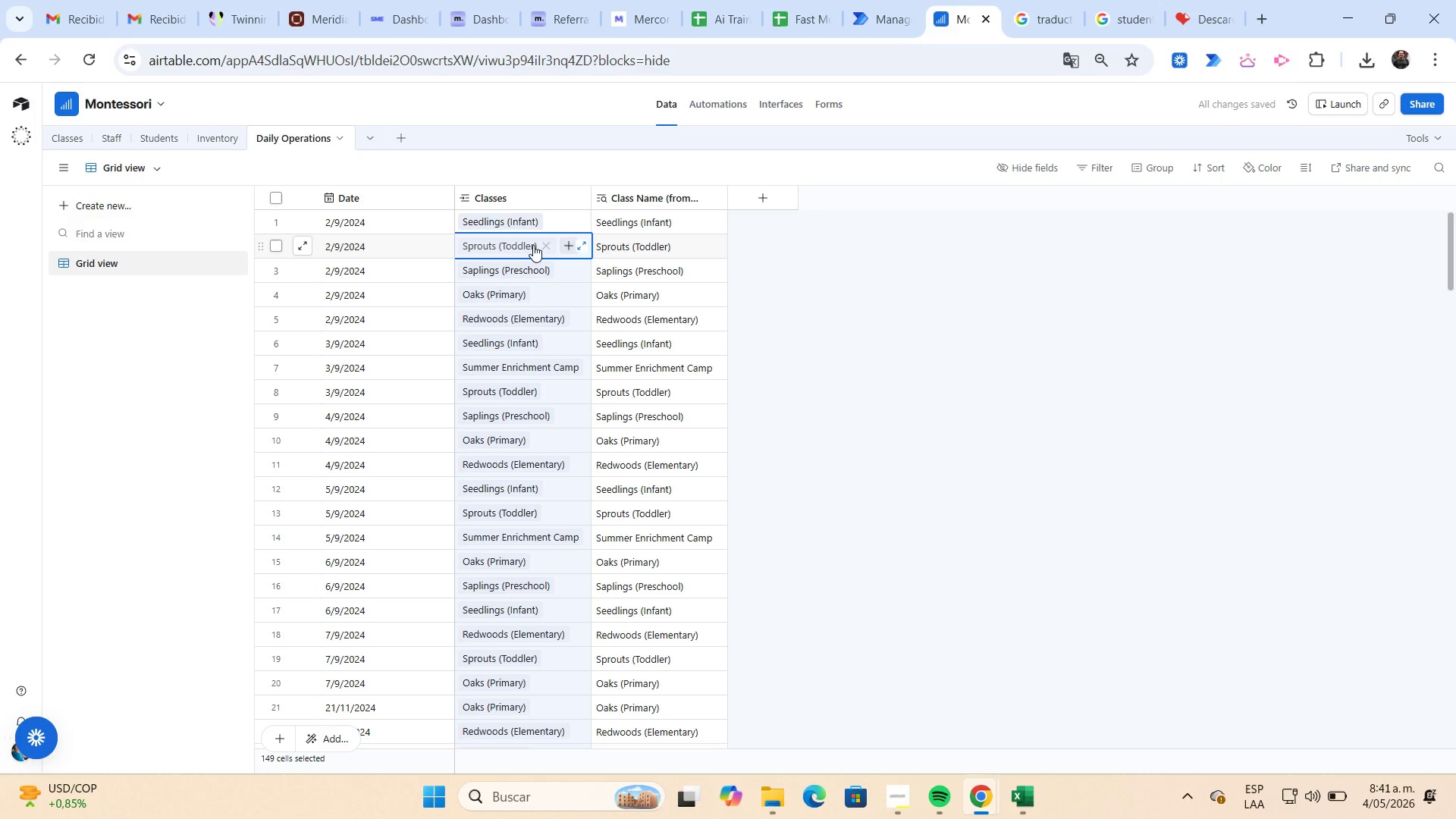 
wait(5.17)
 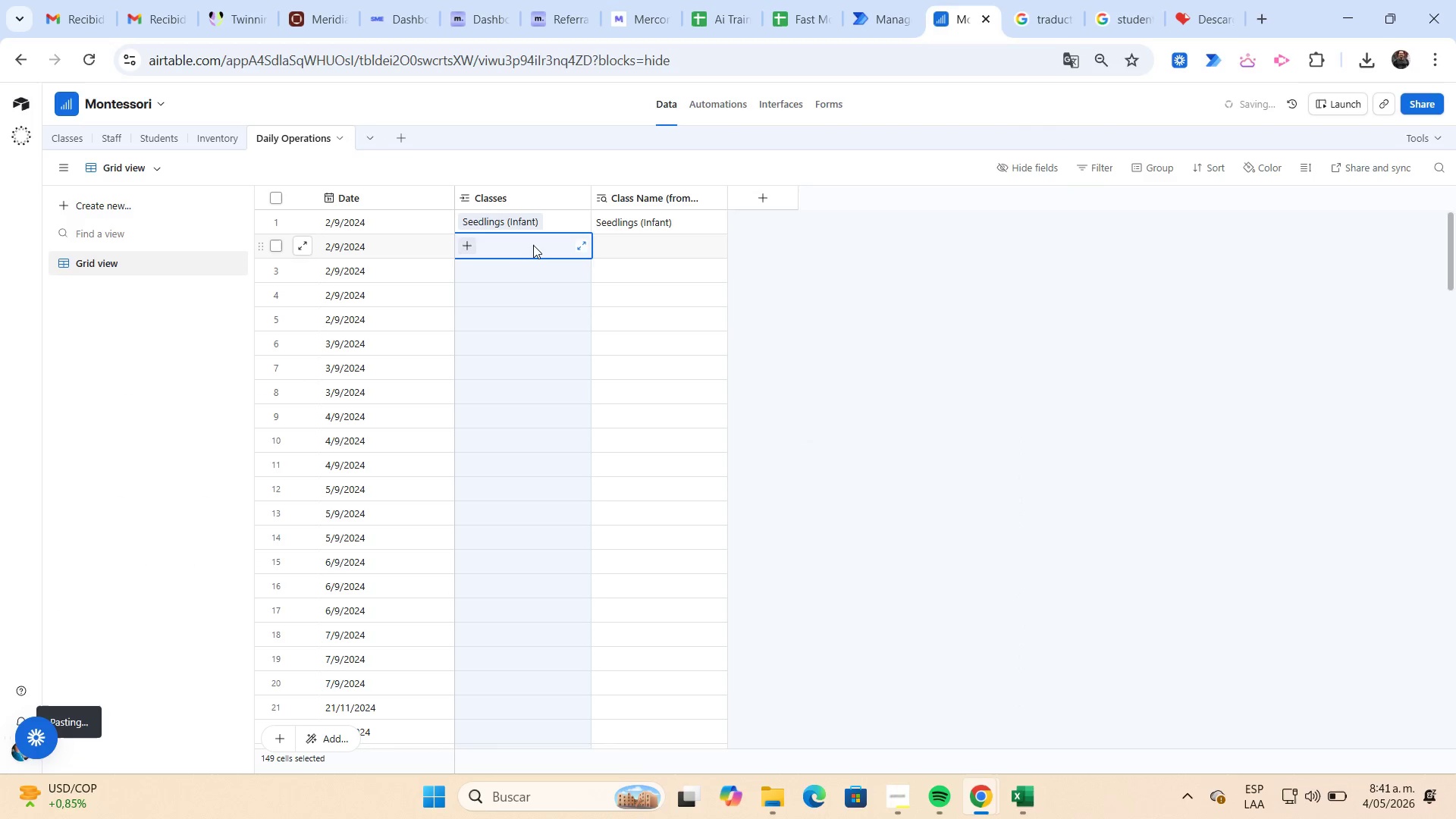 
left_click([821, 310])
 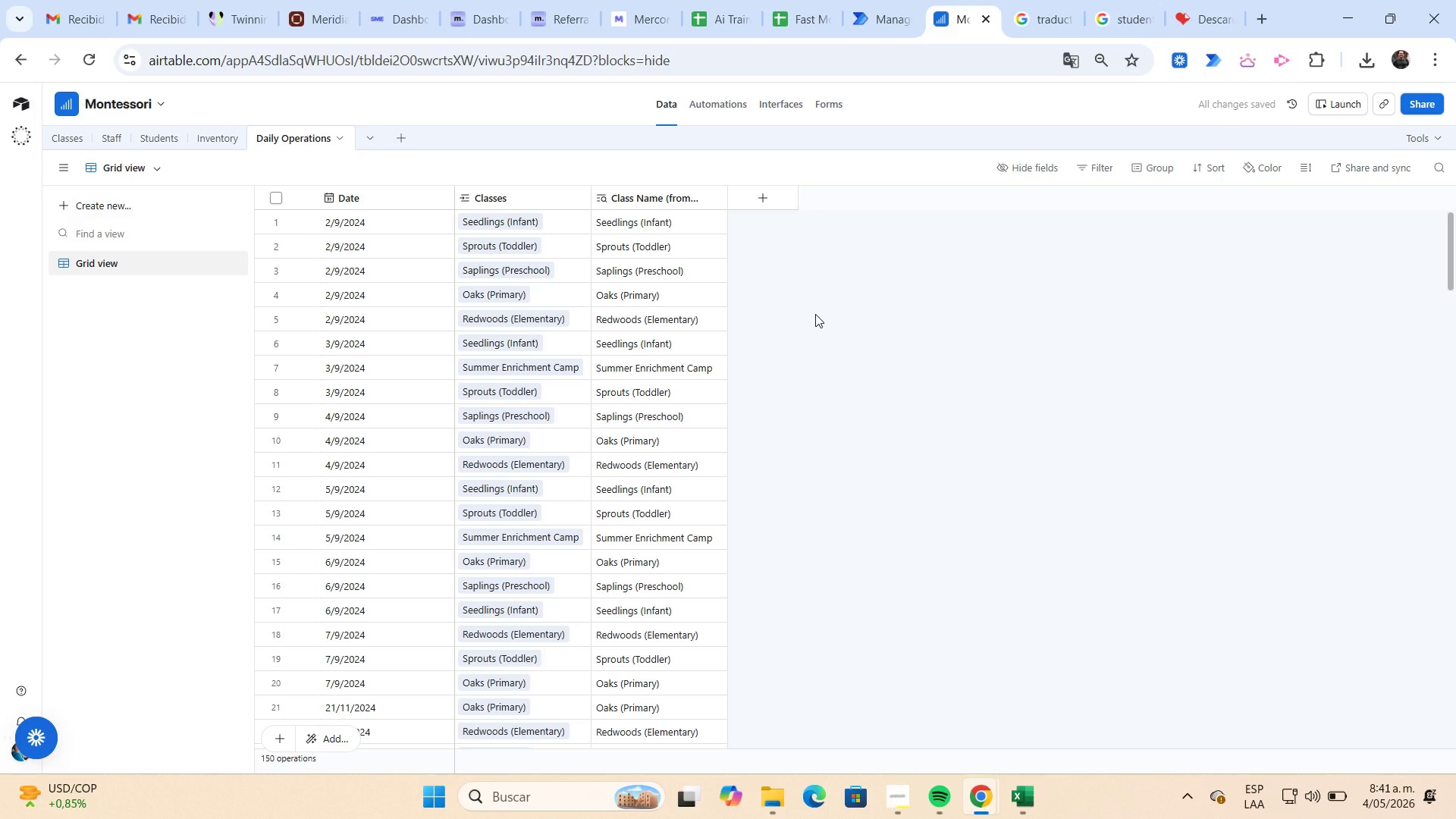 
scroll: coordinate [815, 314], scroll_direction: up, amount: 1.0
 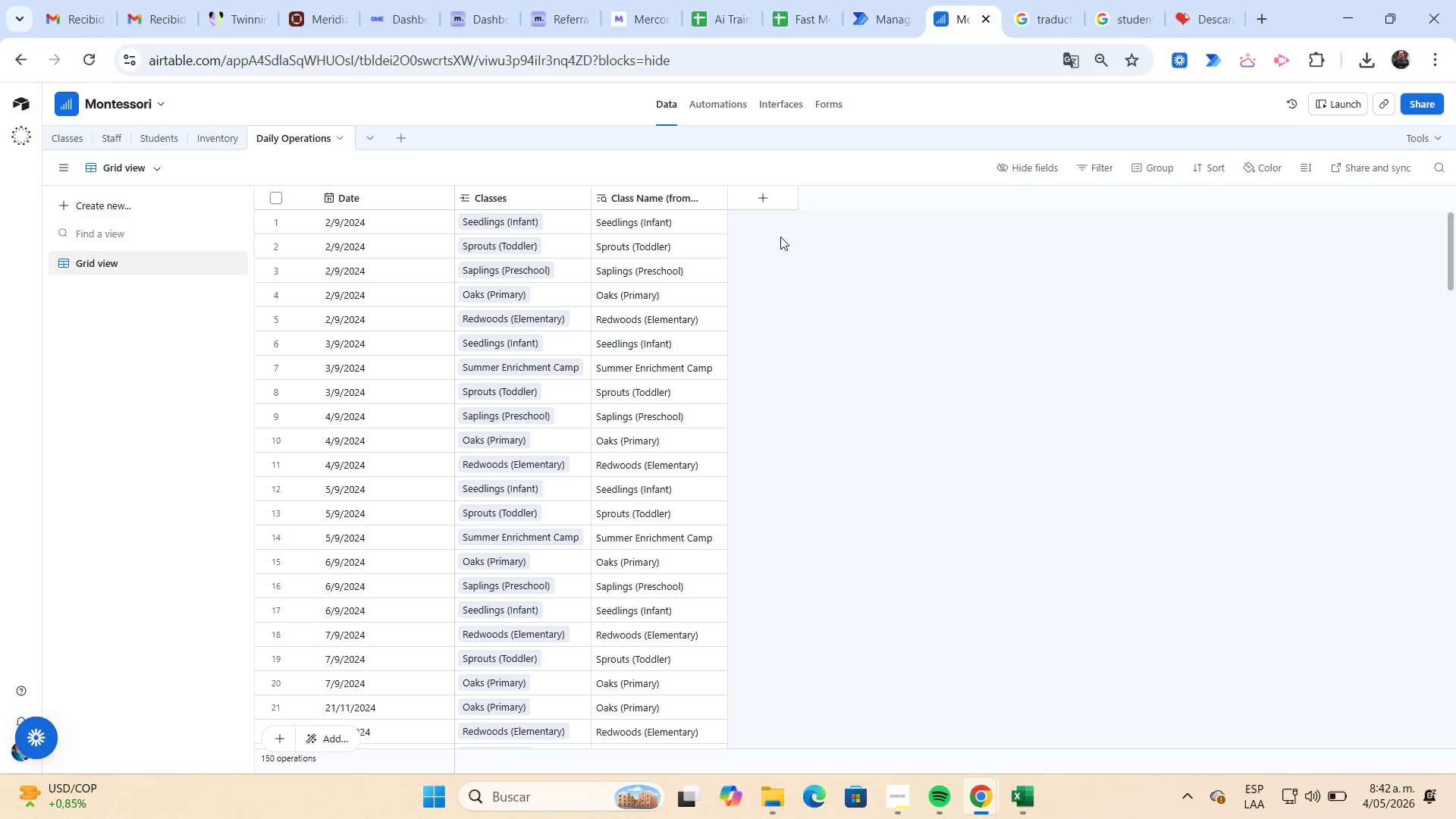 
wait(14.56)
 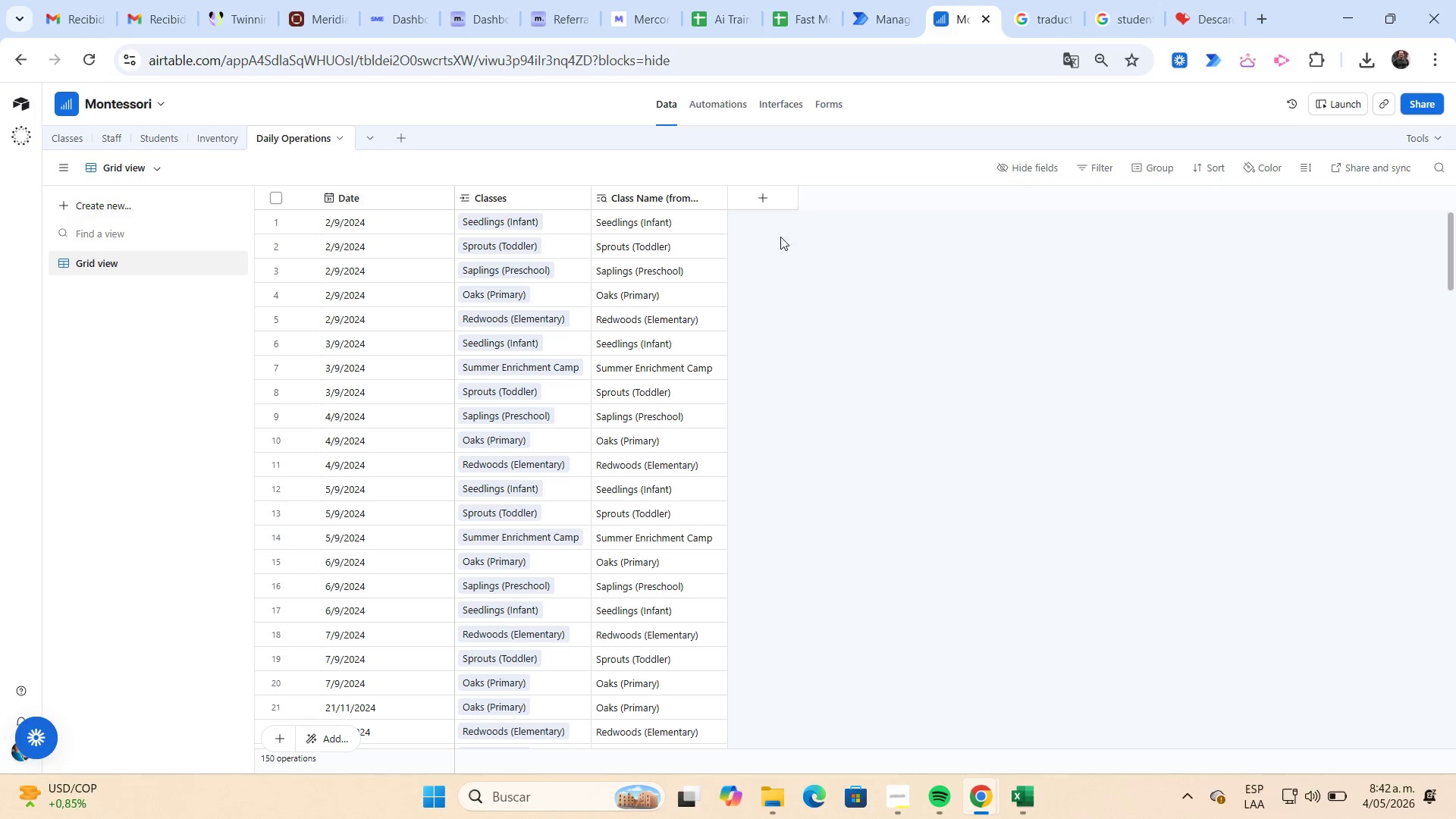 
left_click([175, 135])
 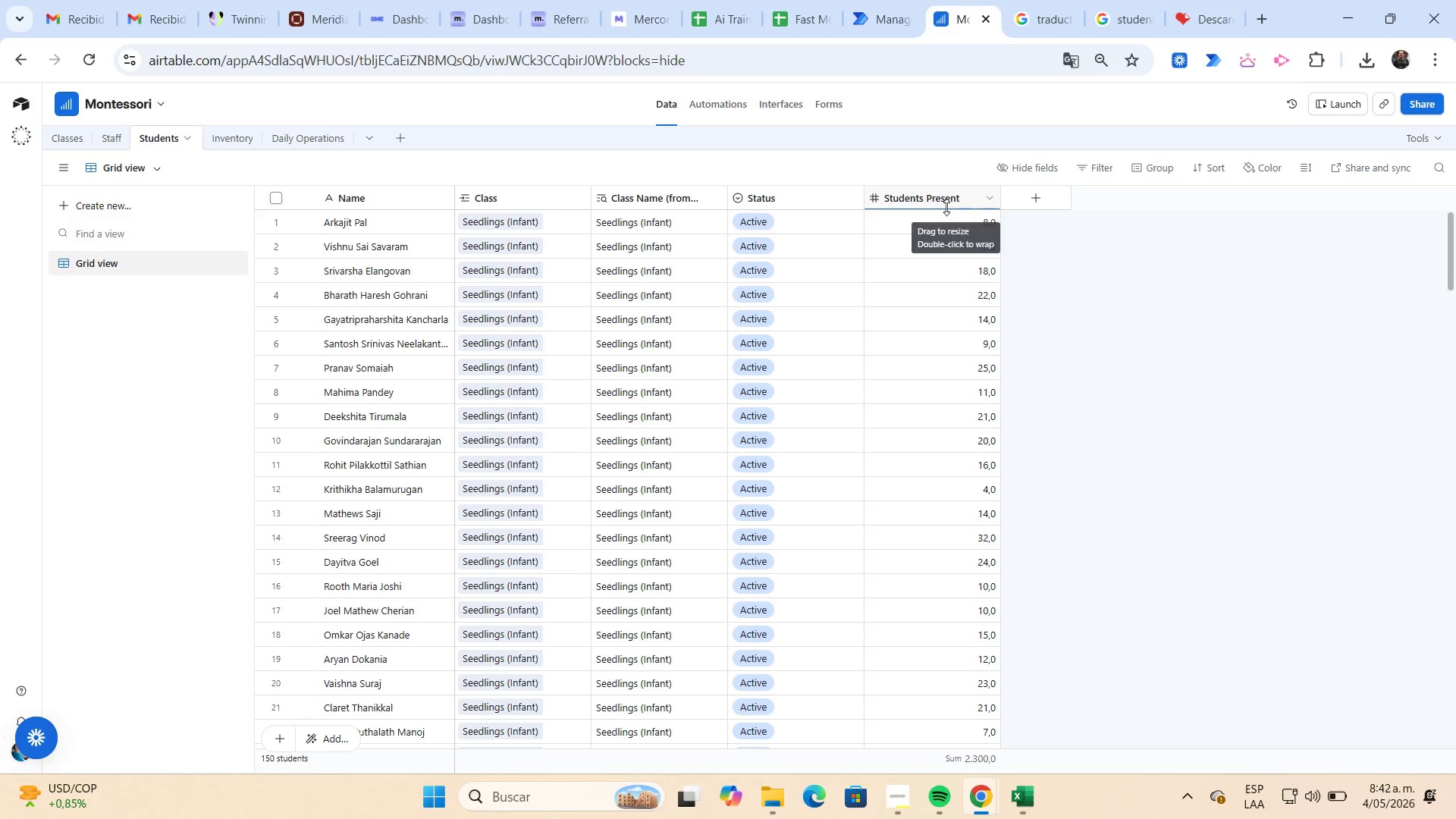 
wait(6.16)
 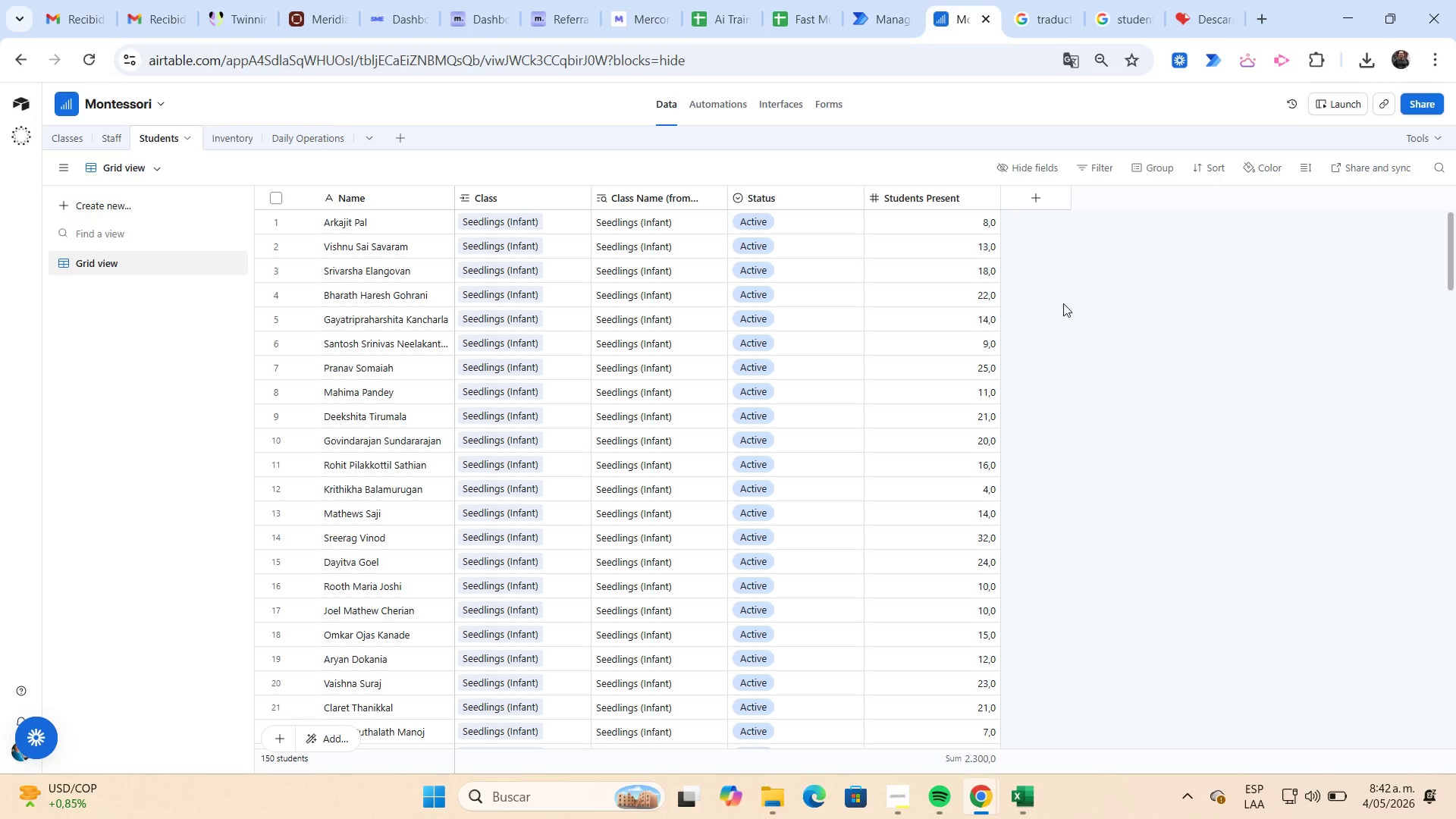 
left_click([946, 204])
 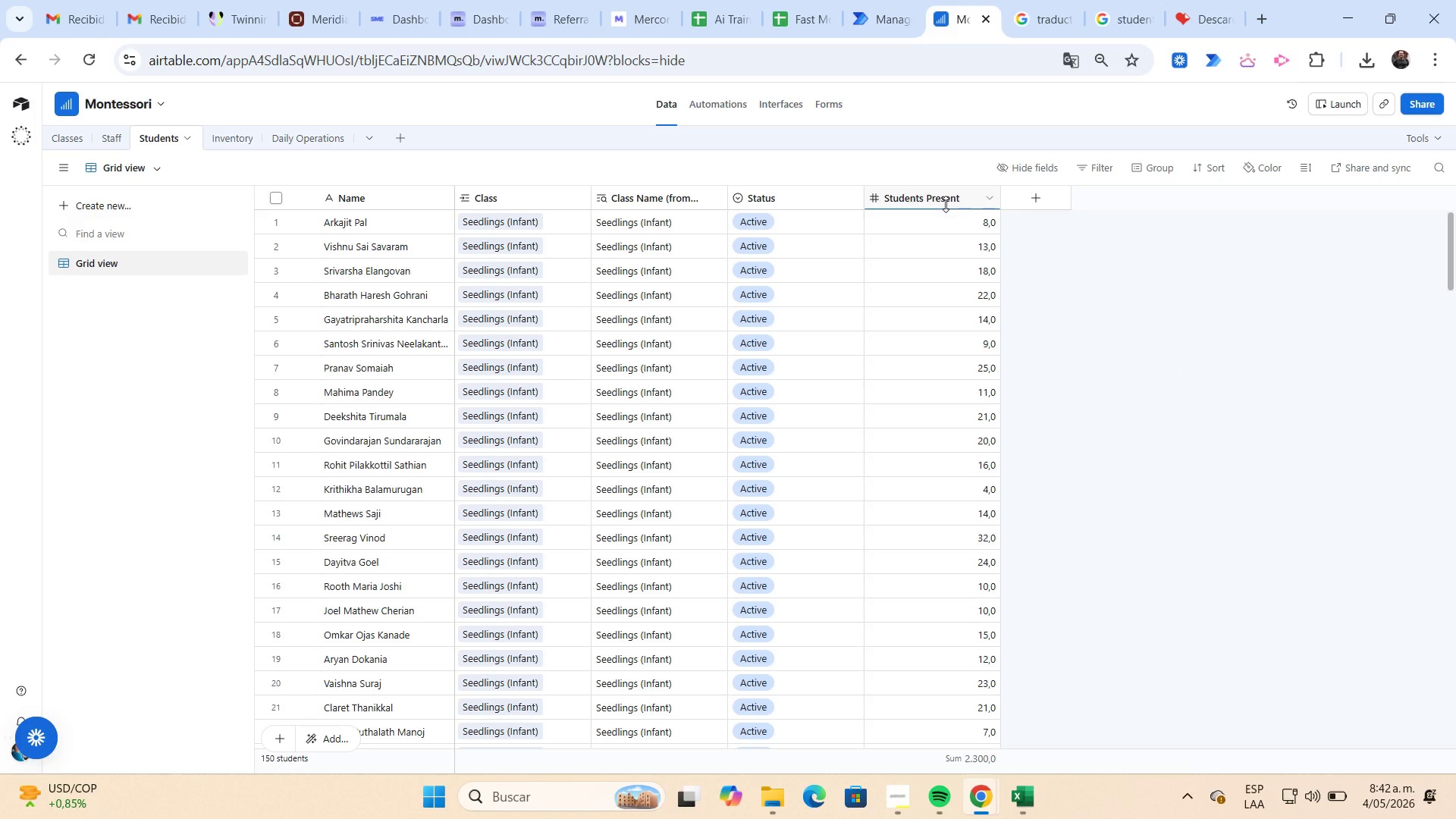 
key(Control+Shift+ArrowDown)
 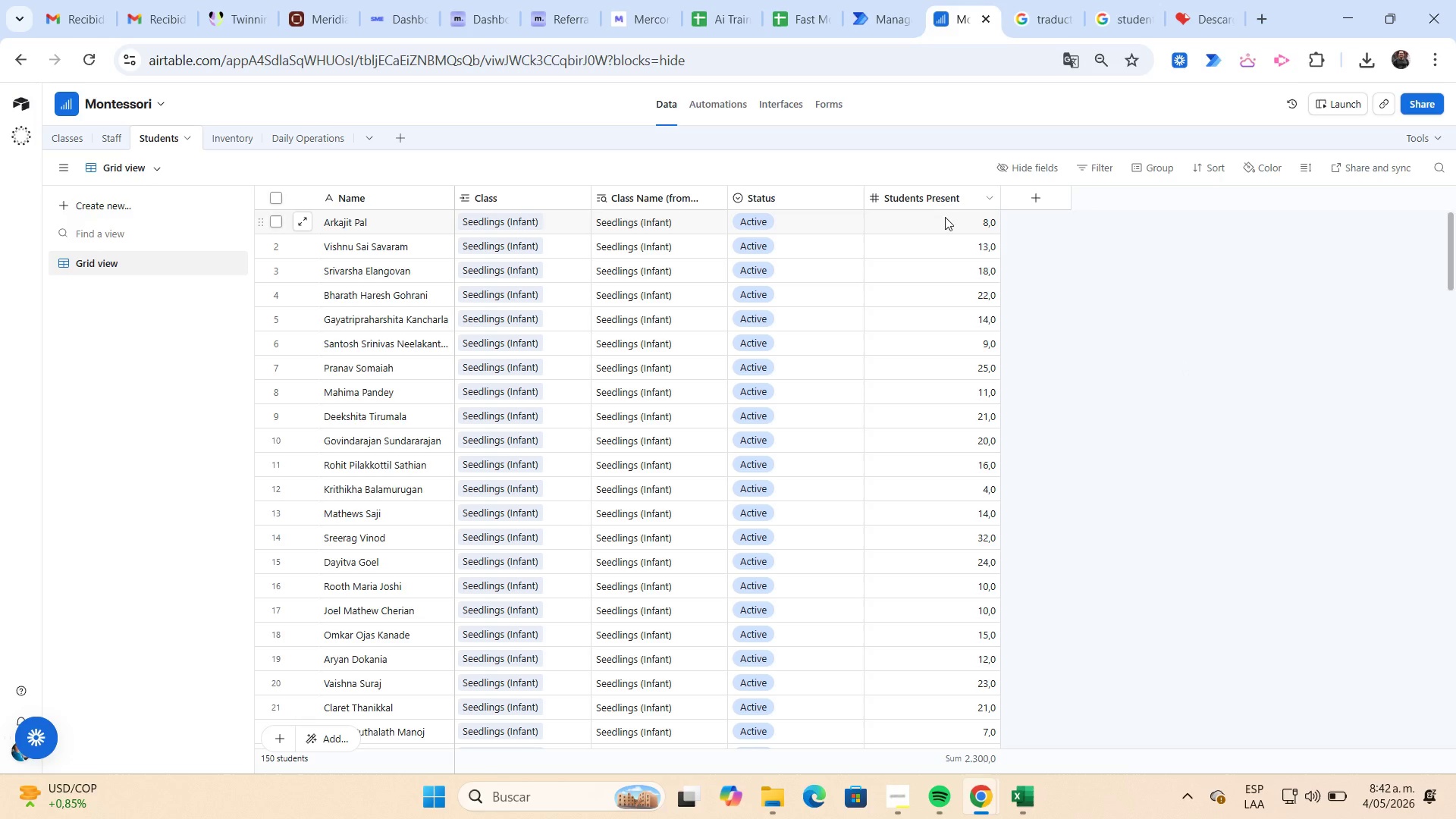 
left_click([947, 224])
 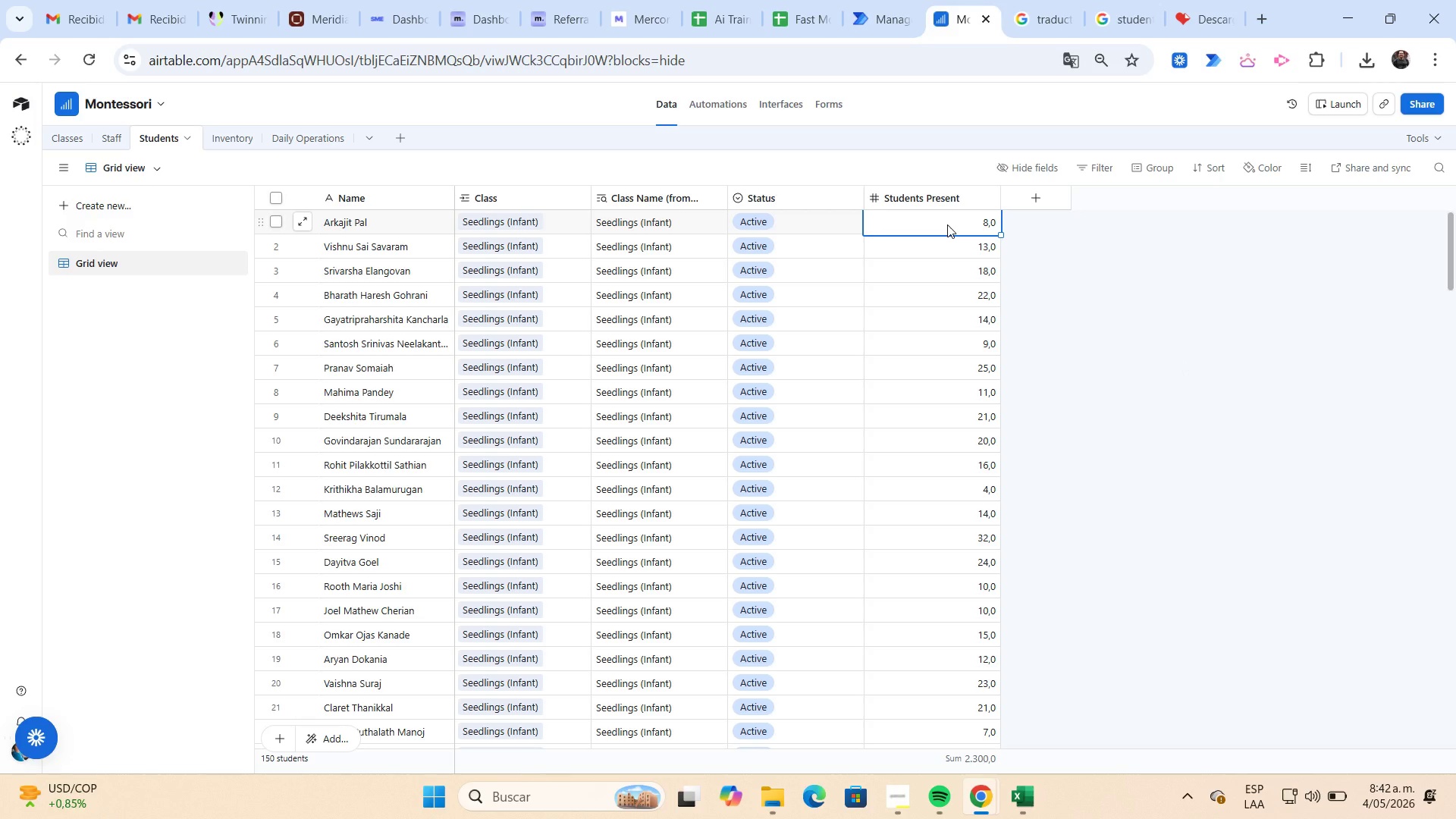 
key(Control+Shift+ArrowDown)
 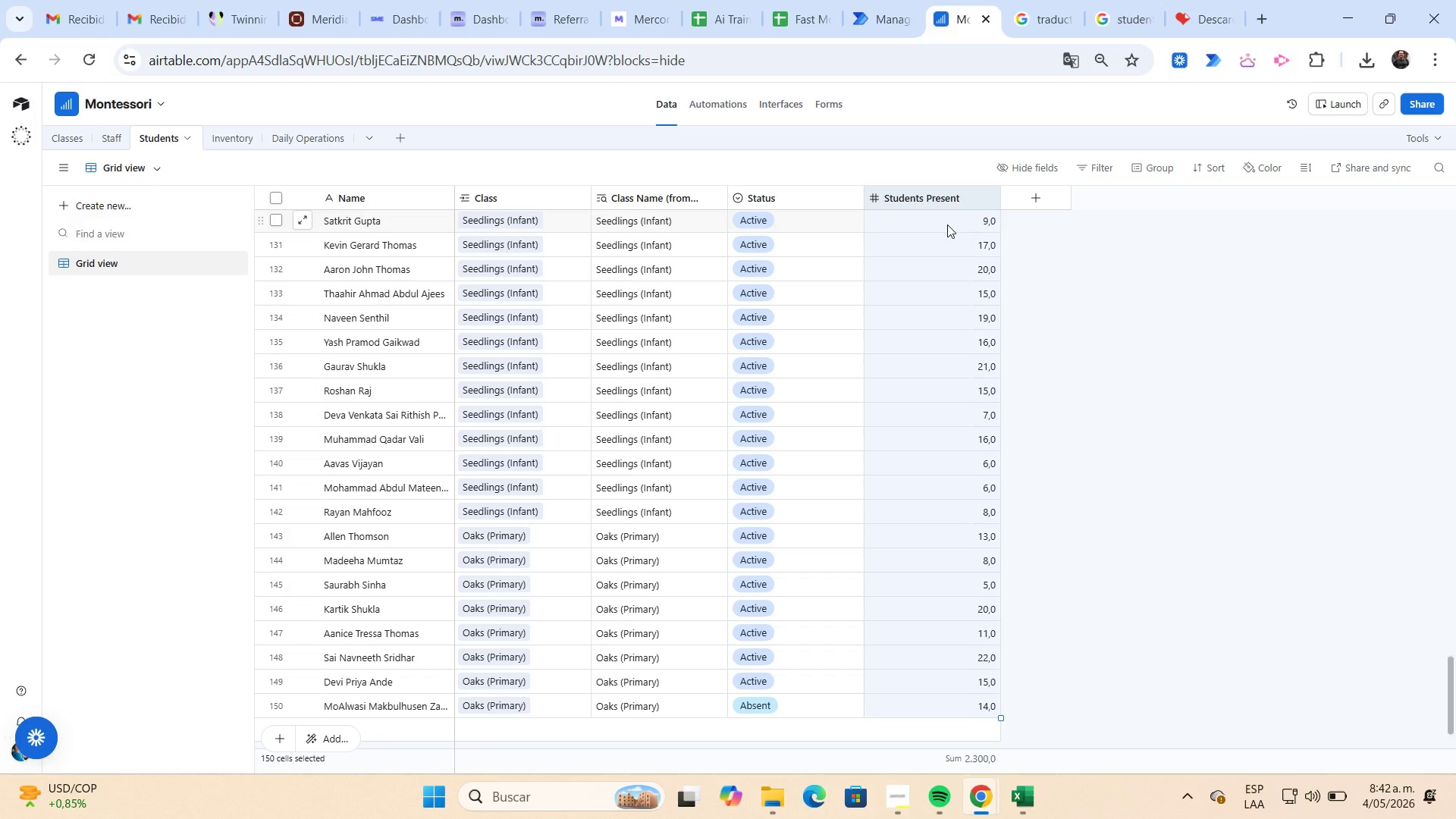 
key(Control+C)
 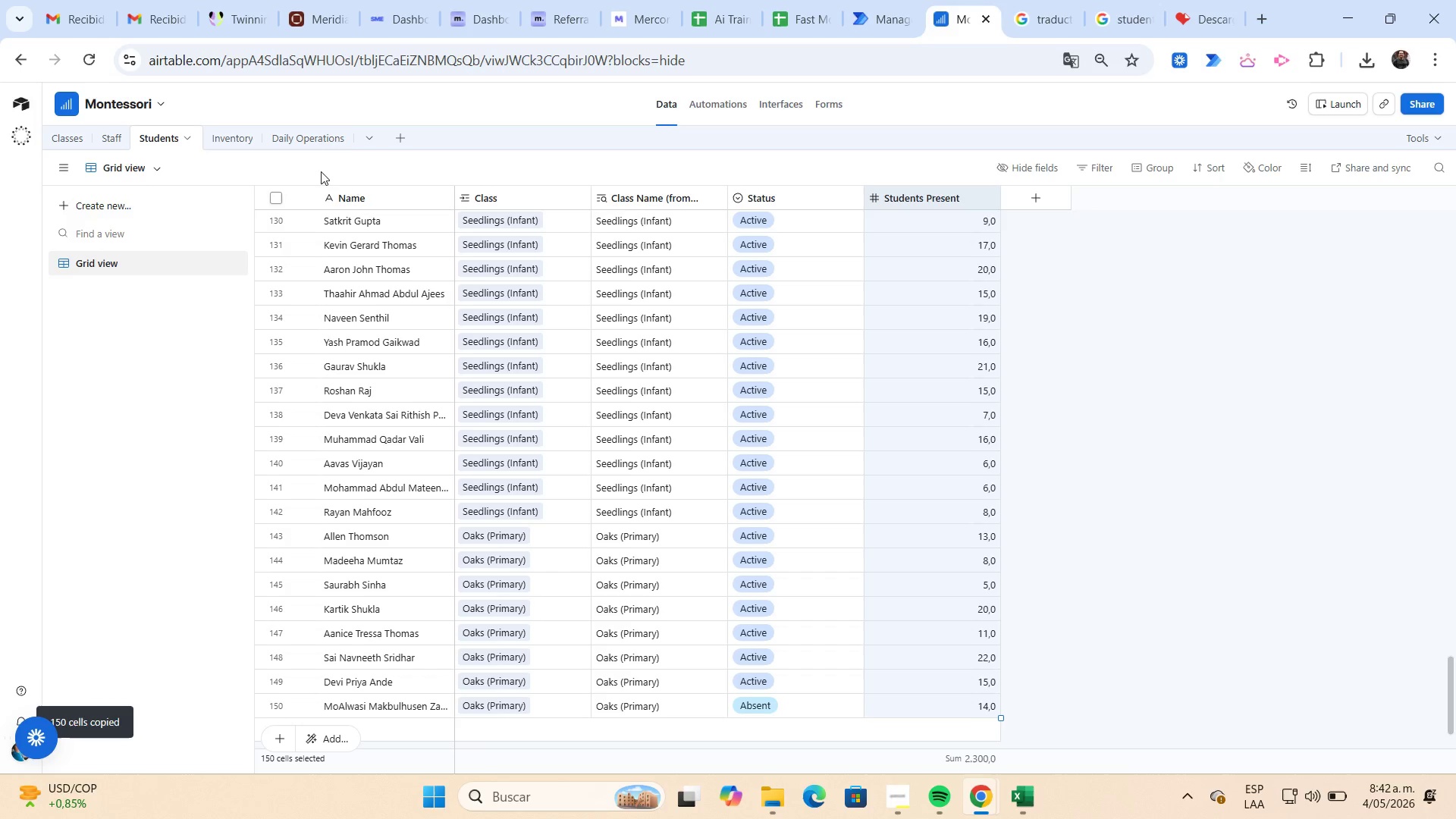 
left_click([322, 141])
 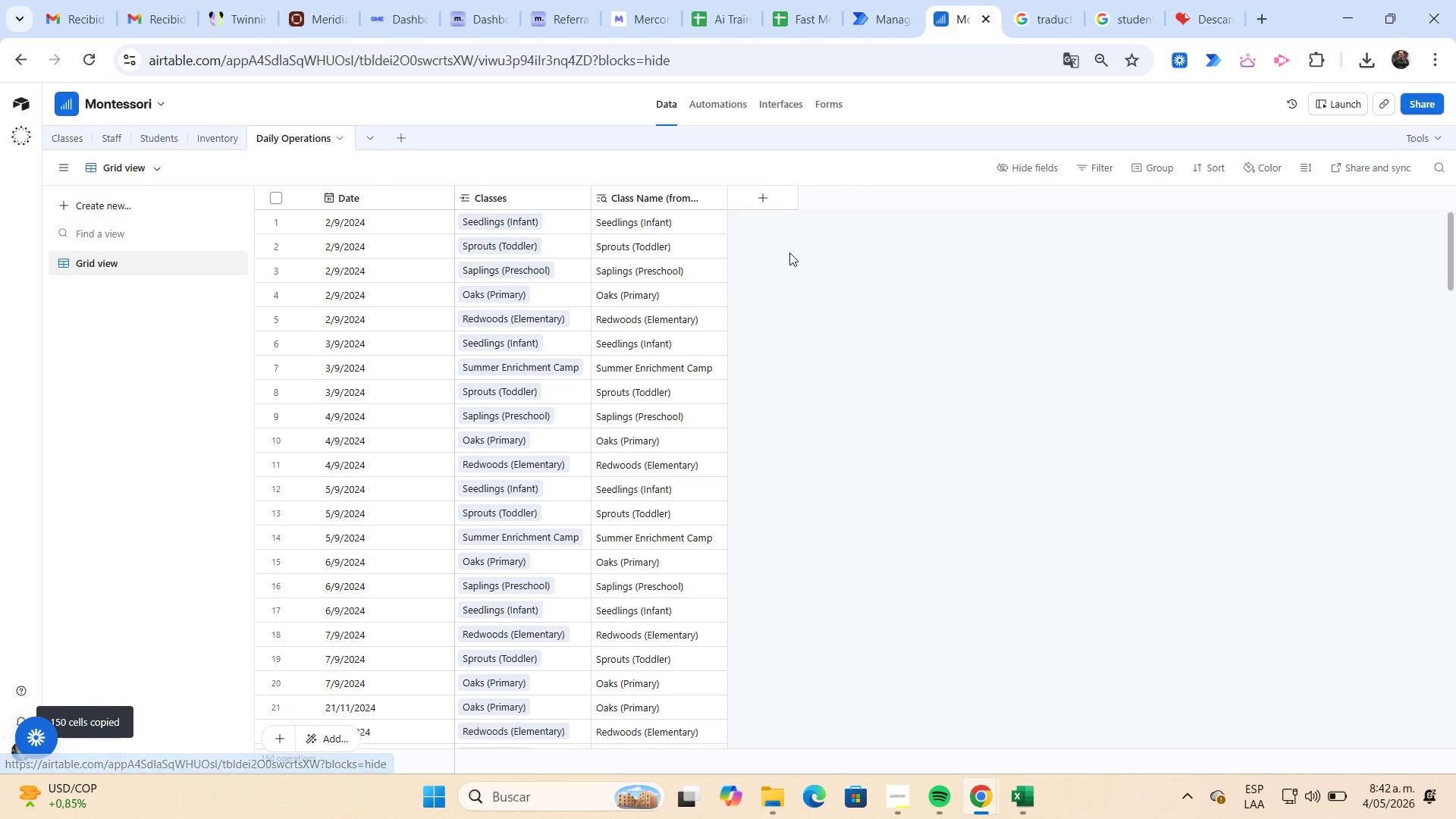 
left_click([766, 197])
 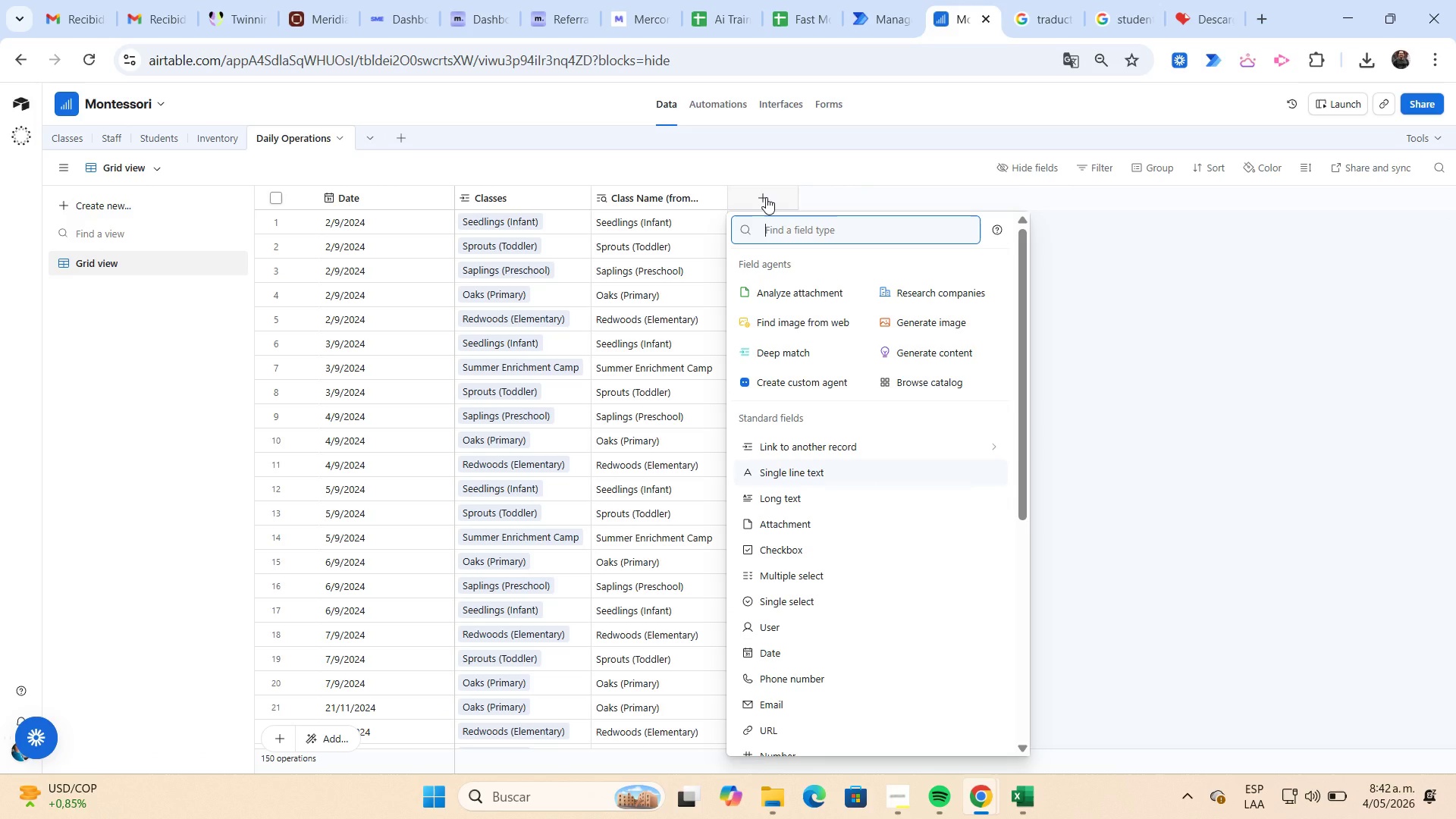 
type(num)
 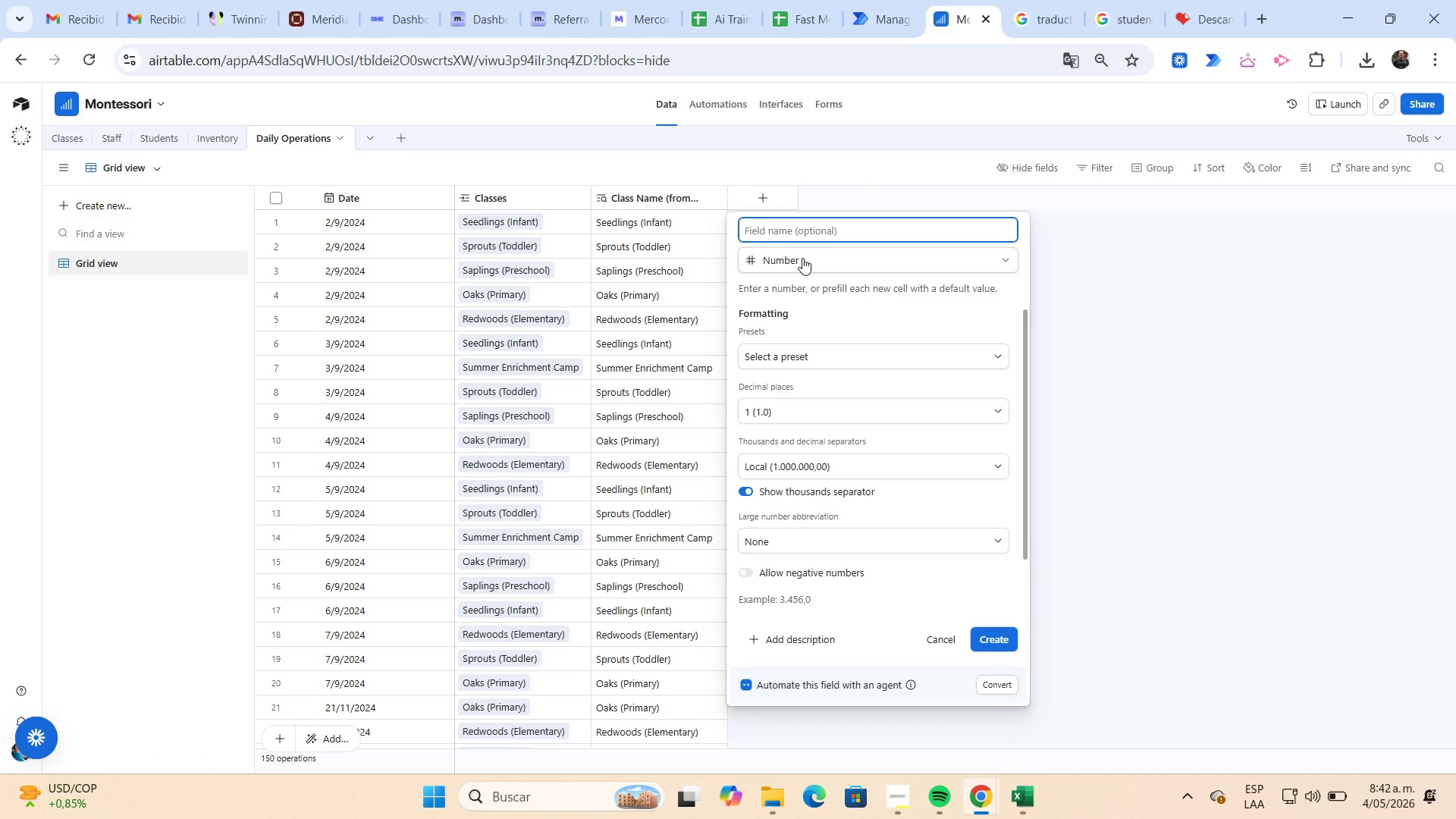 
type(Students Presents)
key(NumpadEnter)
 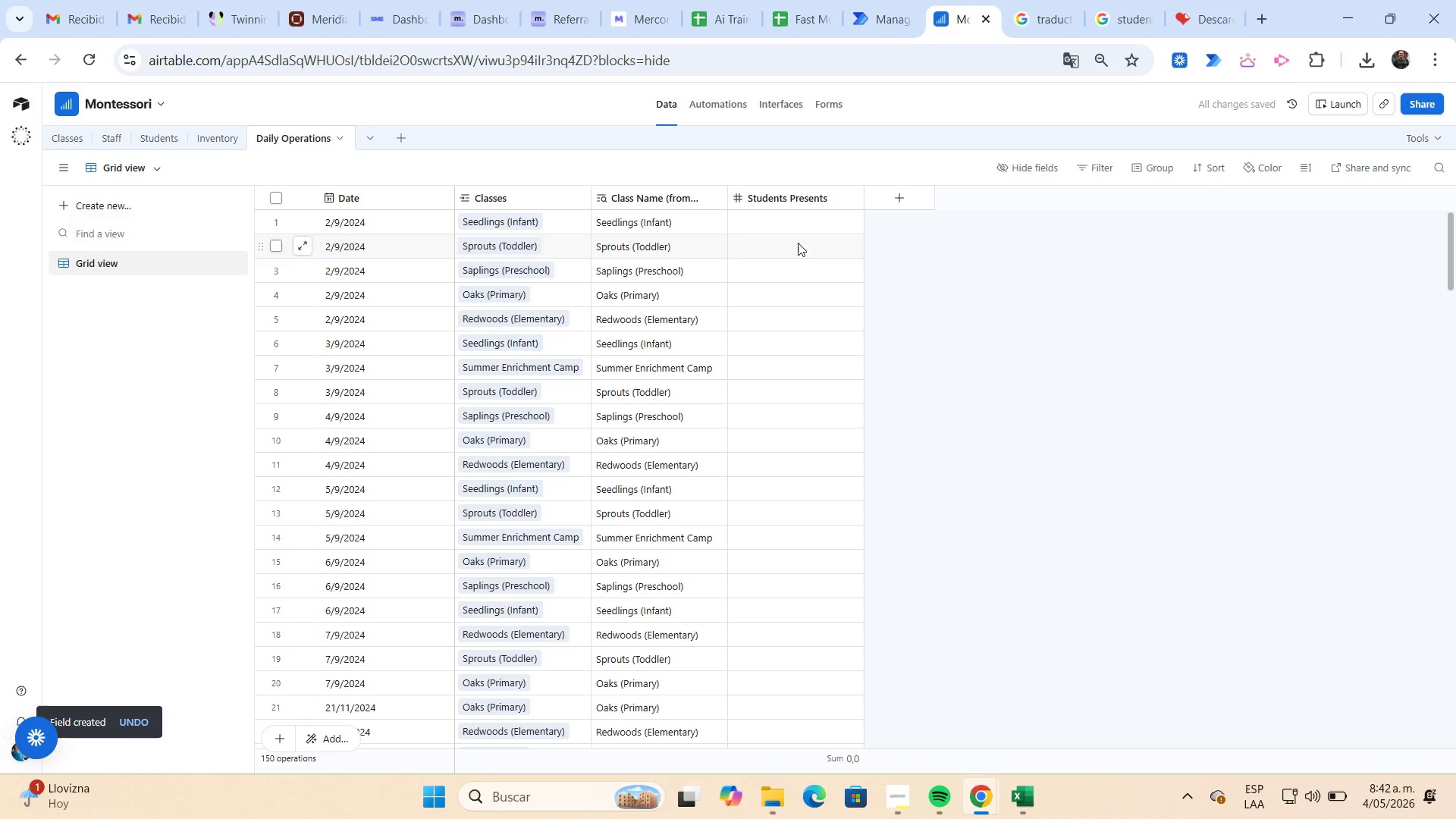 
left_click([799, 231])
 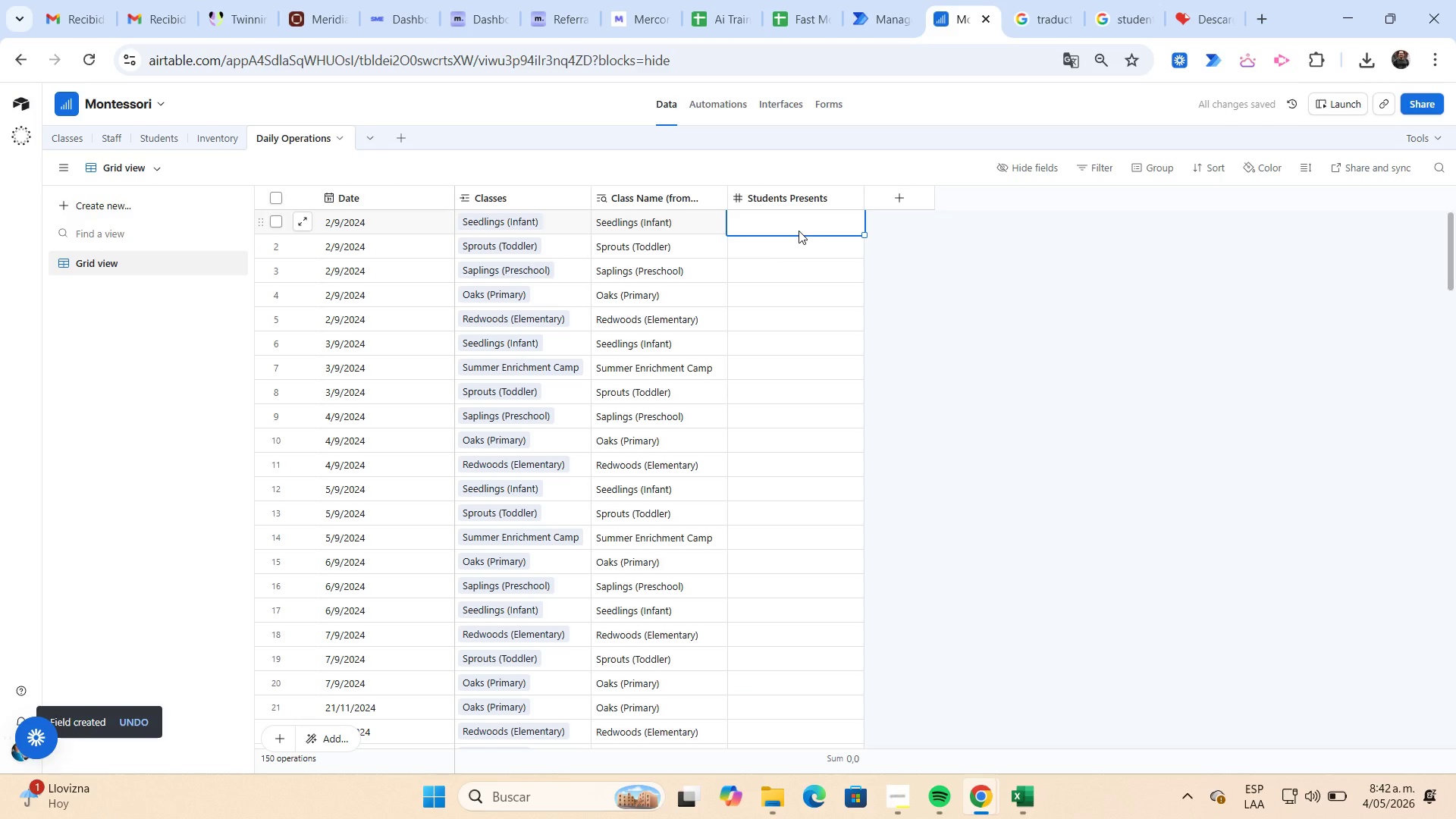 
key(Control+ControlLeft)
 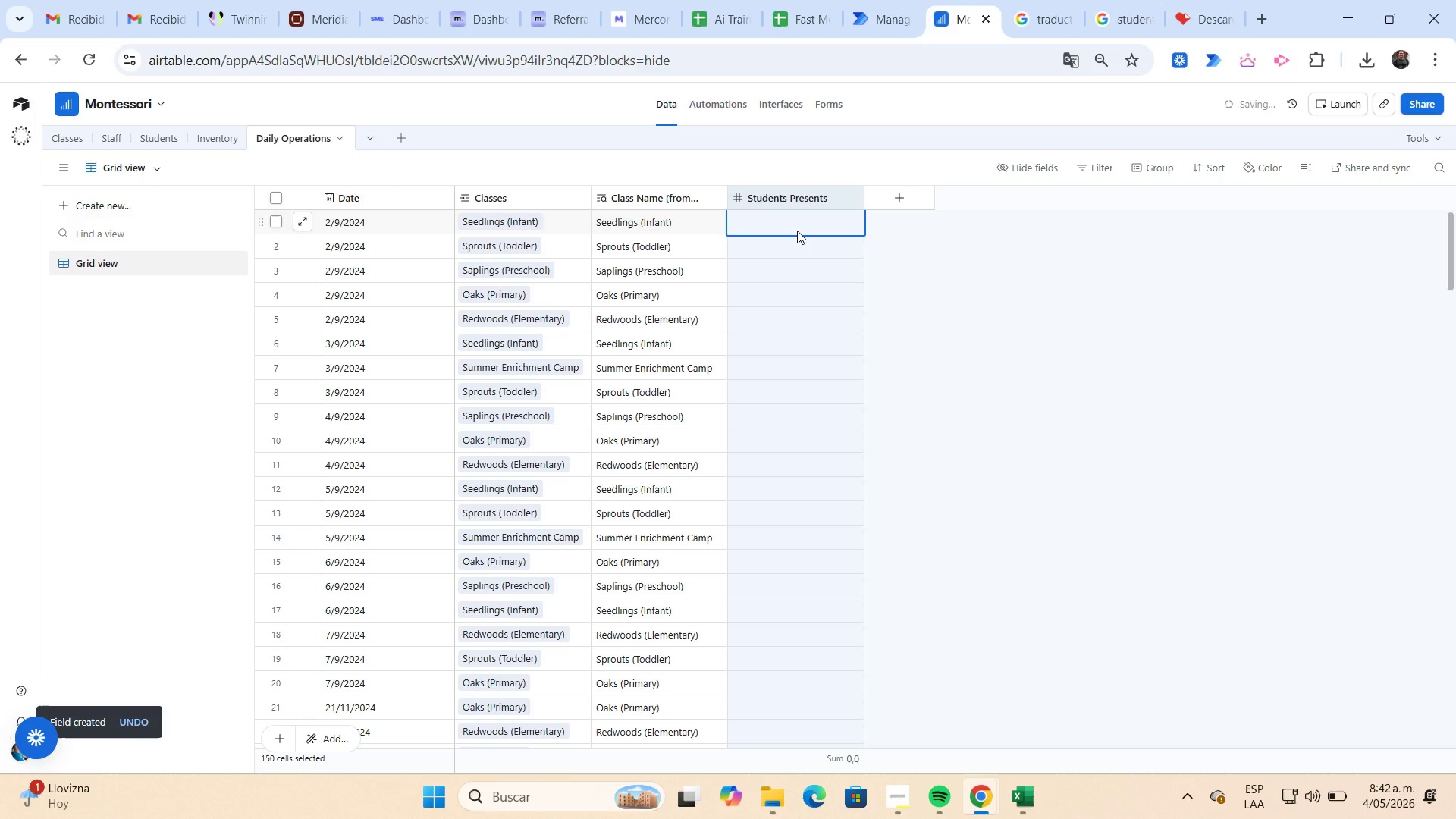 
key(Control+V)
 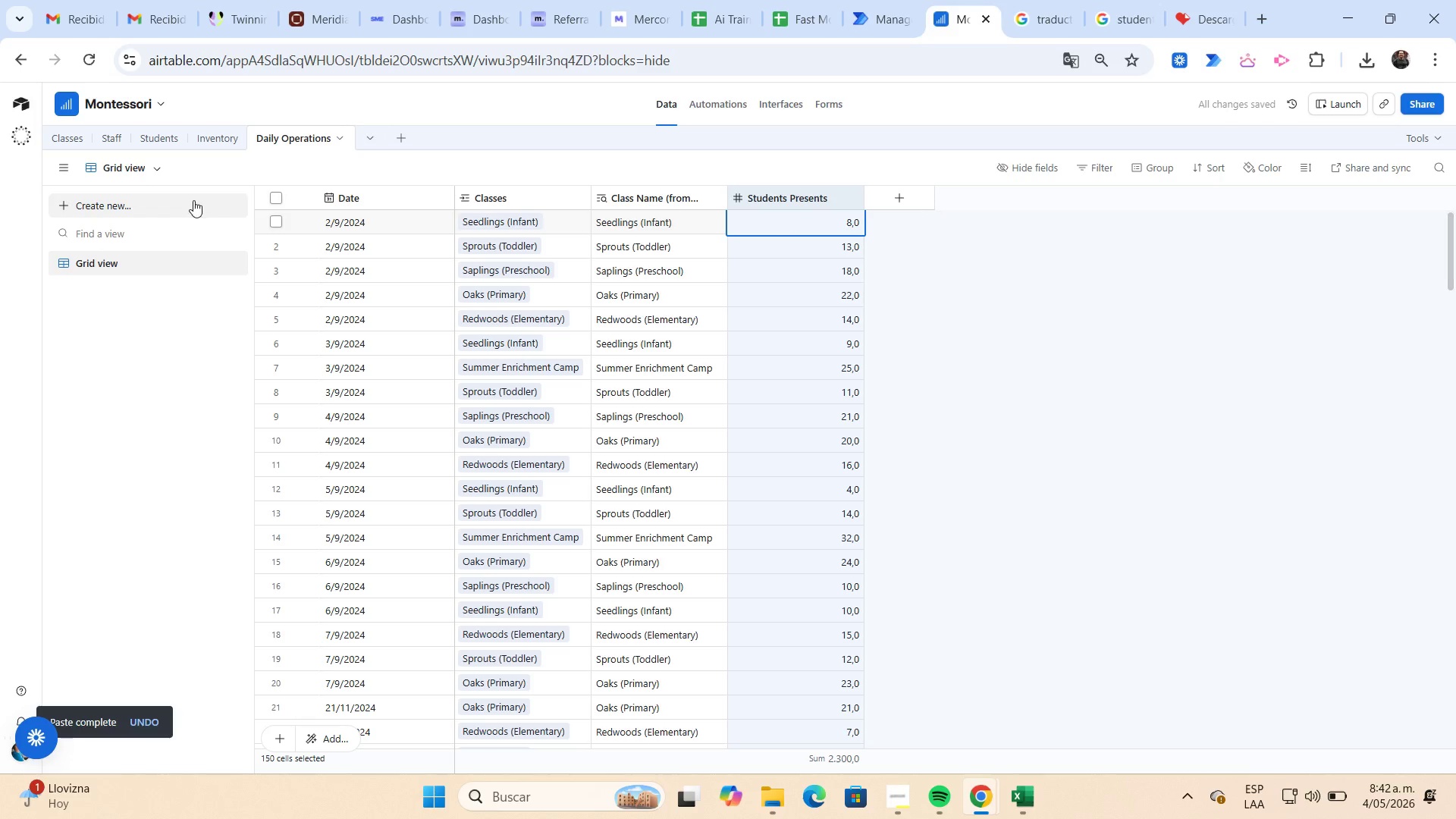 
left_click([171, 137])
 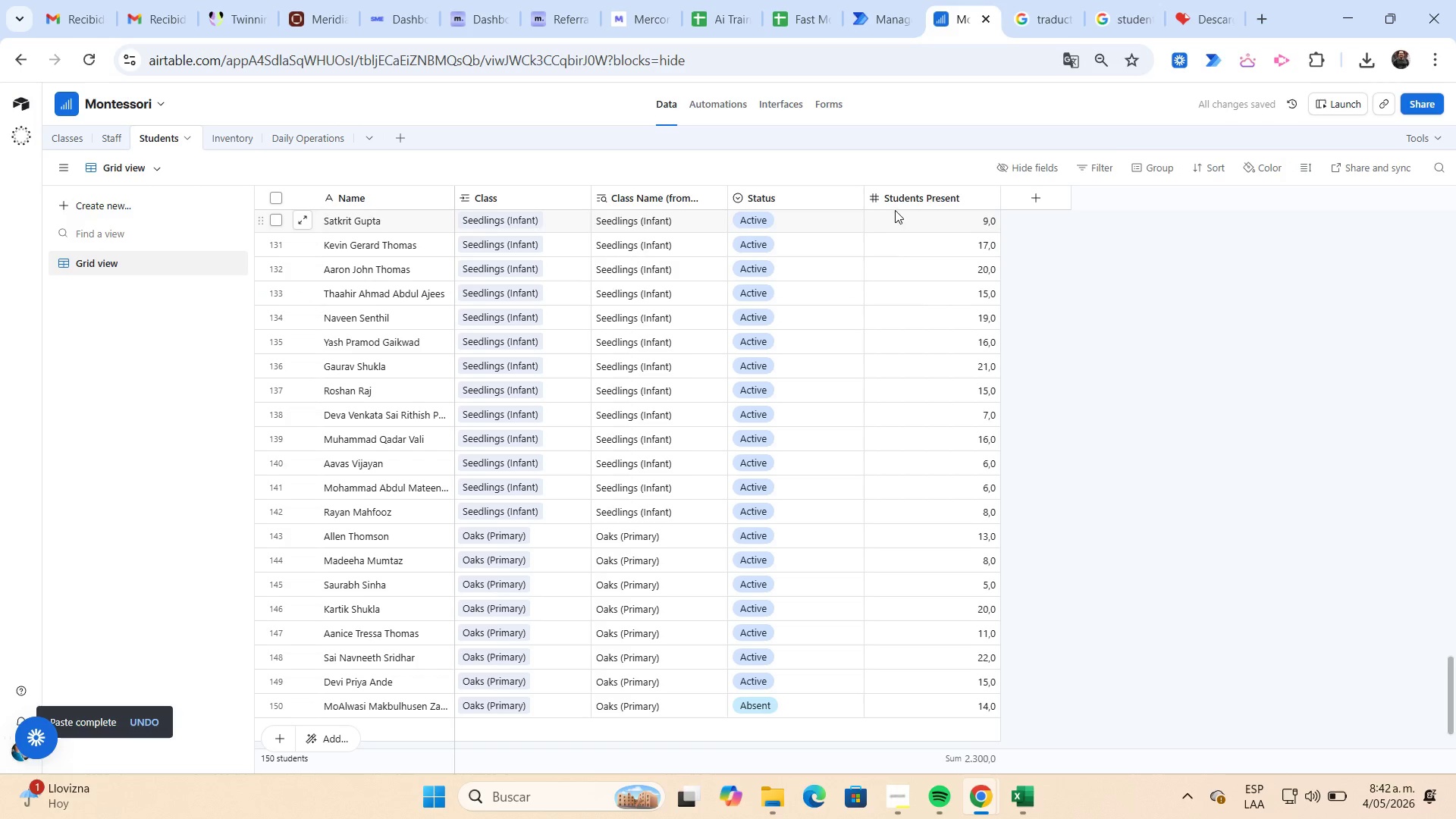 
left_click([897, 206])
 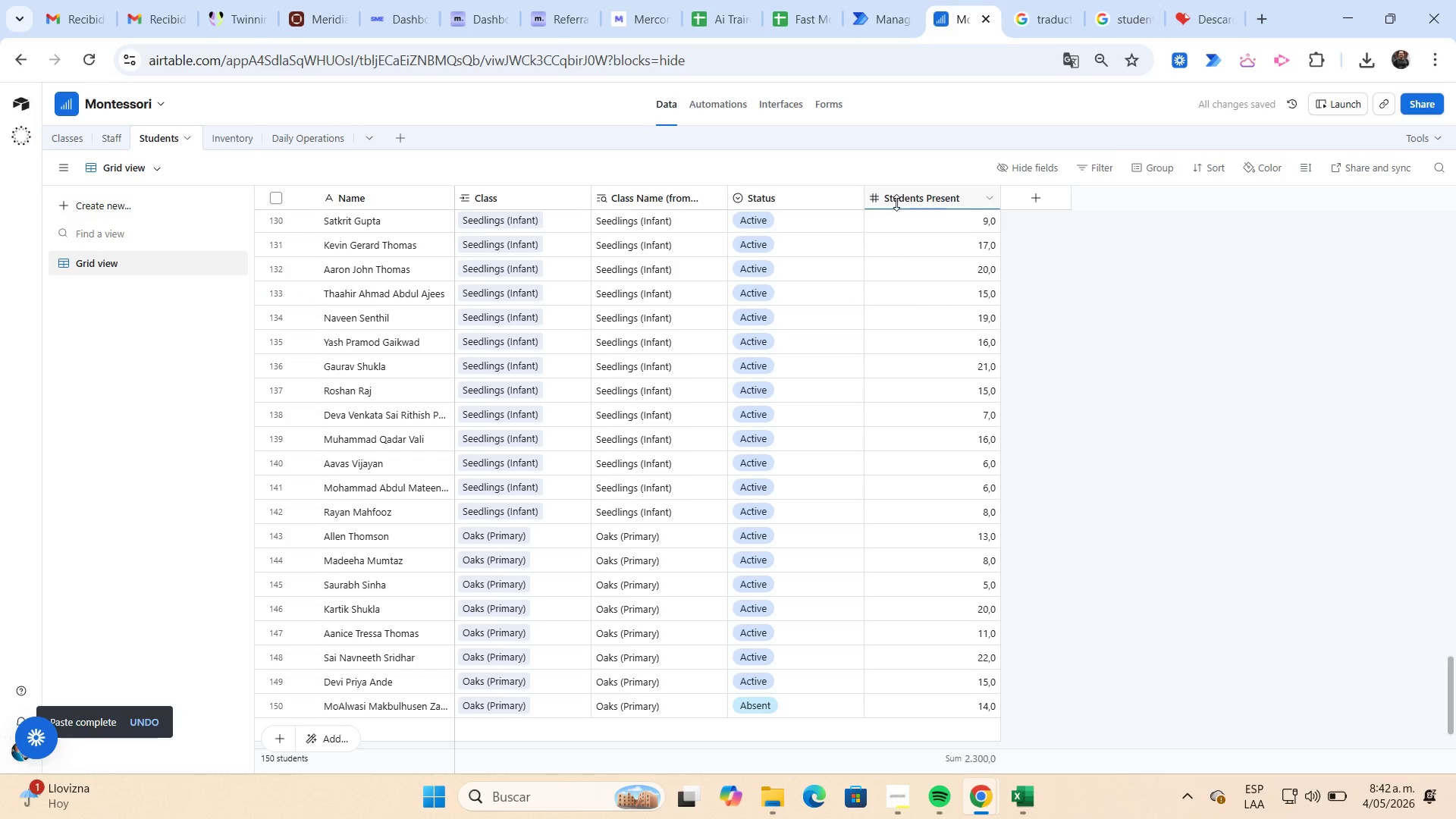 
right_click([896, 202])
 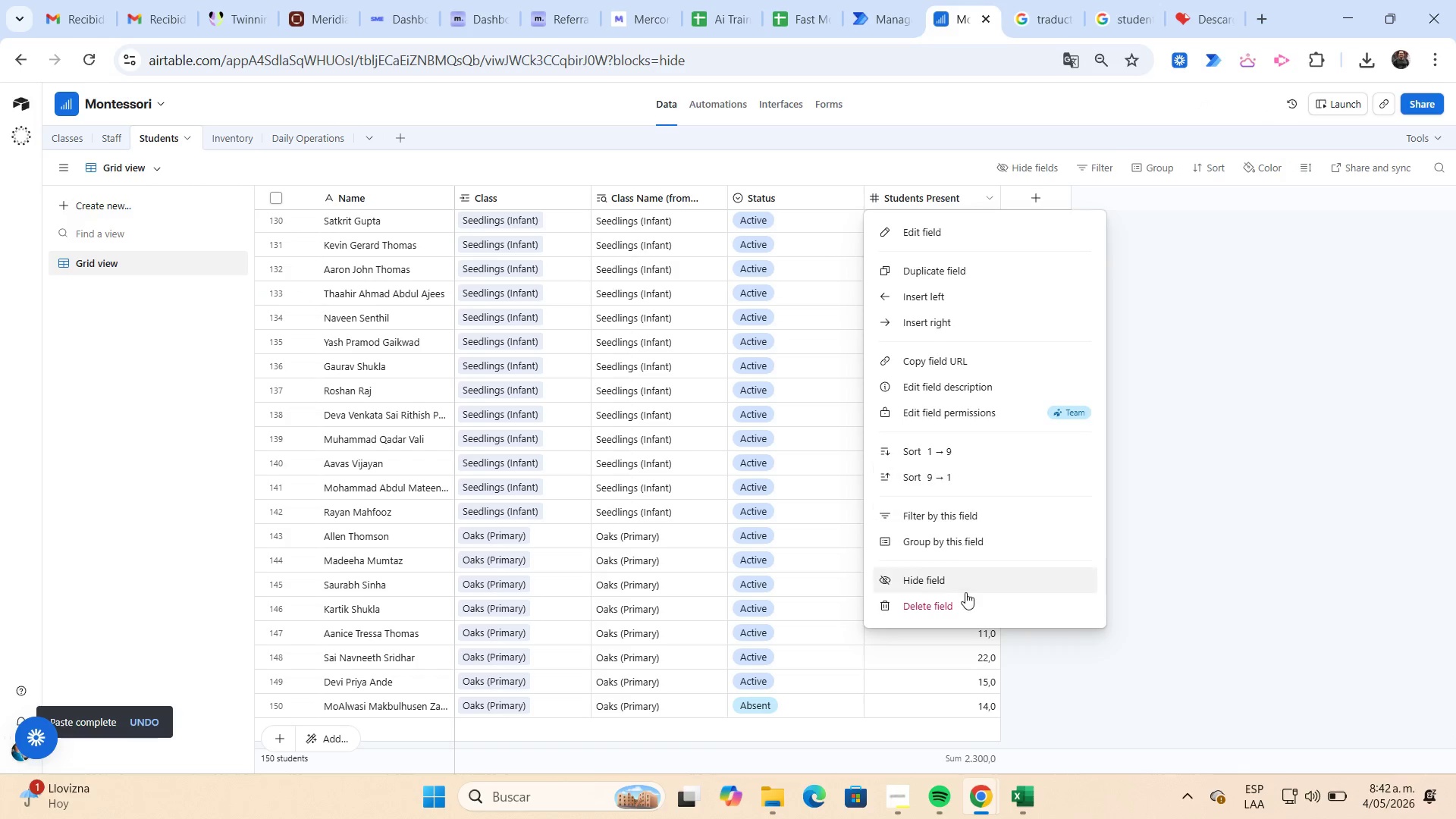 
left_click([963, 595])
 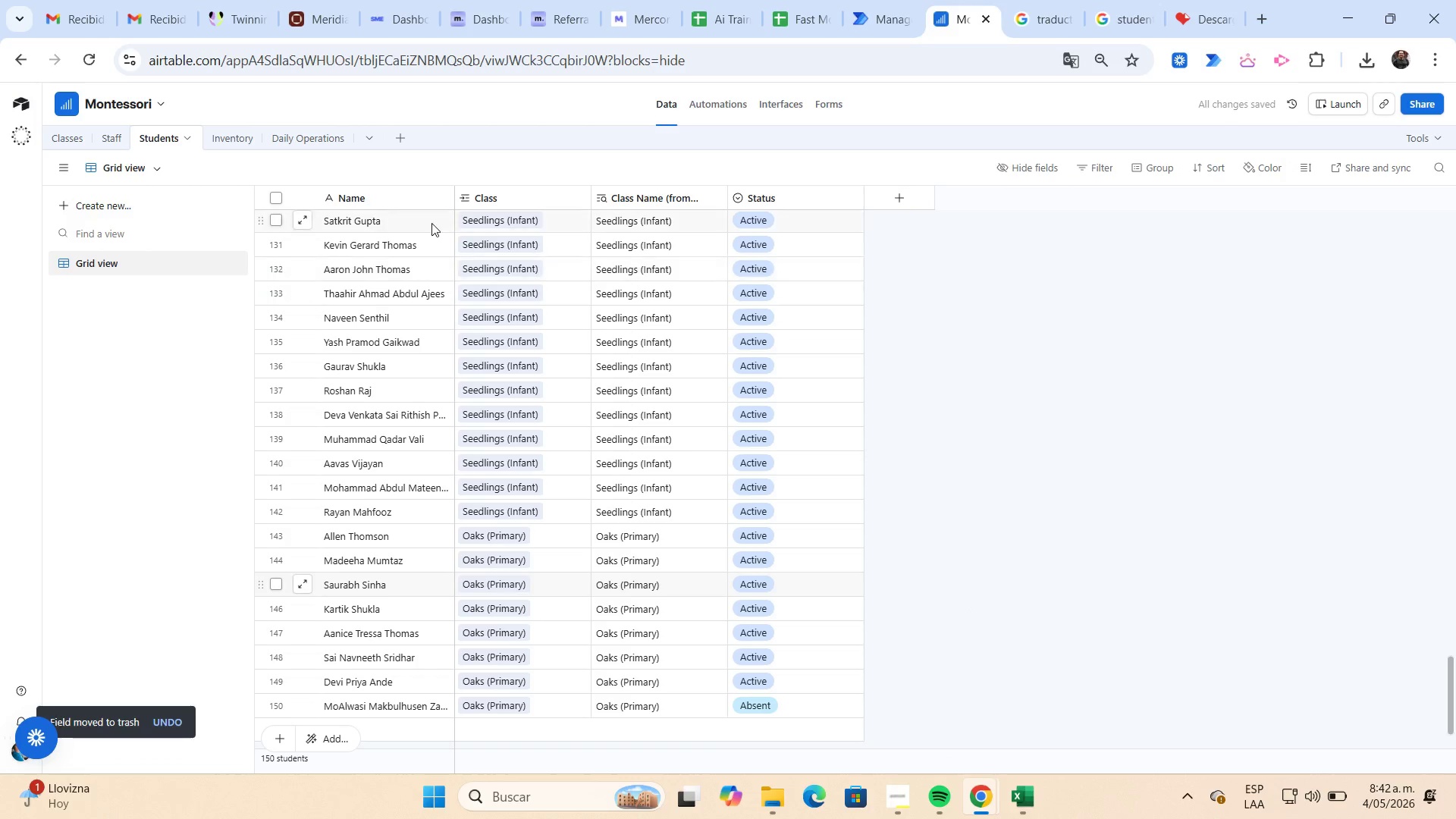 
wait(5.12)
 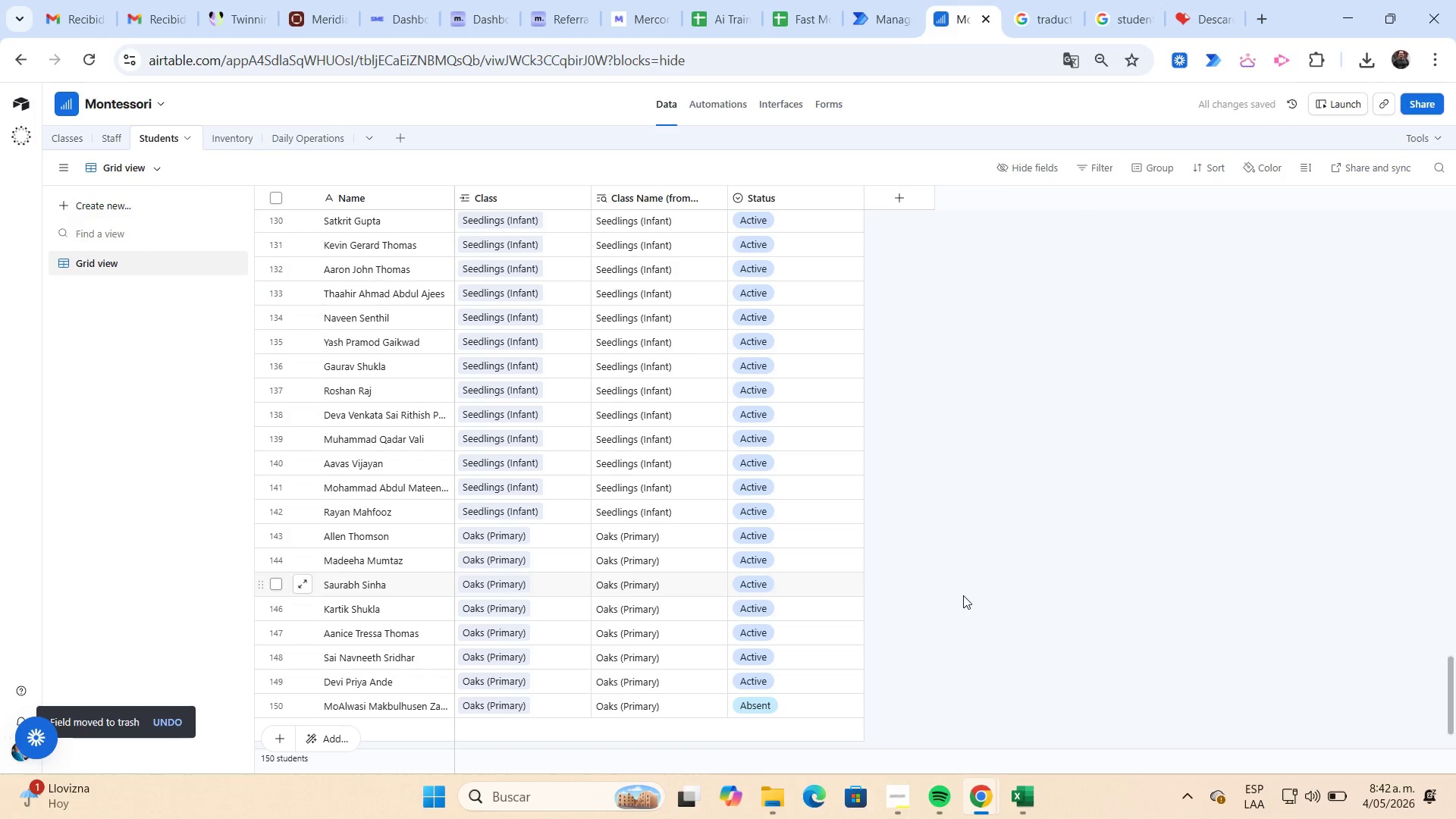 
left_click([119, 140])
 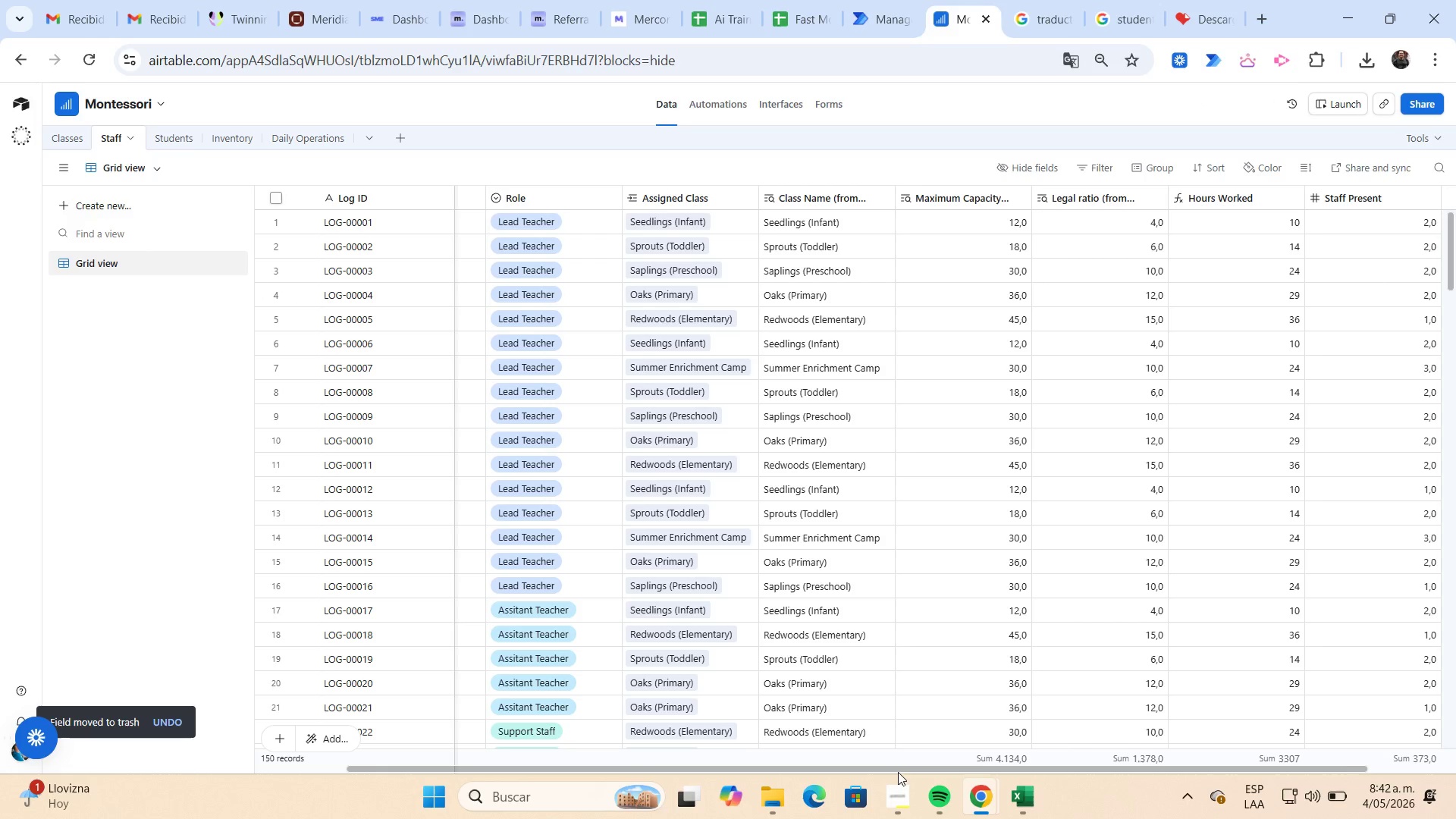 
left_click_drag(start_coordinate=[899, 765], to_coordinate=[1285, 768])
 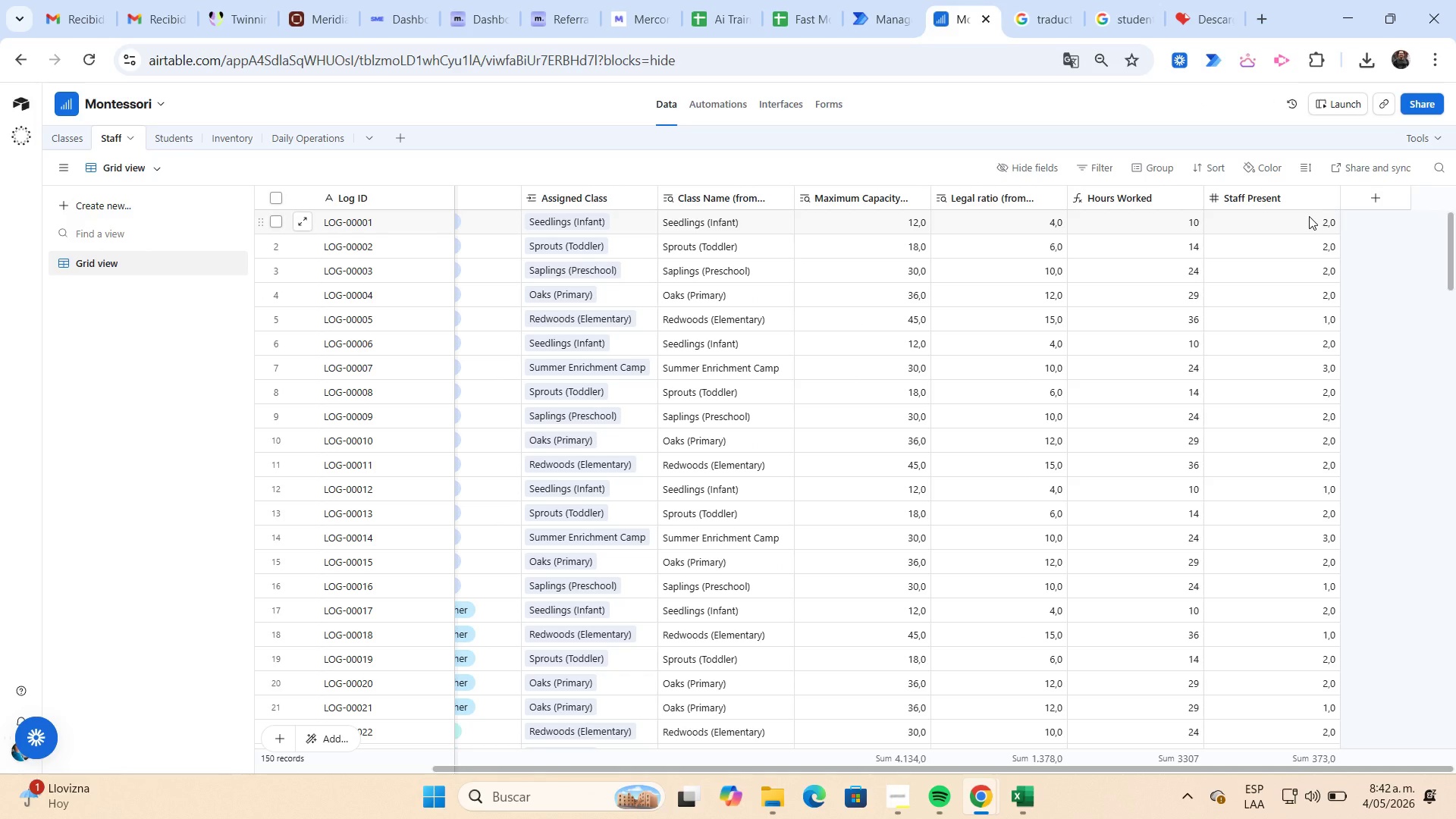 
left_click([1309, 216])
 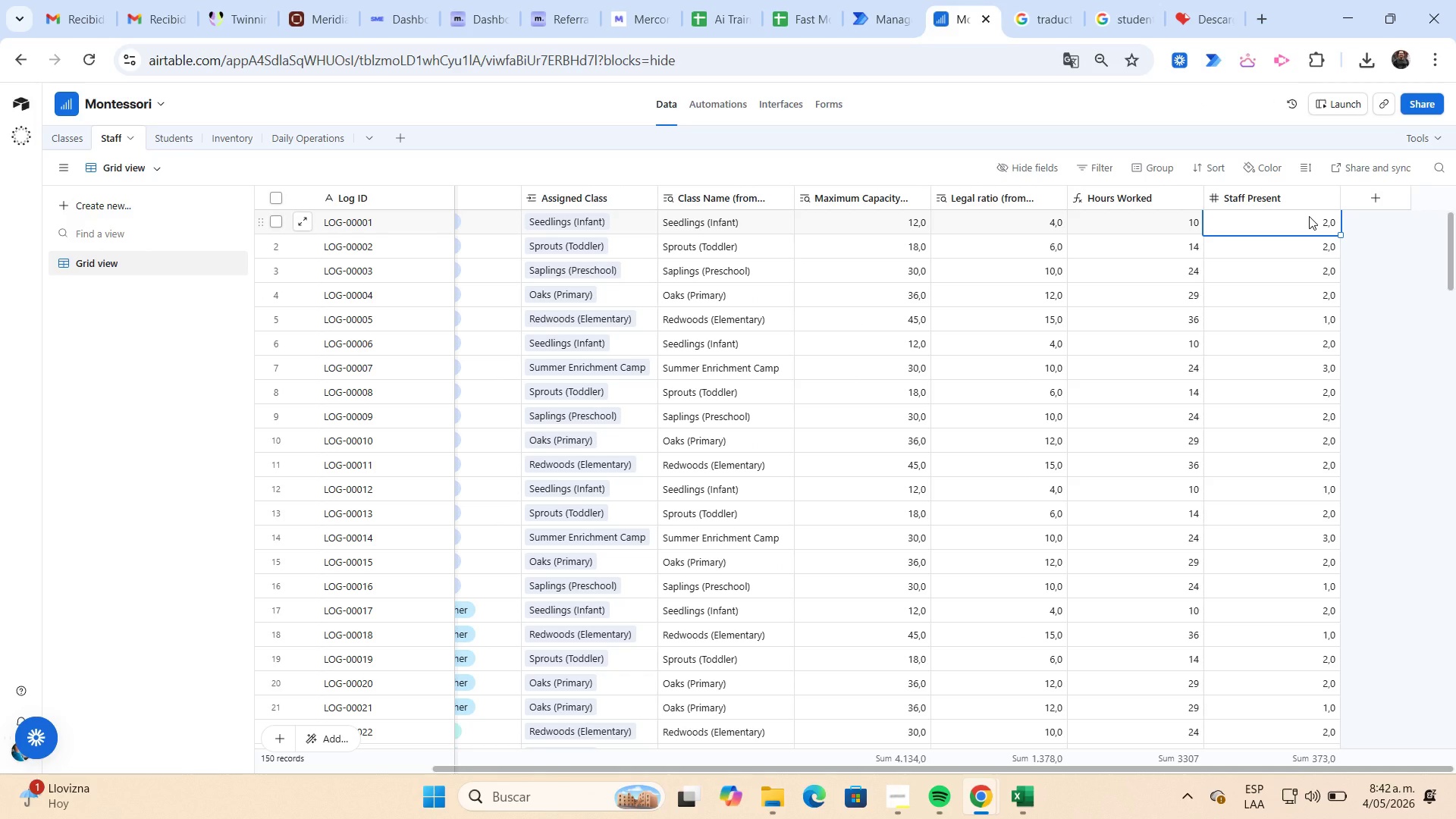 
key(Control+Shift+ControlLeft)
 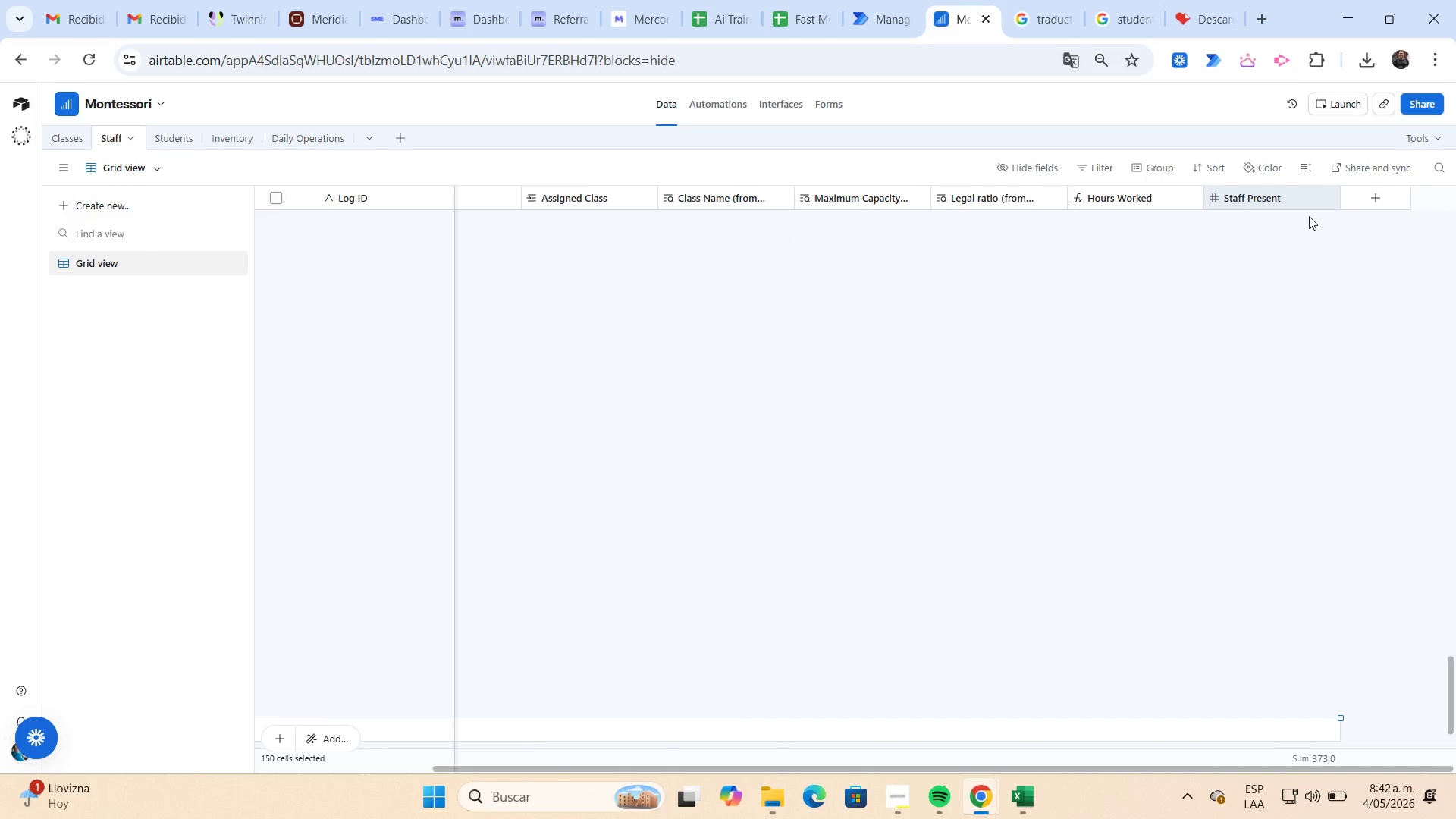 
key(Control+Shift+ArrowDown)
 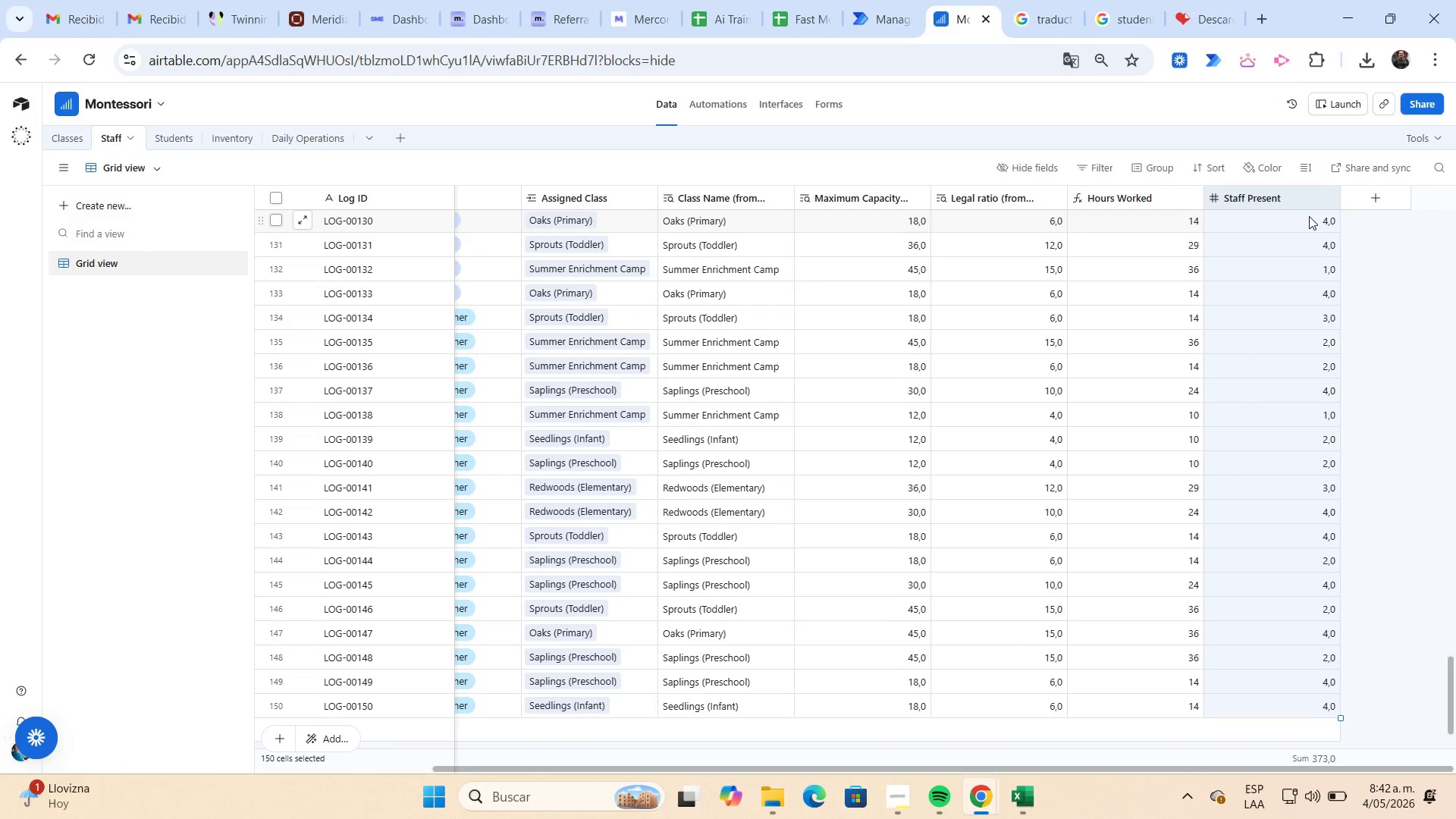 
key(Control+C)
 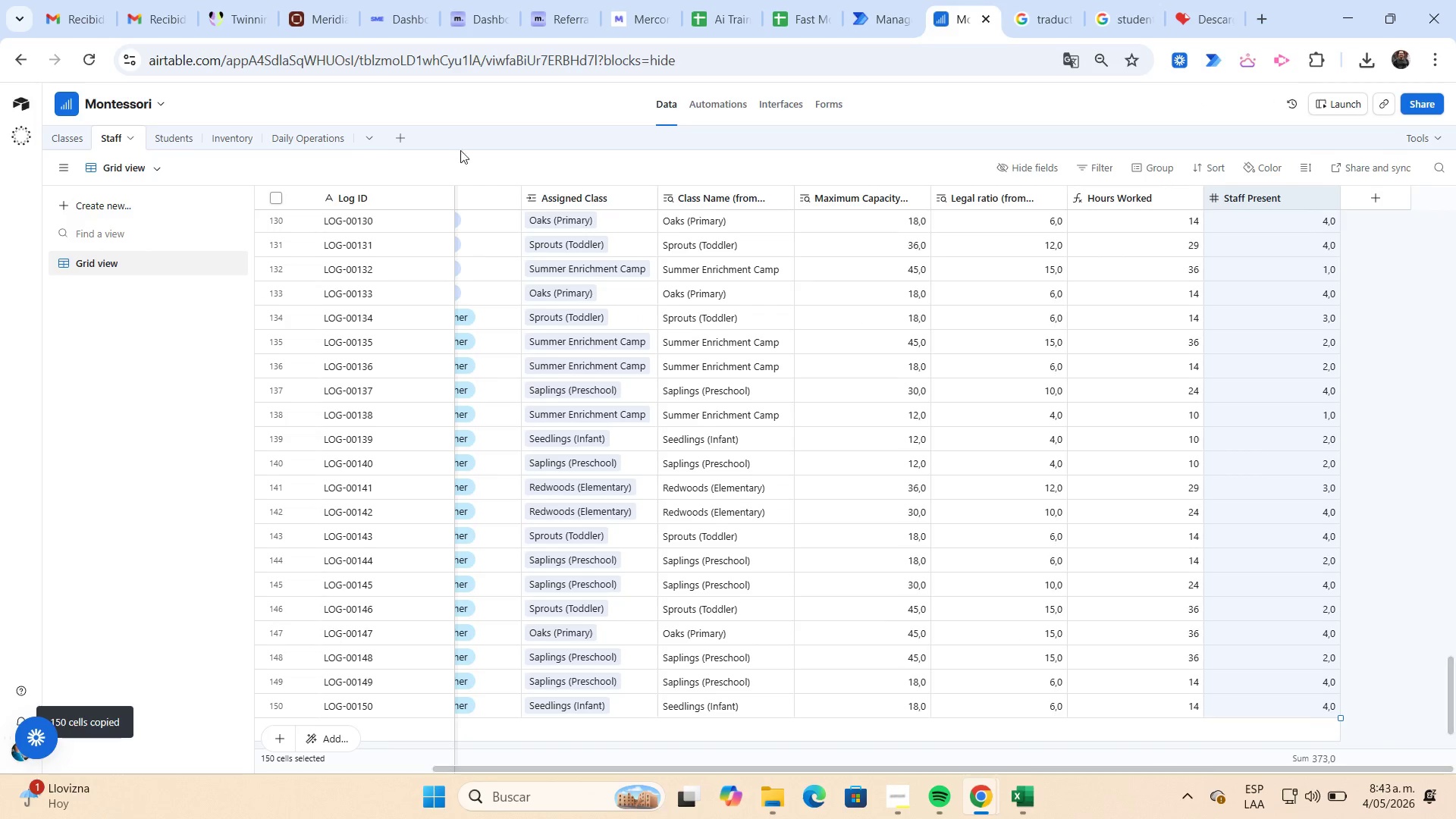 
left_click([304, 146])
 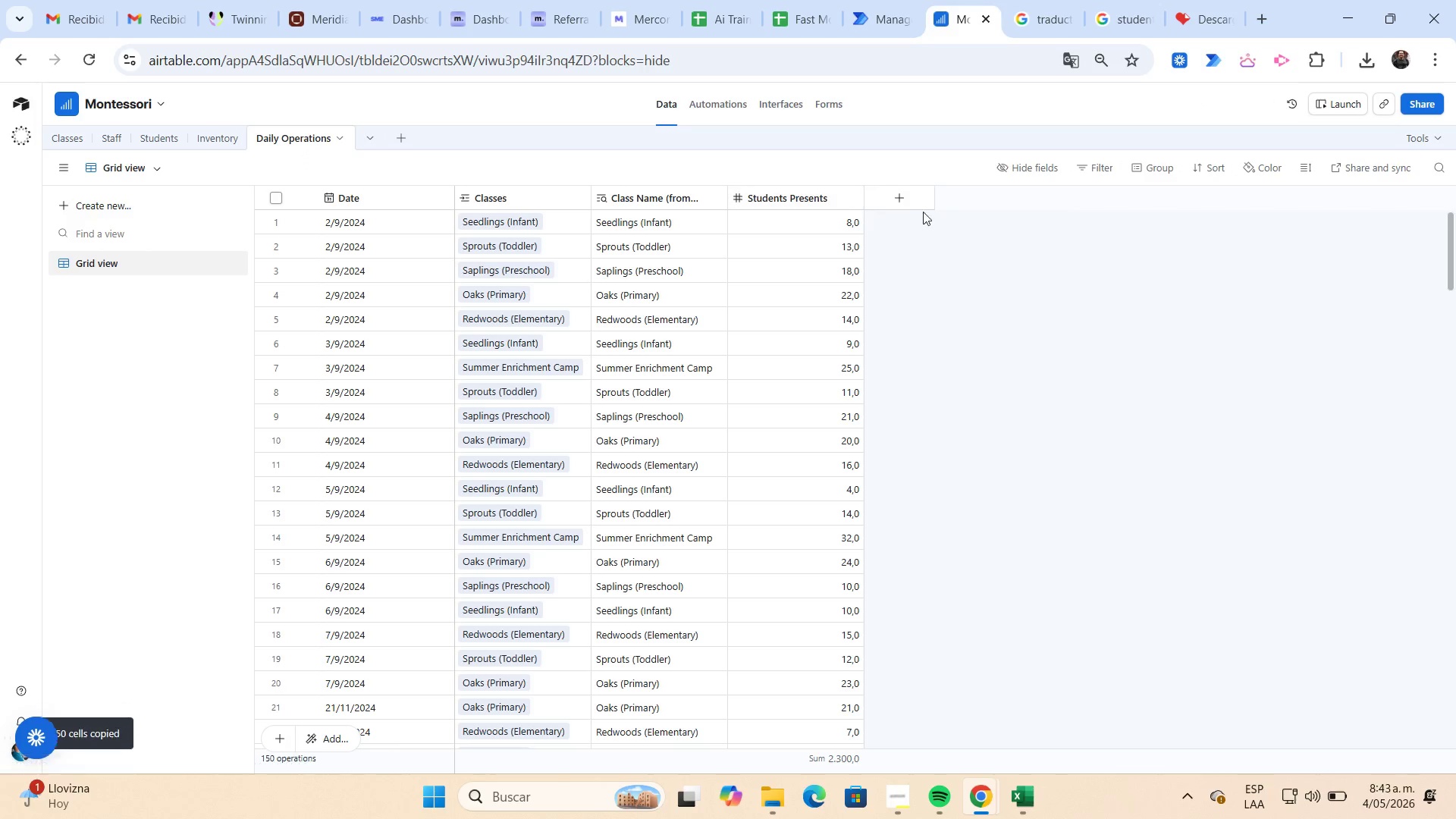 
left_click([904, 202])
 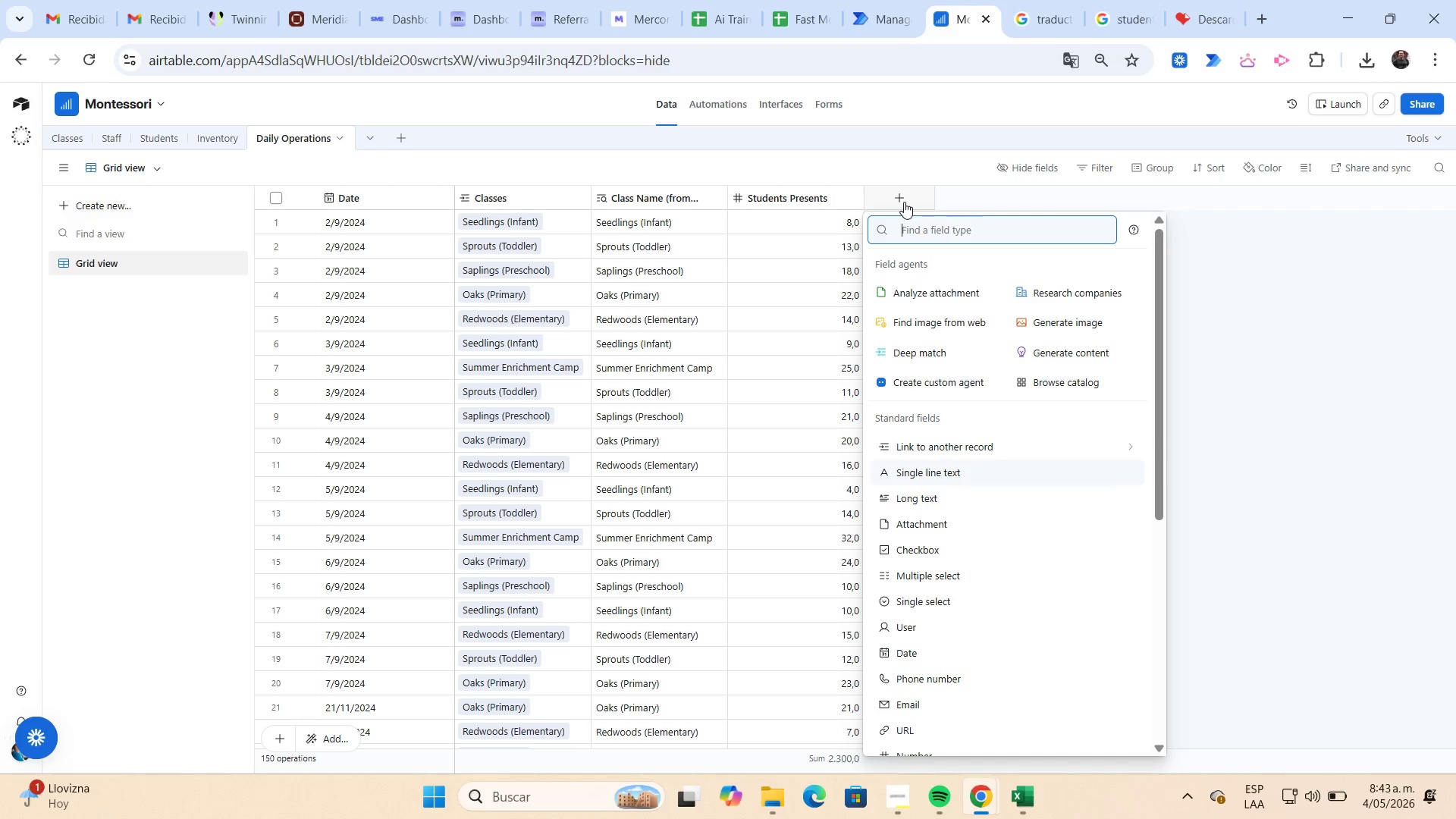 
type(num)
 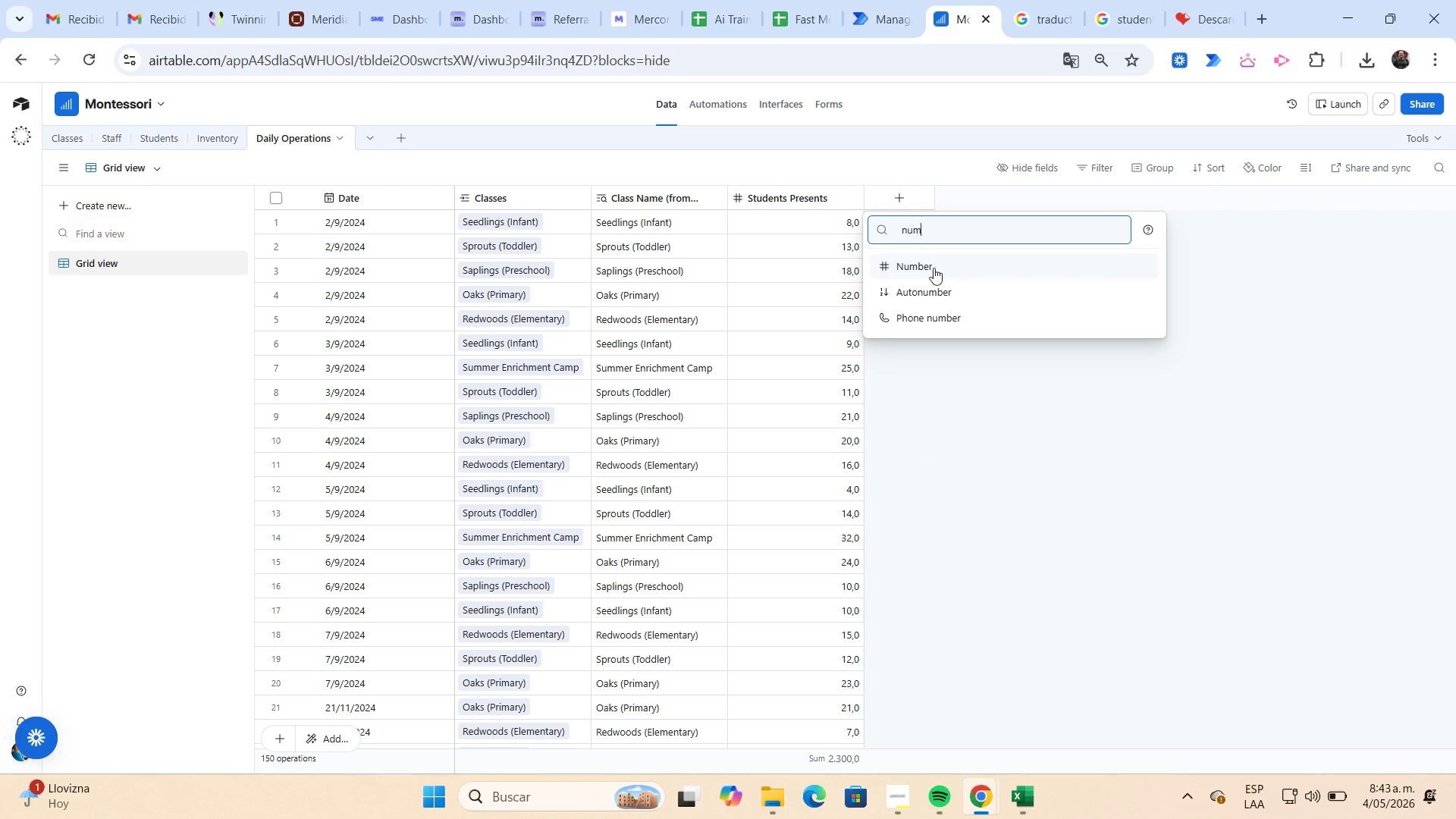 
left_click([937, 275])
 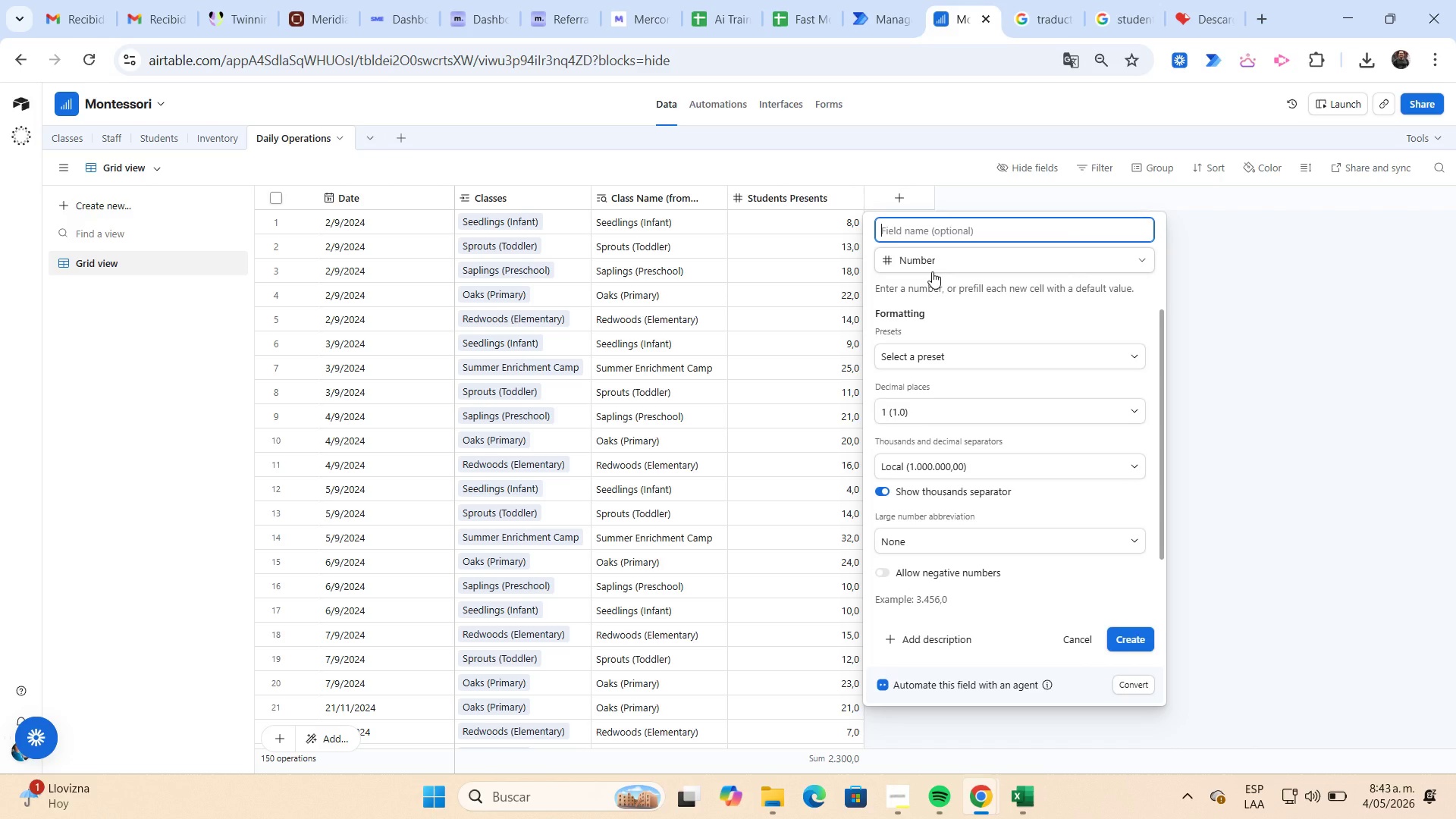 
type(Staff Present)
key(NumpadEnter)
 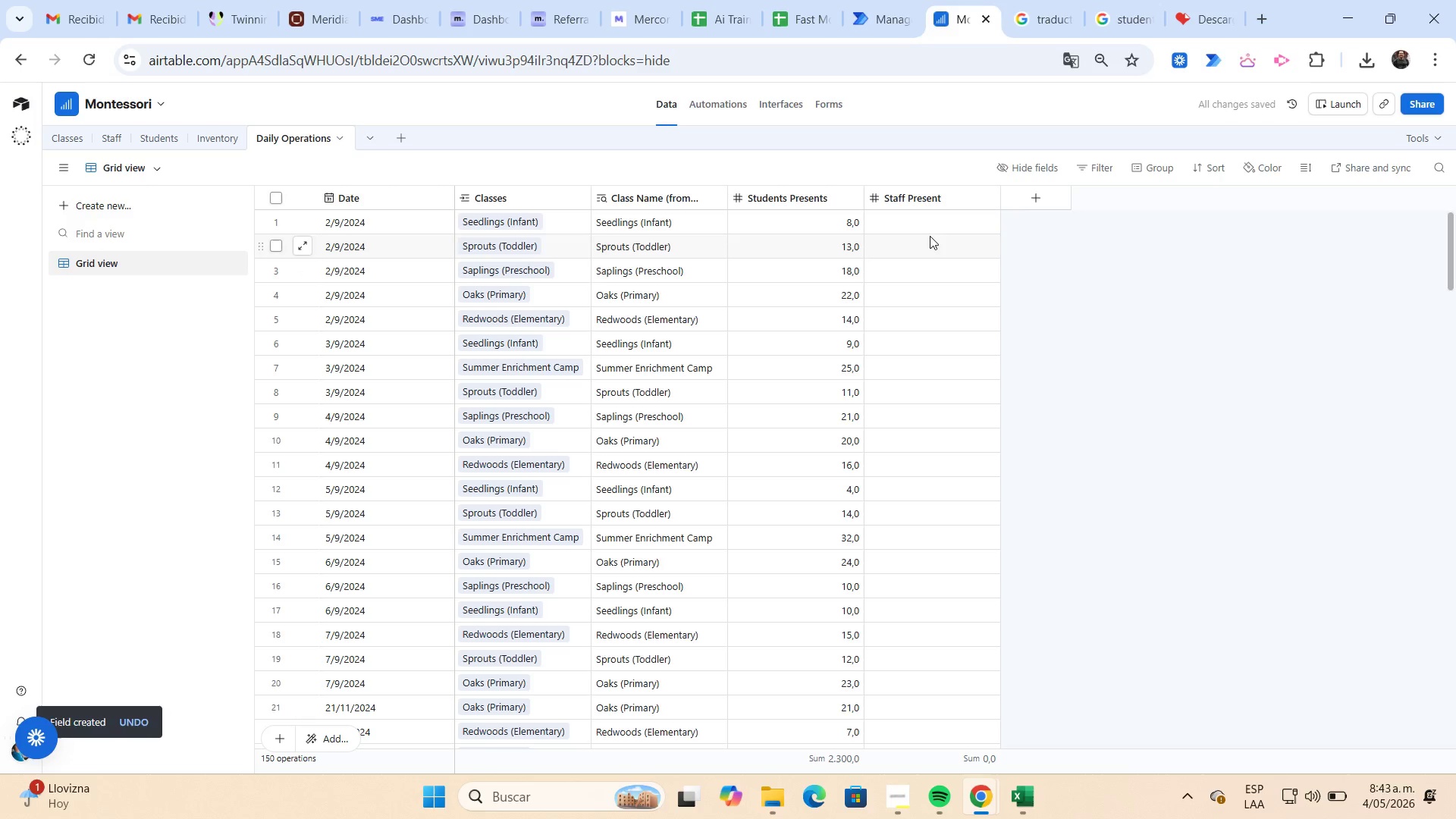 
left_click([929, 231])
 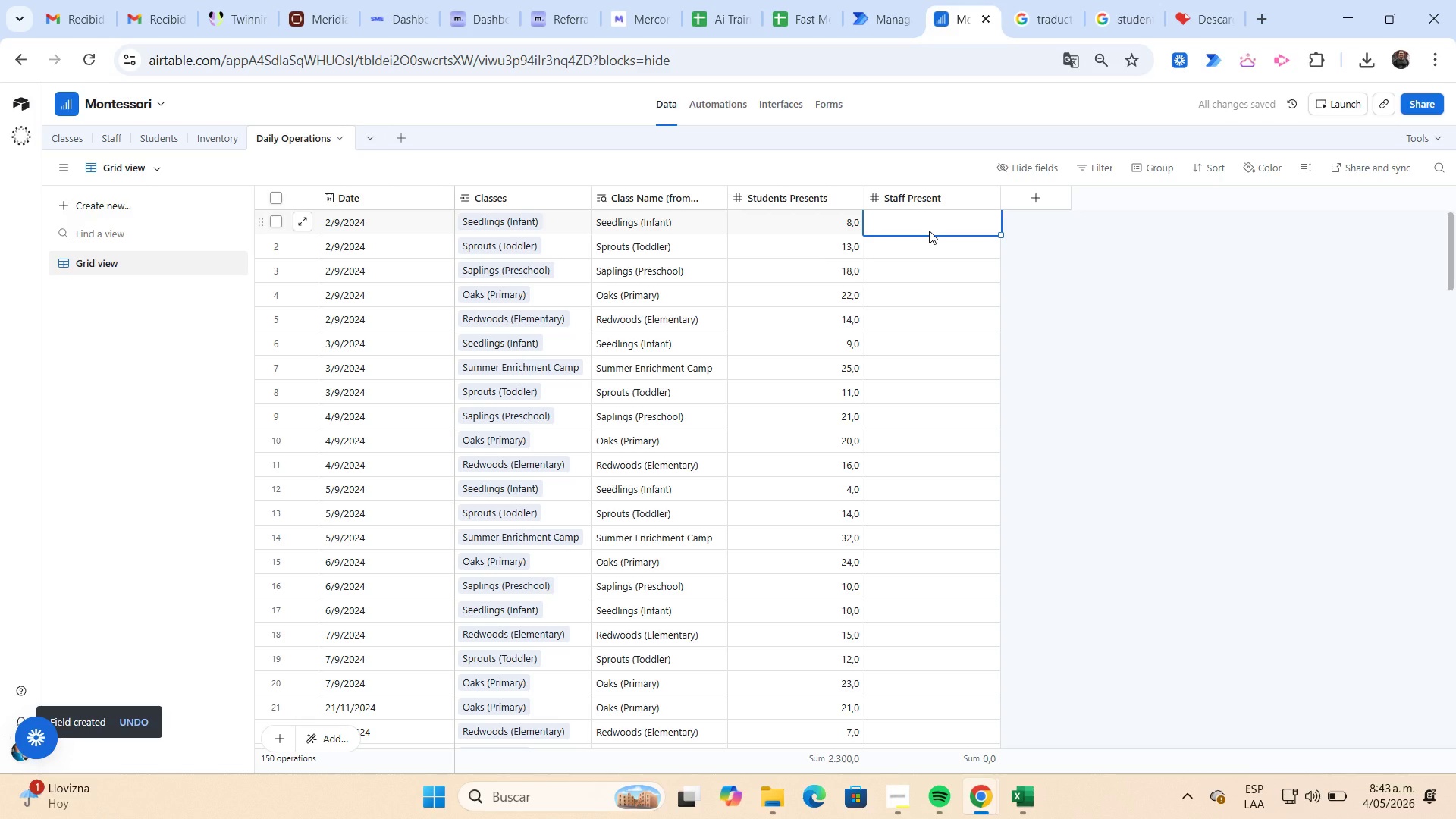 
key(Control+ControlLeft)
 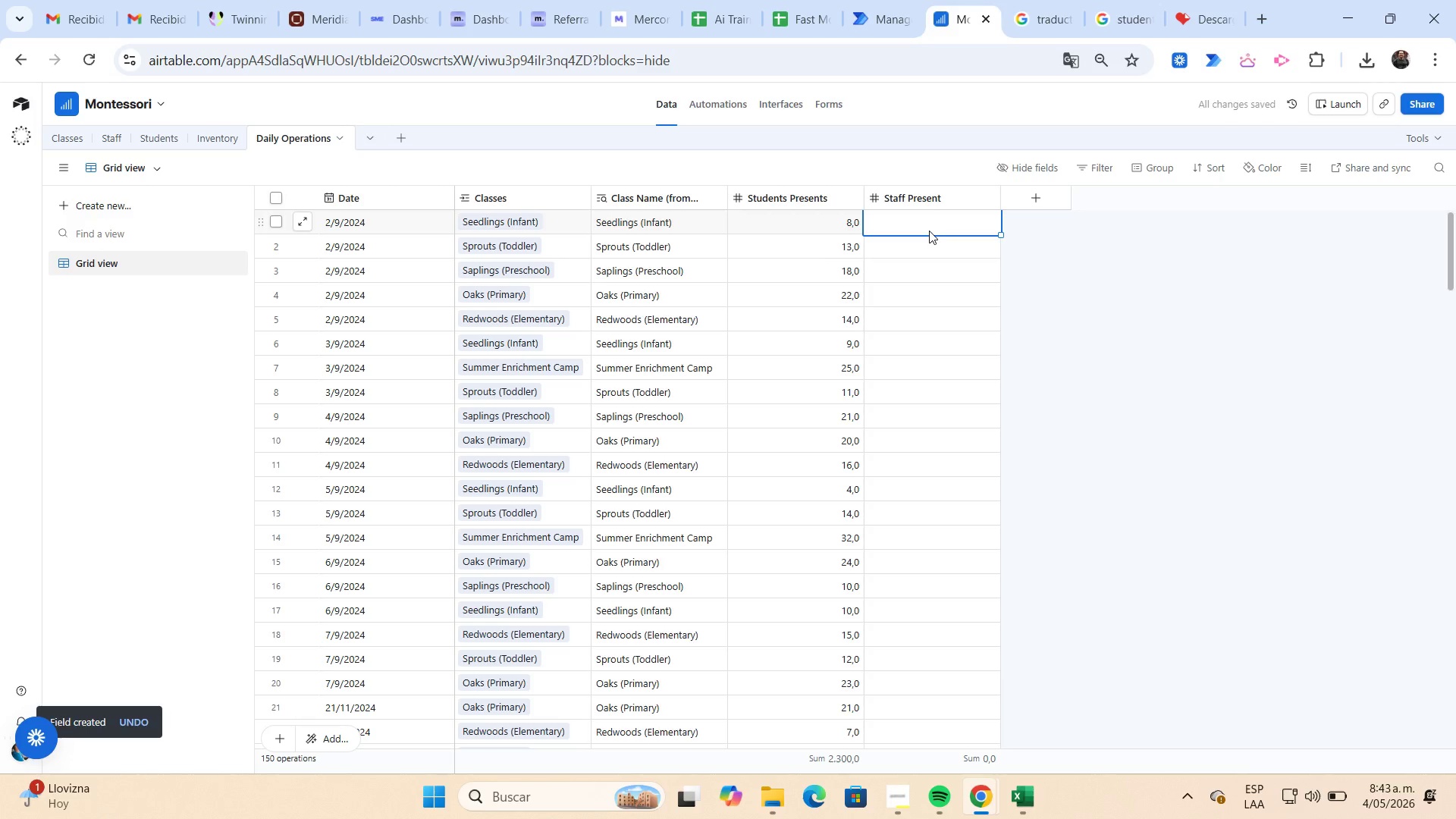 
key(Control+V)
 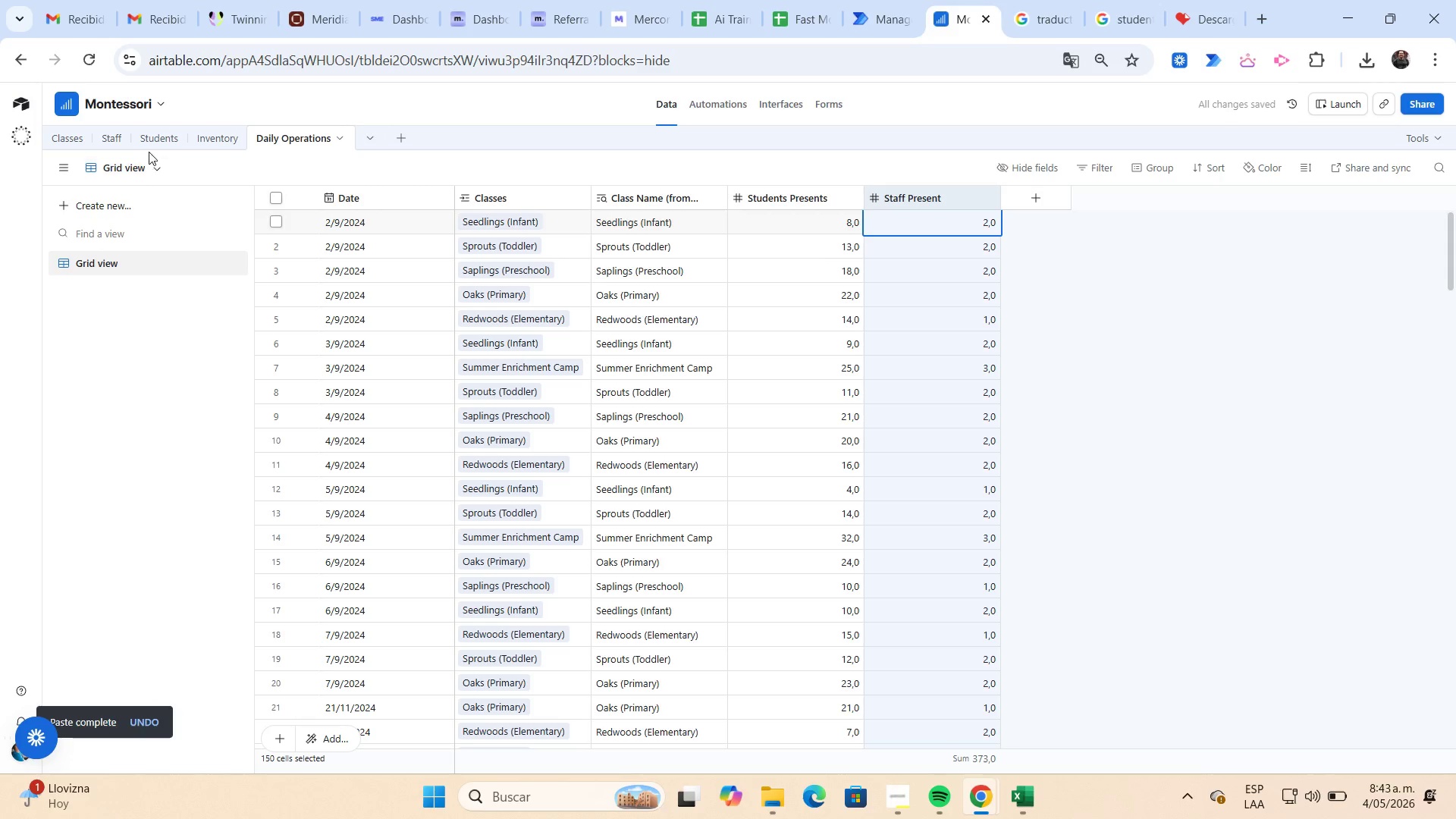 
left_click([108, 141])
 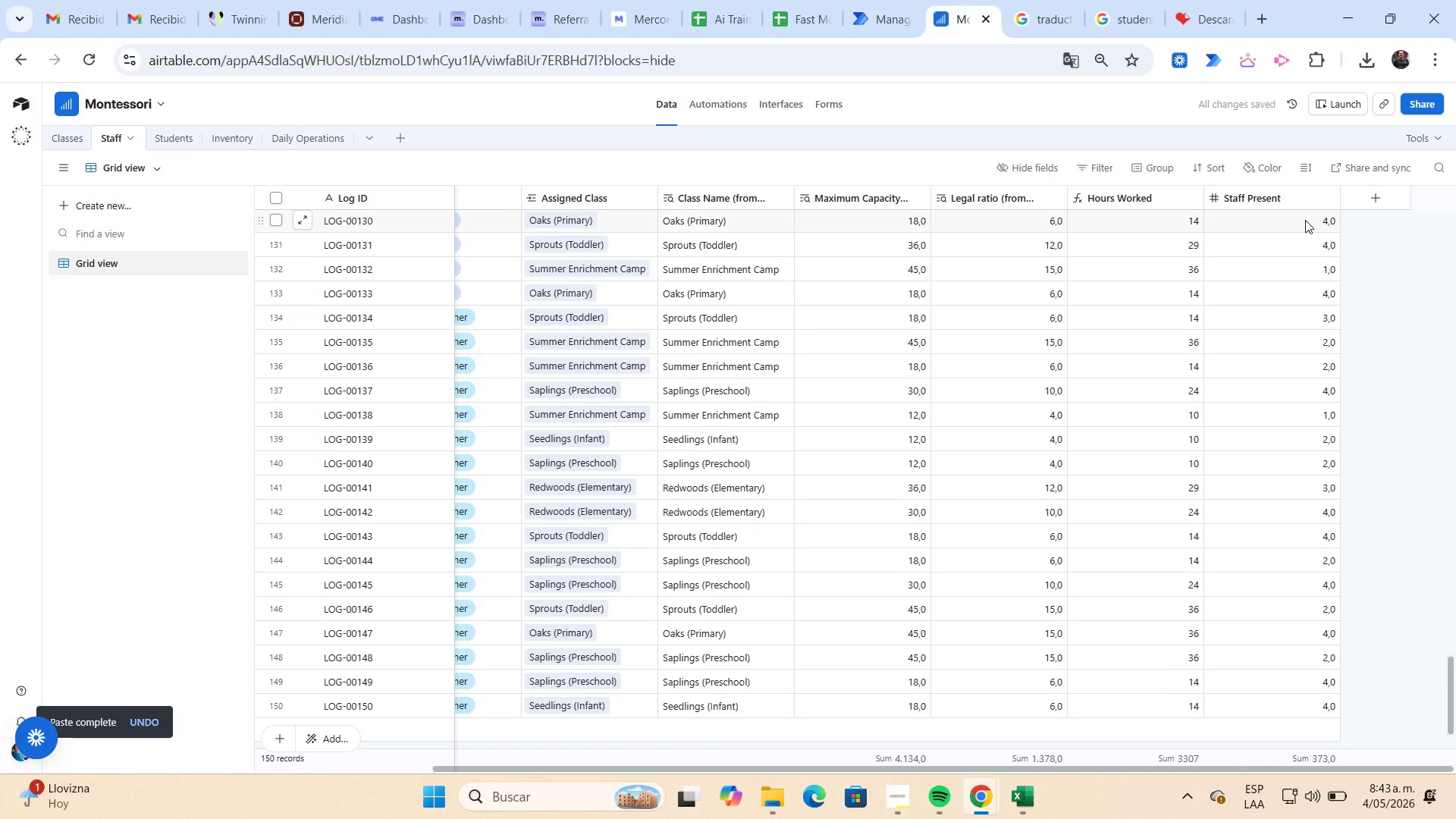 
left_click([1288, 204])
 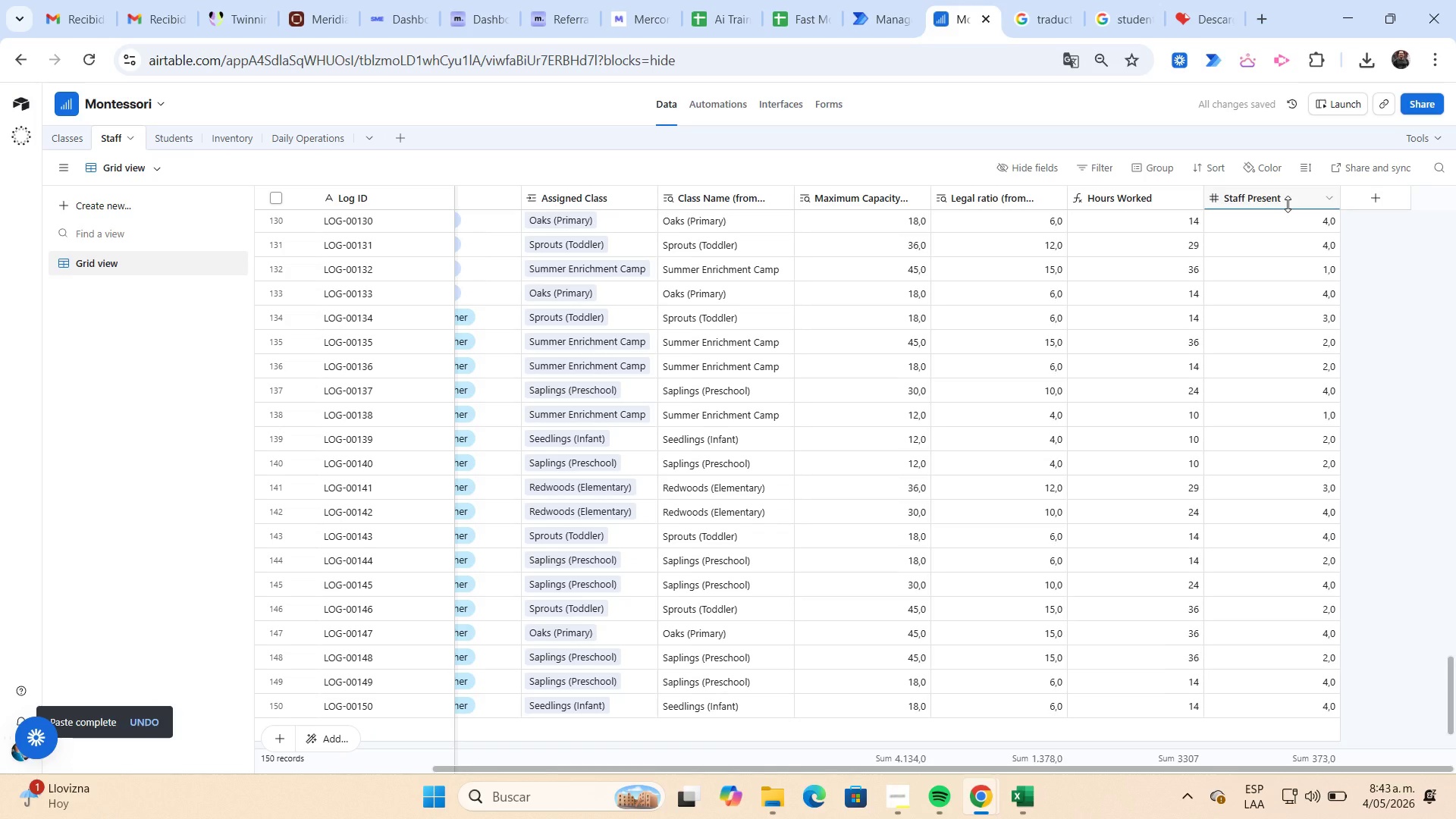 
right_click([1288, 204])
 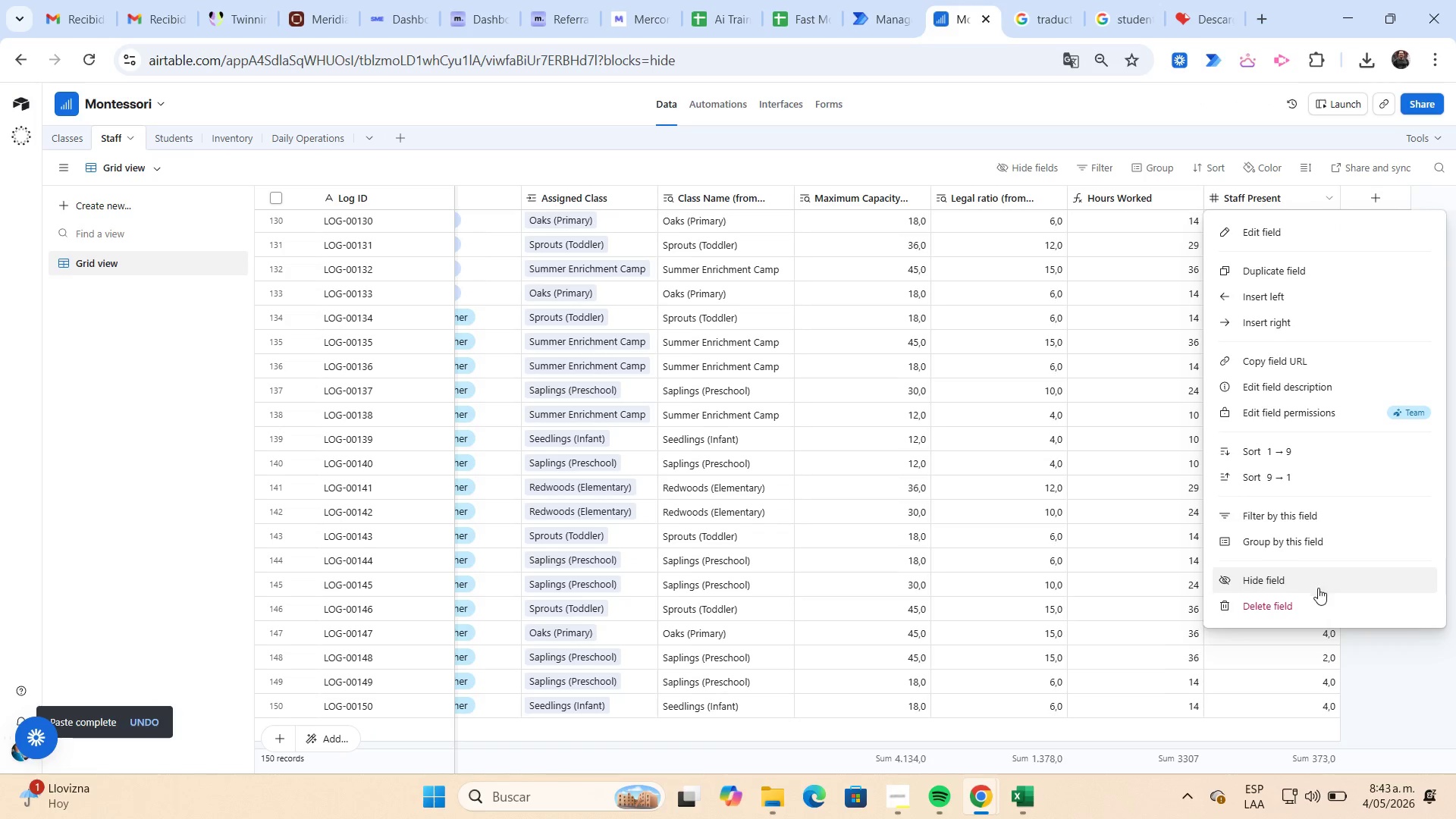 
left_click([1318, 596])
 